 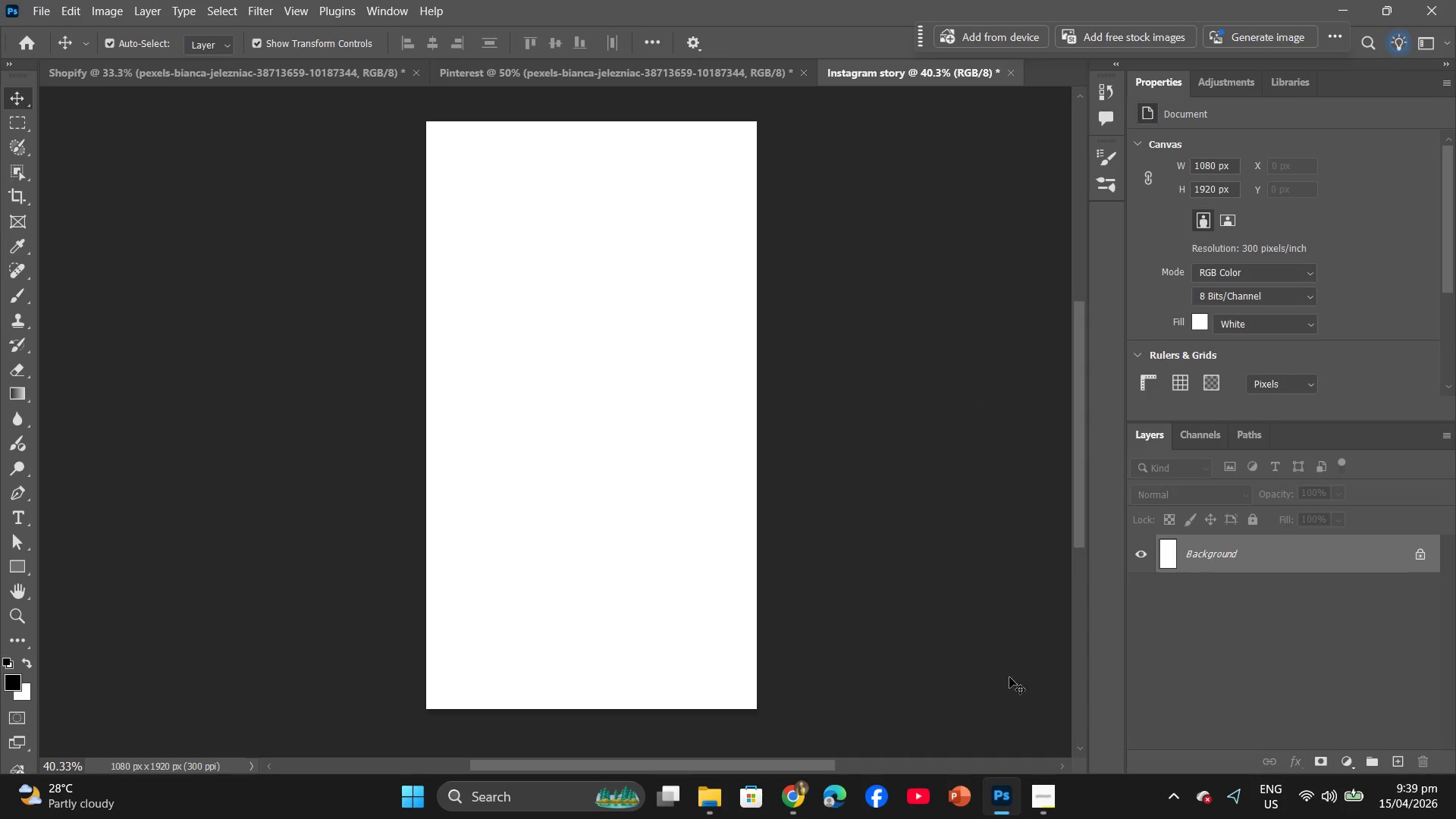 
left_click([789, 805])
 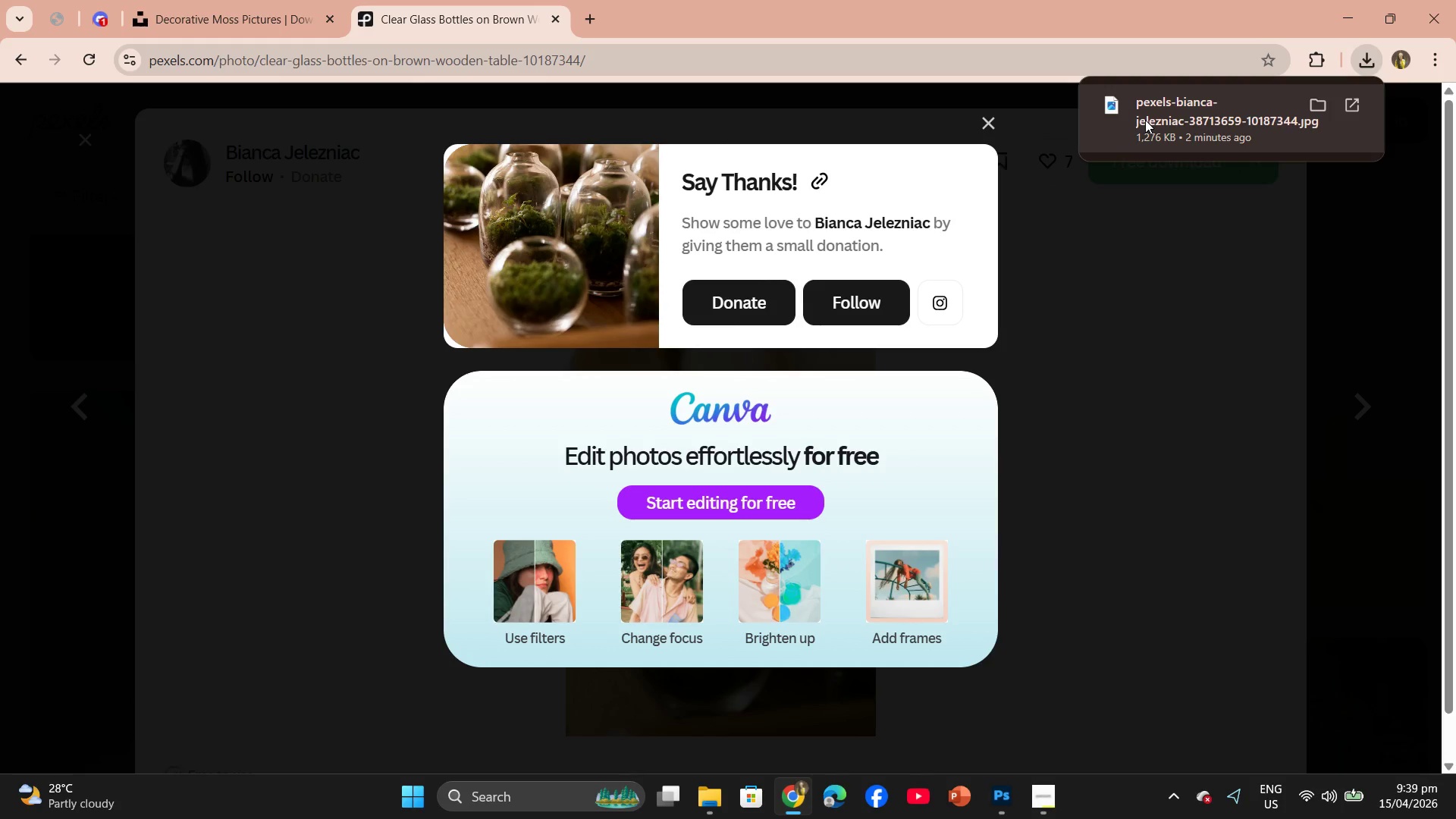 
left_click_drag(start_coordinate=[1145, 120], to_coordinate=[626, 316])
 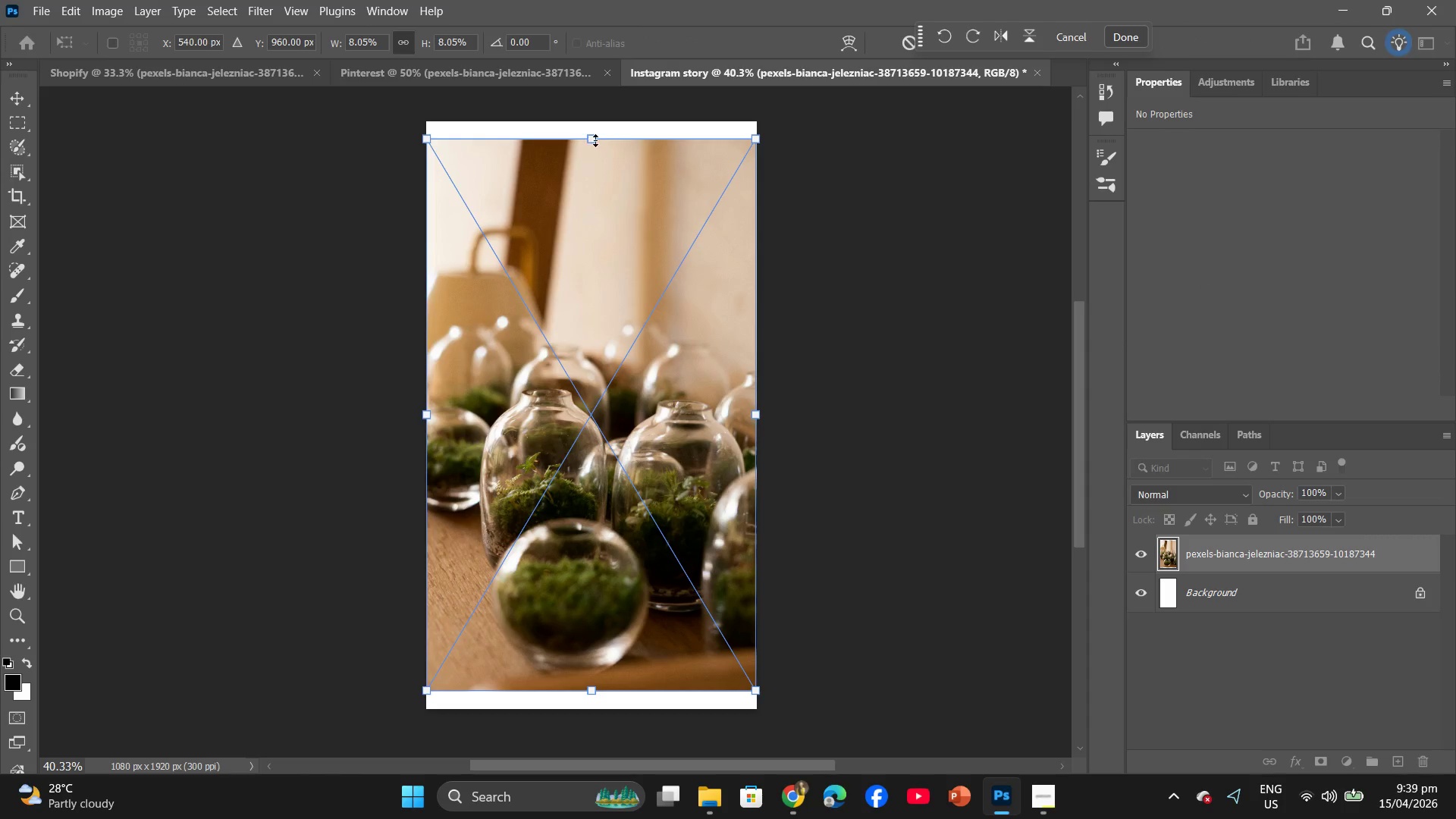 
left_click_drag(start_coordinate=[595, 140], to_coordinate=[595, 127])
 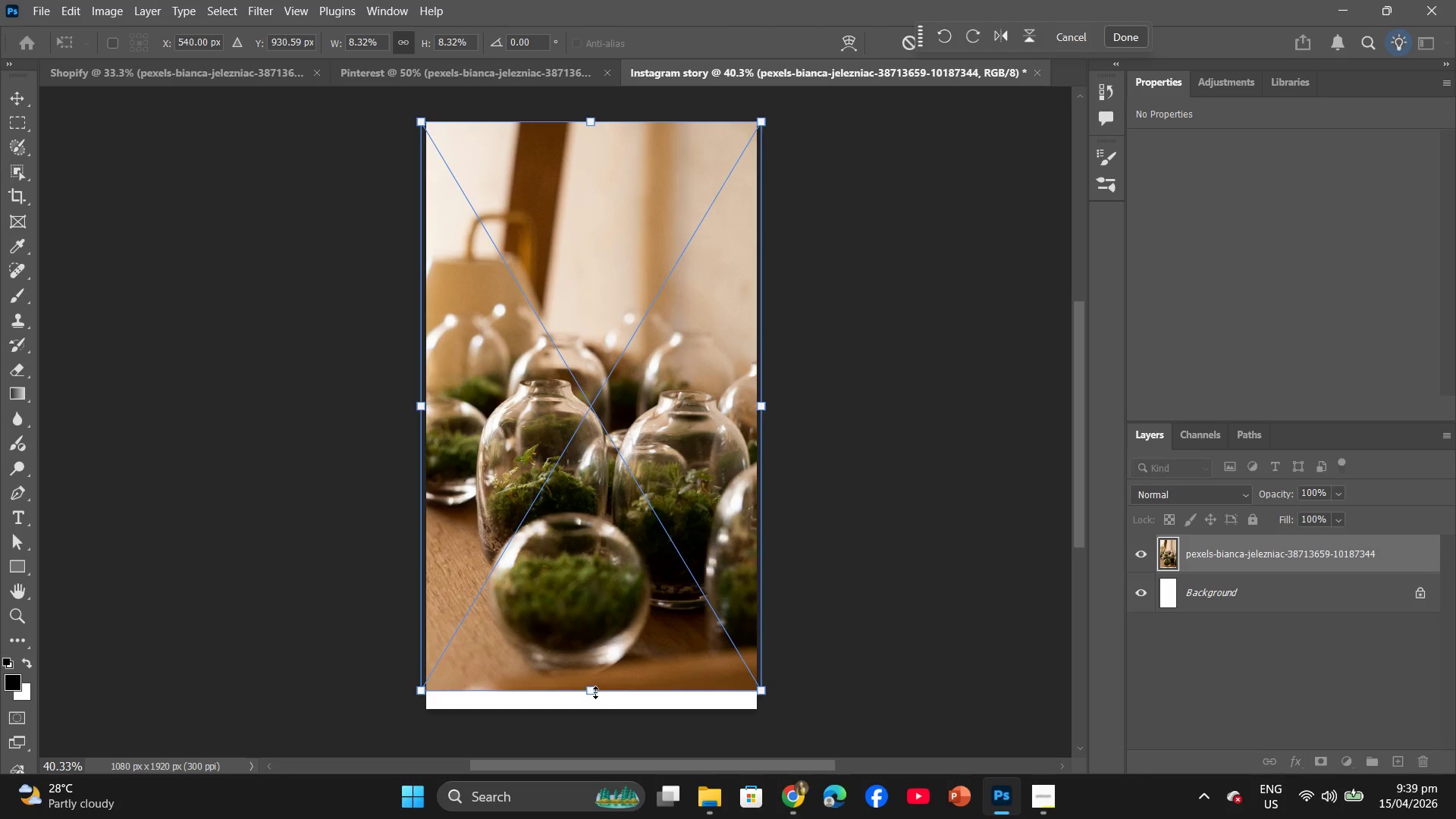 
left_click_drag(start_coordinate=[591, 692], to_coordinate=[589, 705])
 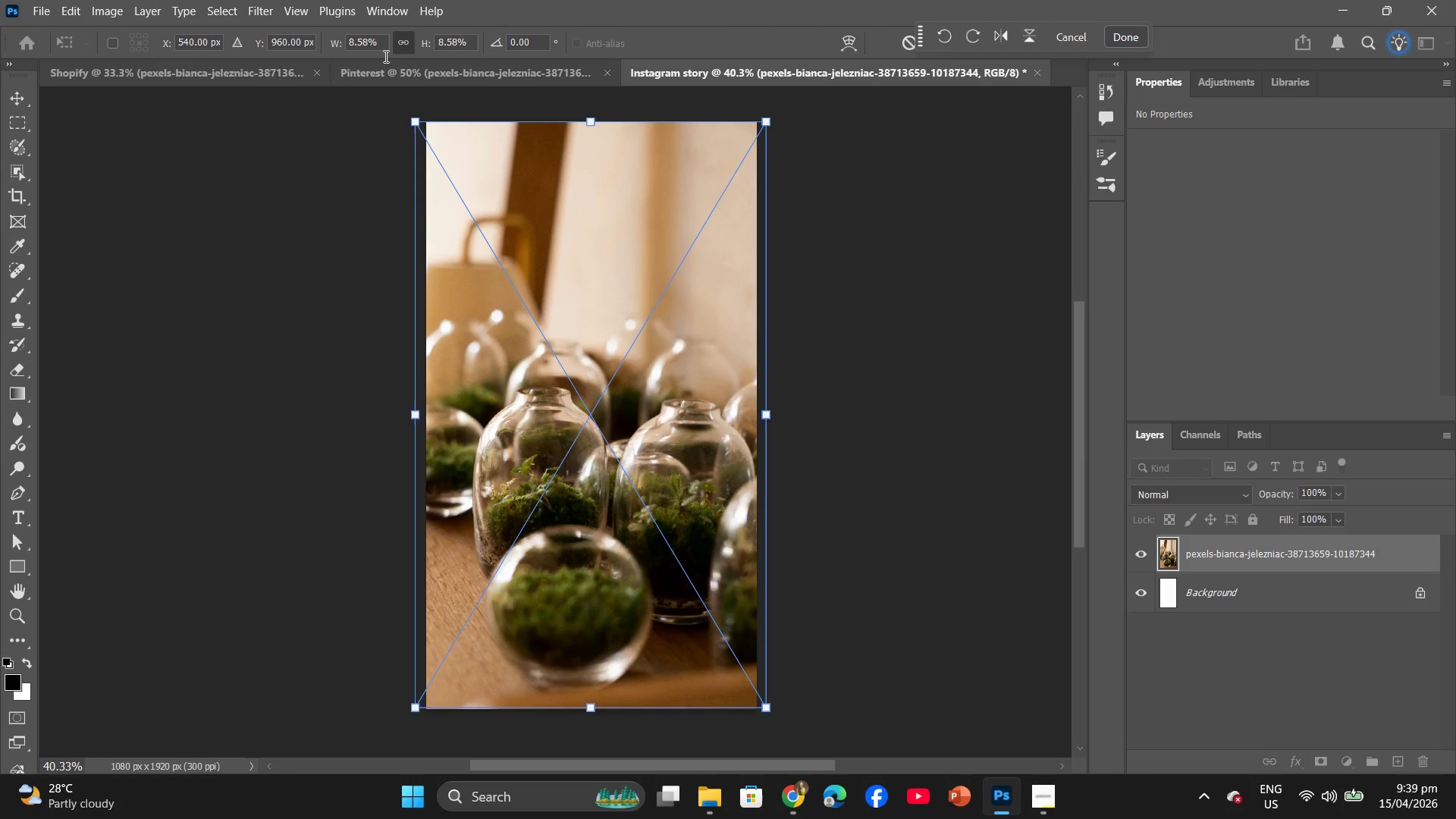 
left_click([1123, 40])
 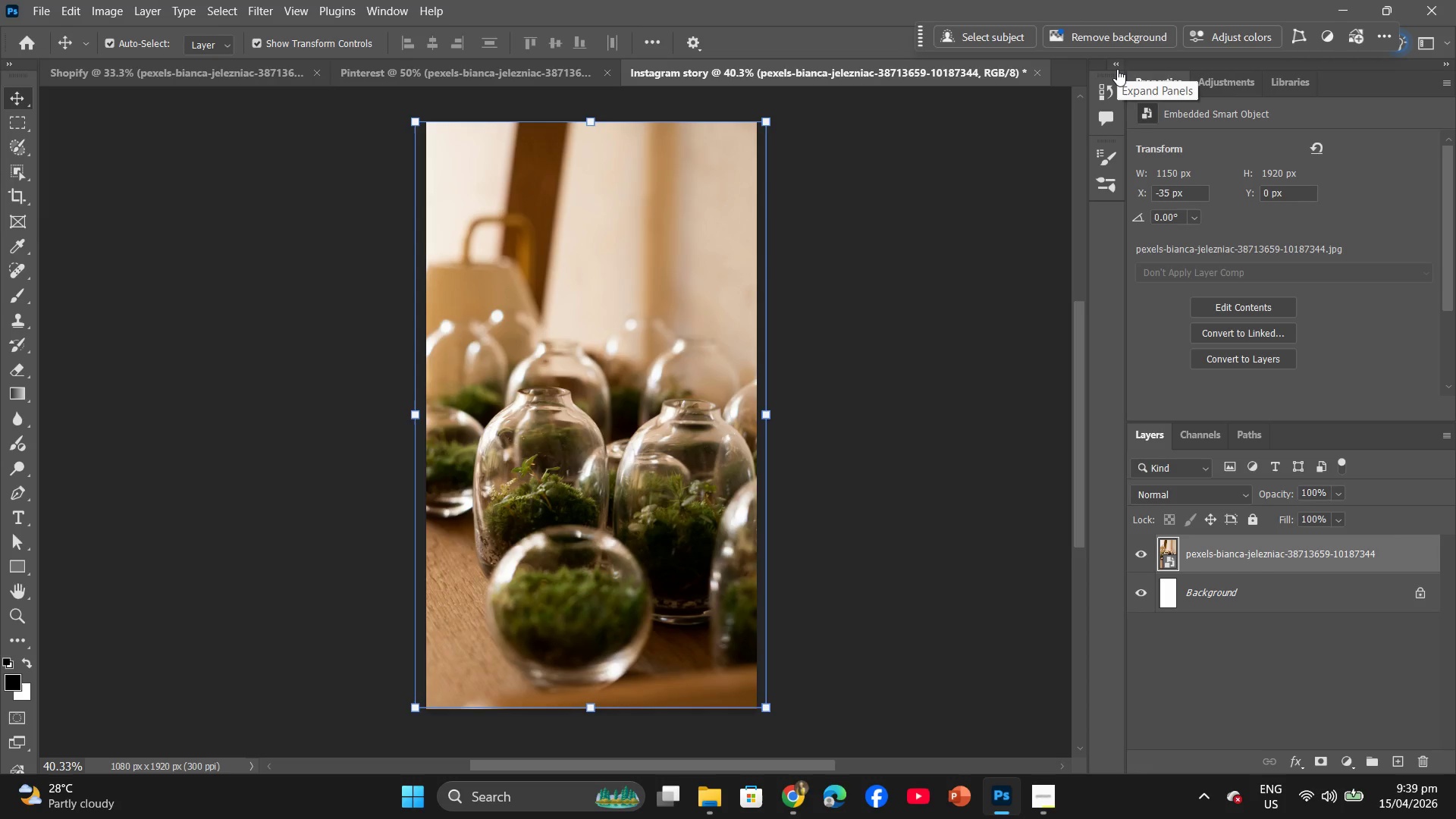 
wait(10.25)
 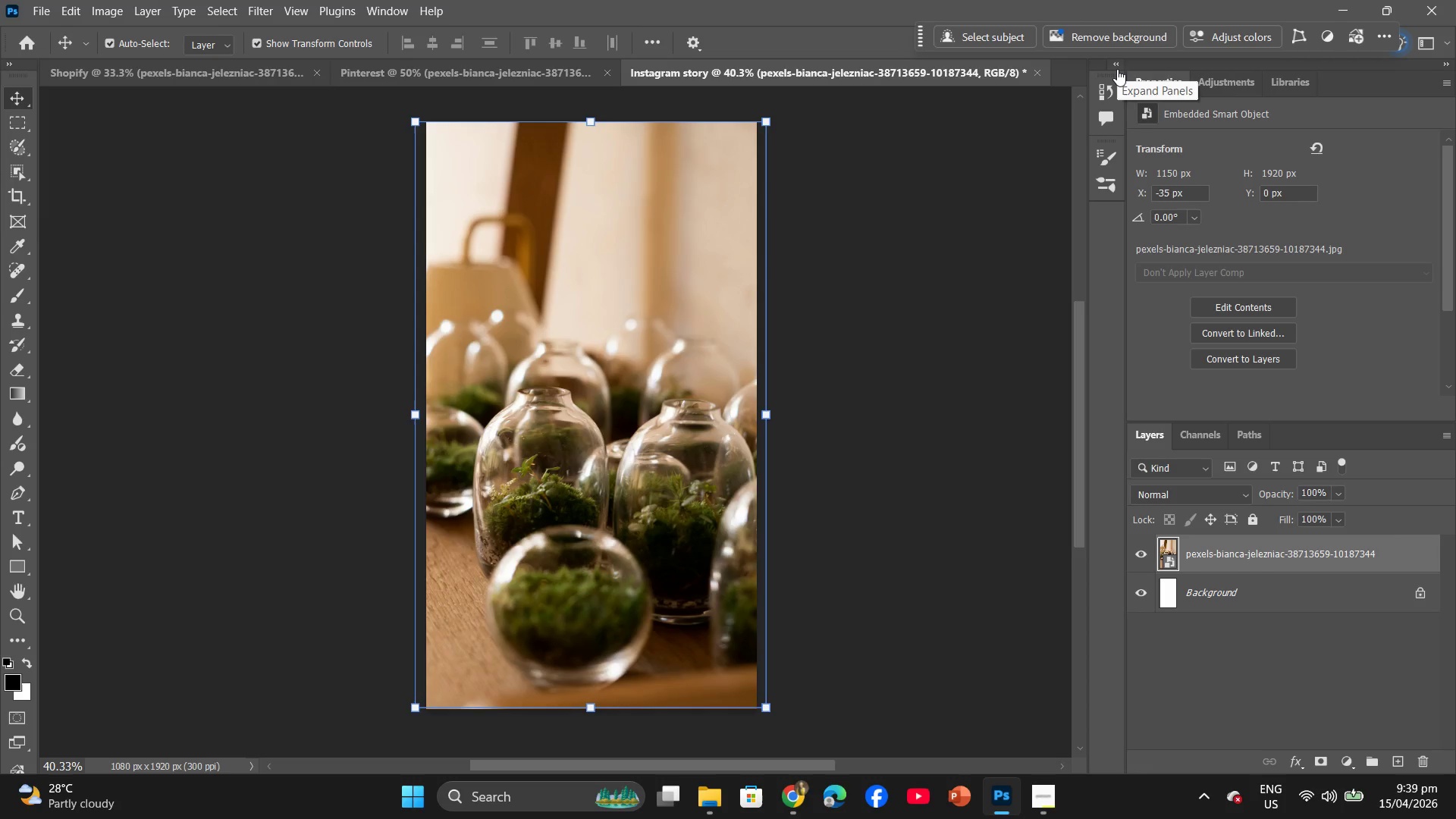 
mouse_move([1093, 58])
 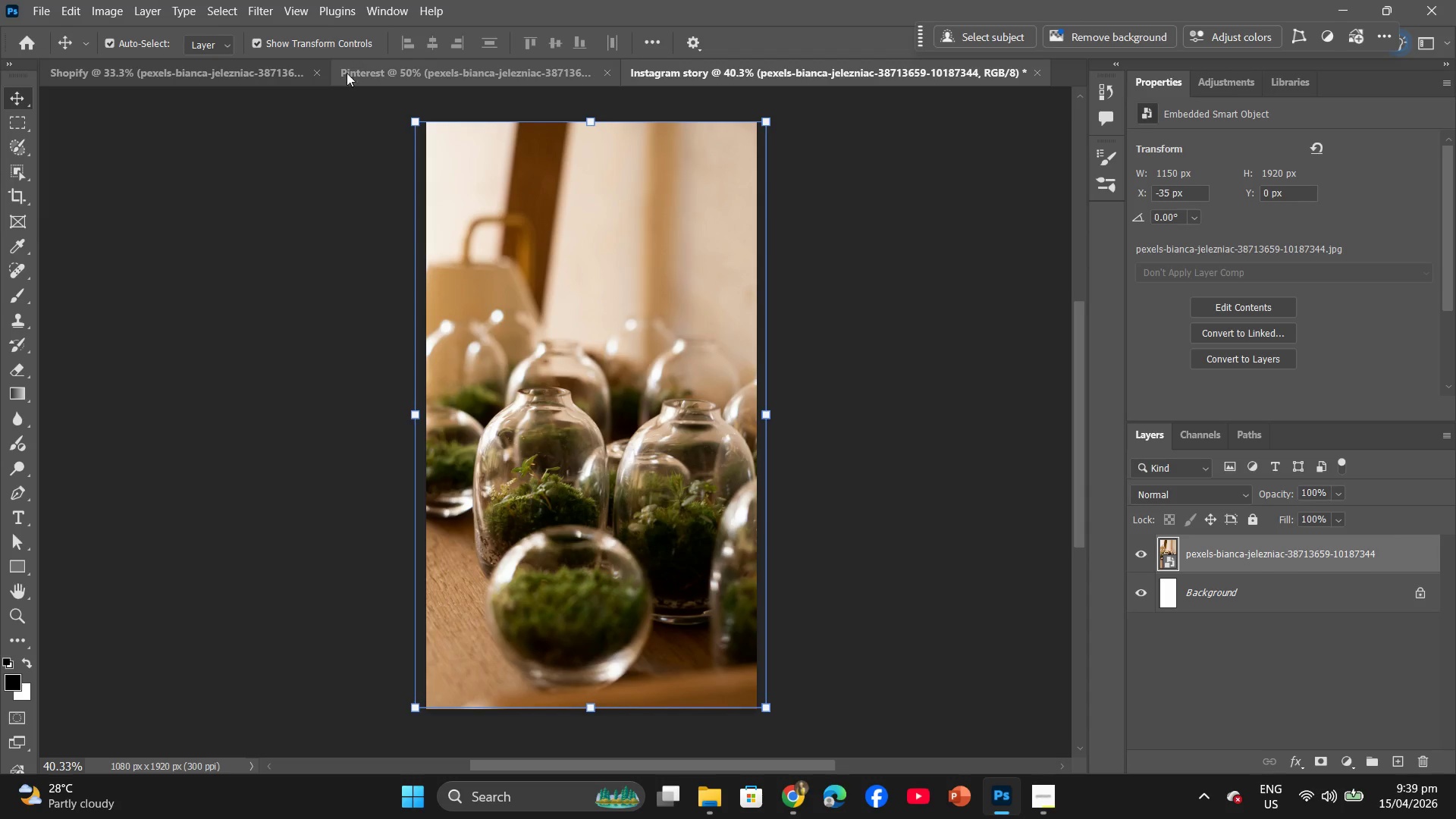 
left_click([256, 4])
 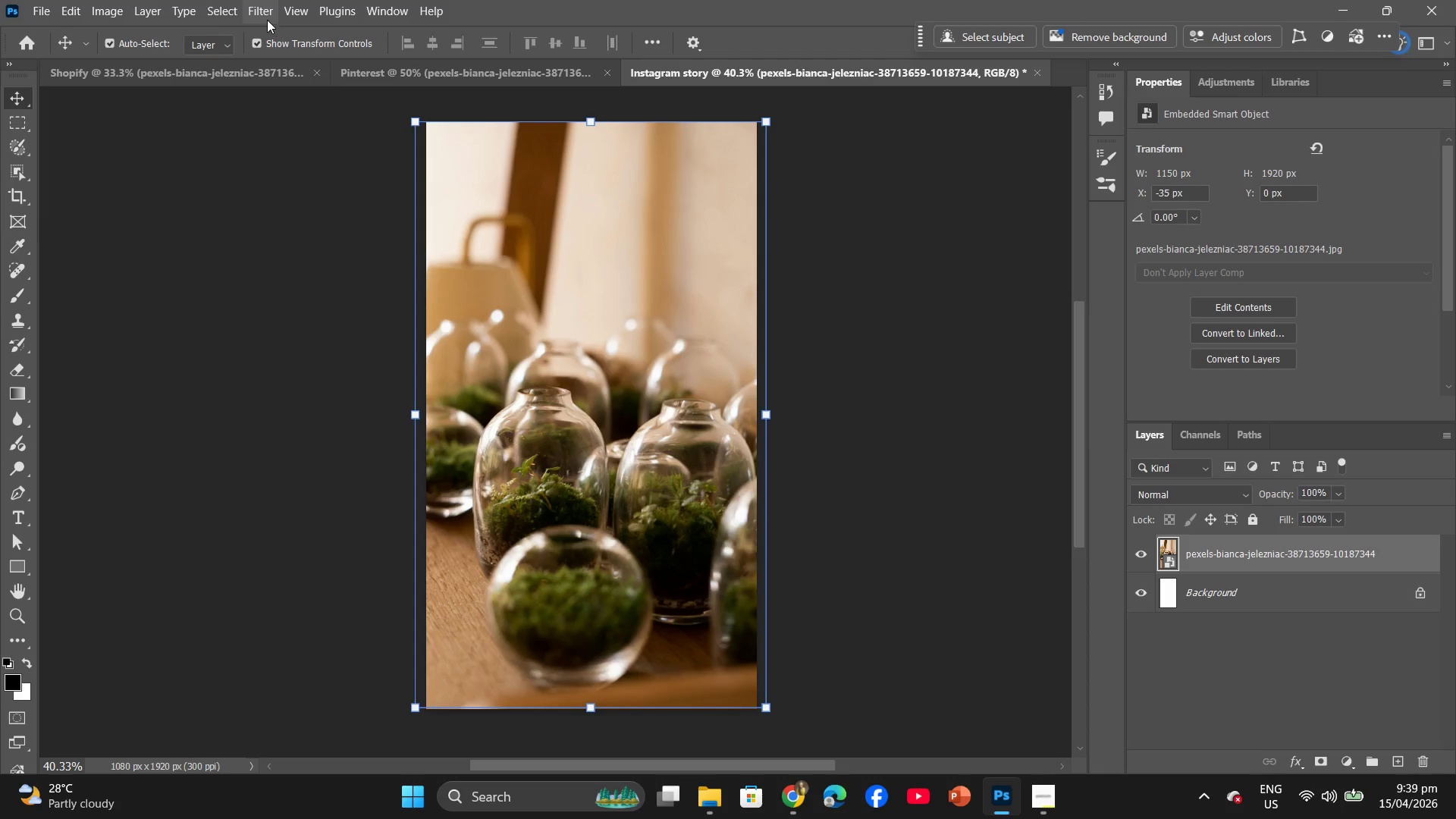 
left_click([262, 3])
 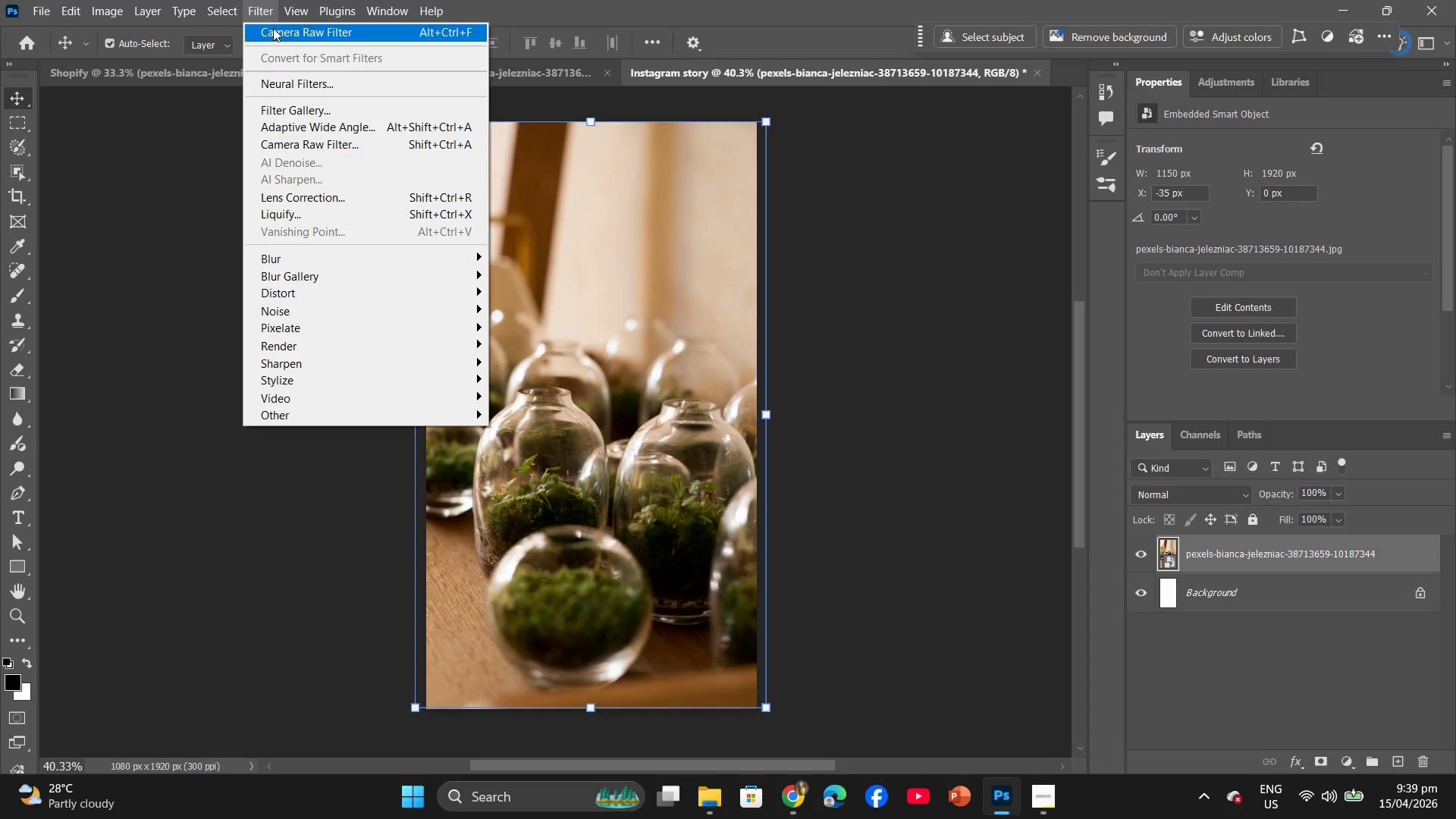 
left_click([274, 30])
 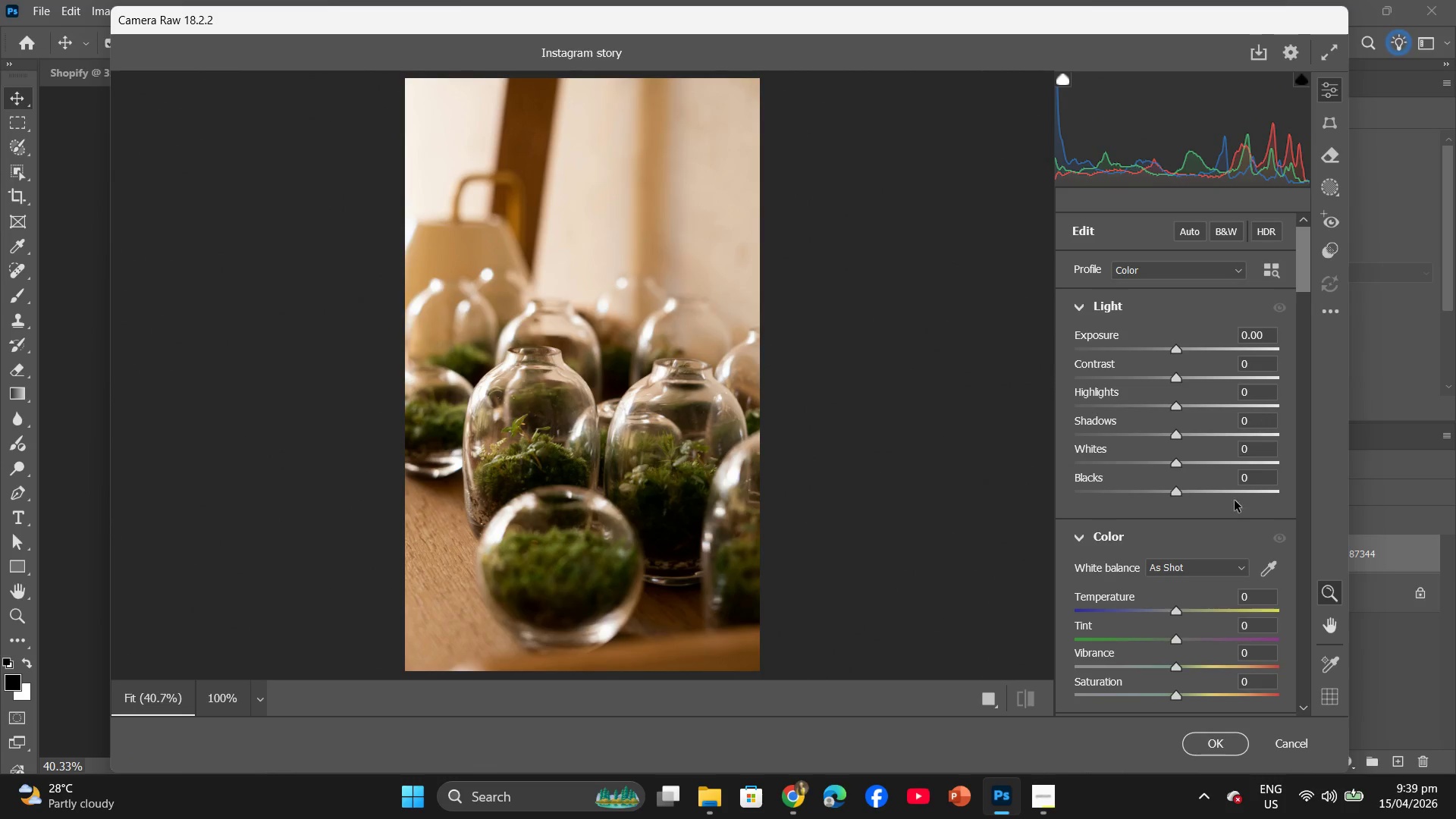 
scroll: coordinate [1179, 447], scroll_direction: down, amount: 3.0
 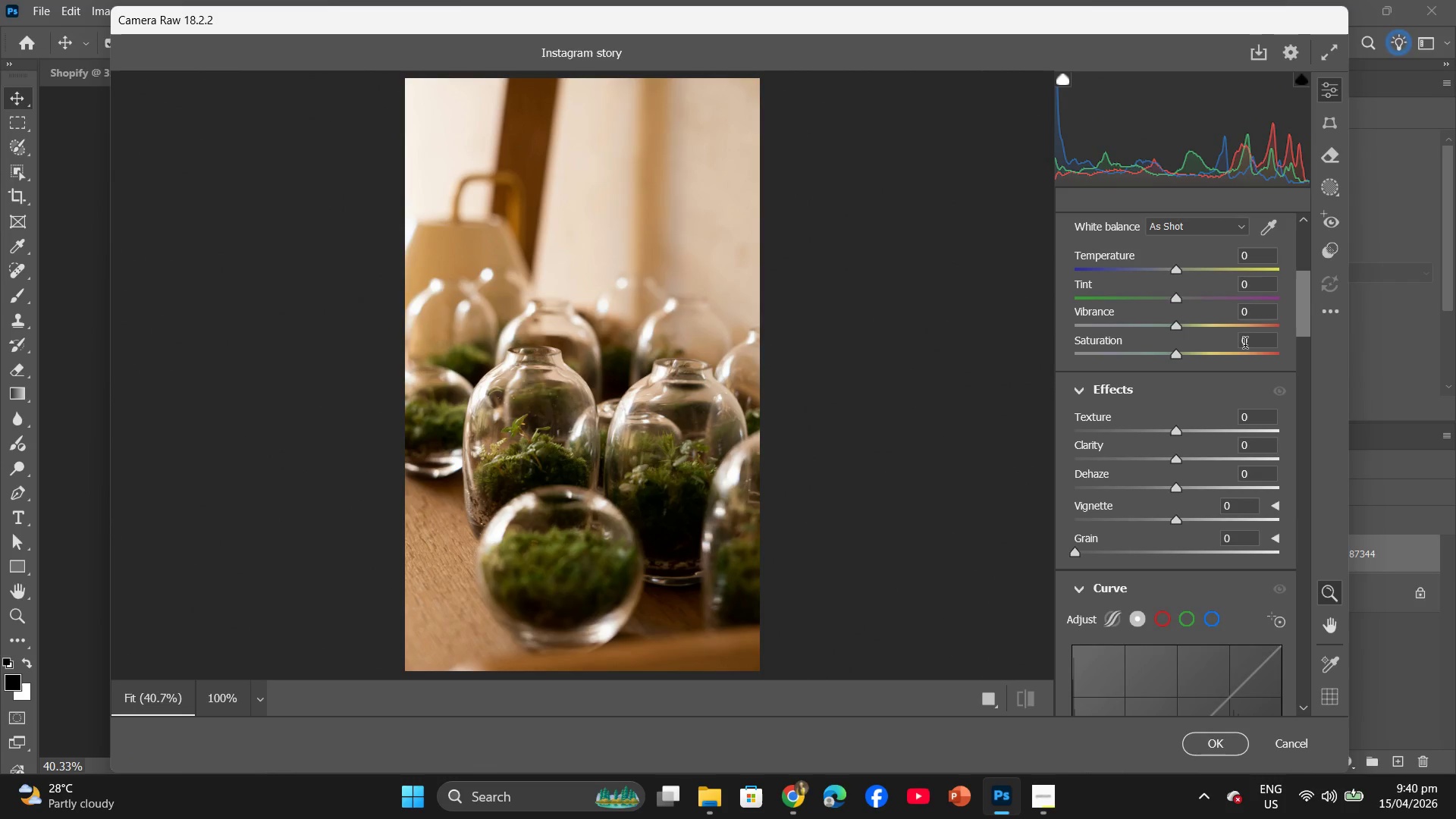 
left_click([1246, 346])
 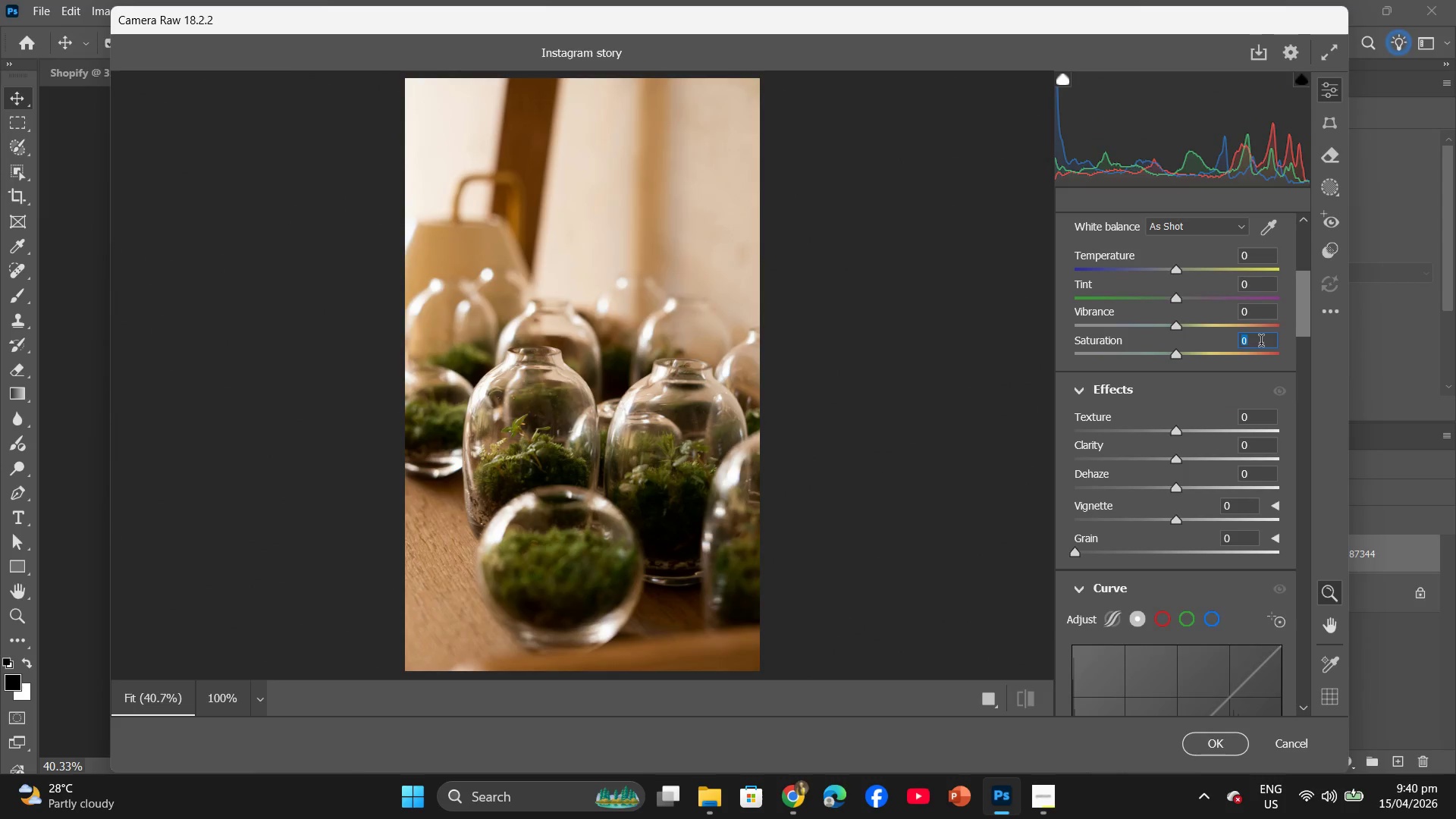 
key(5)
 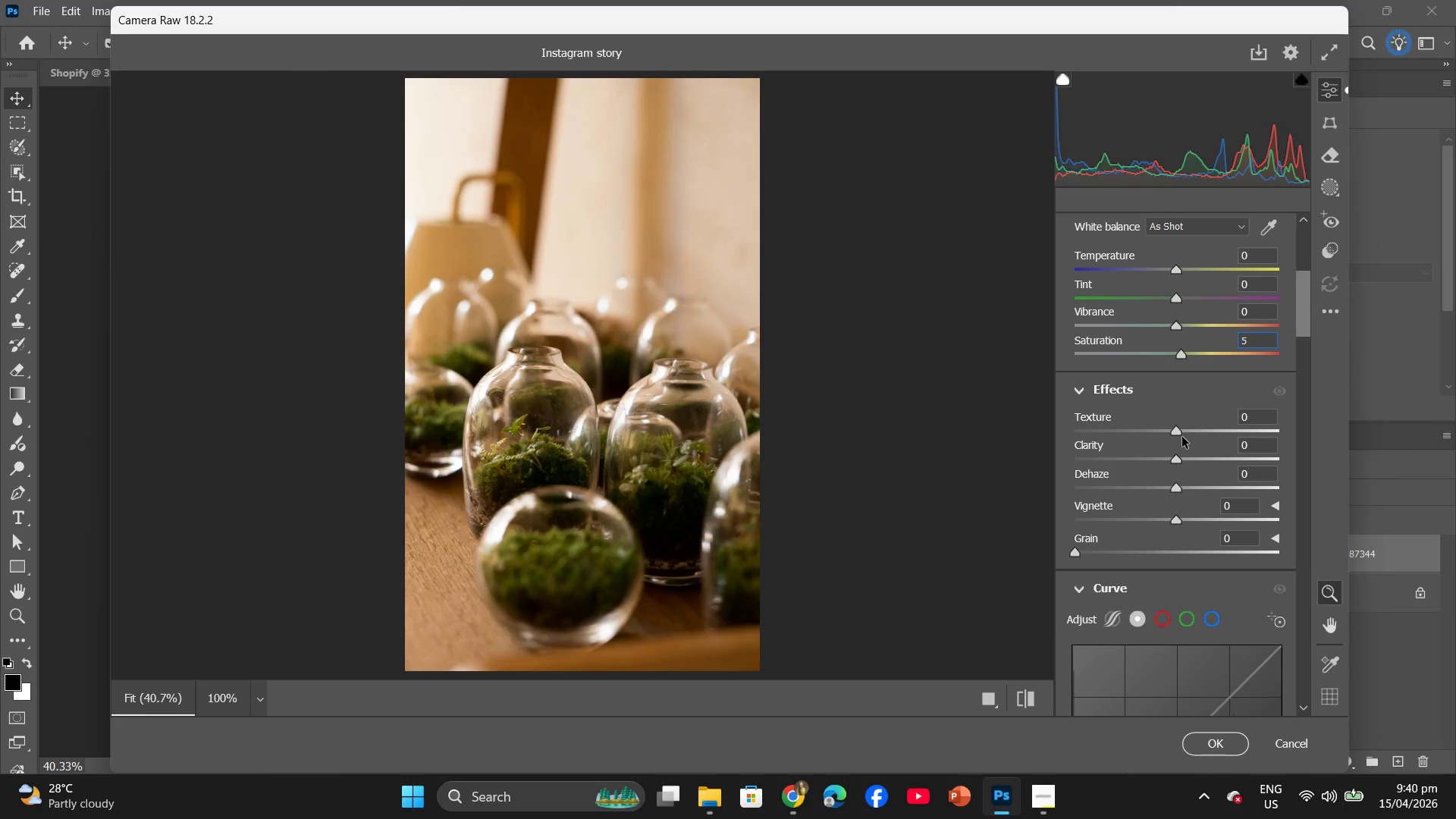 
scroll: coordinate [1179, 528], scroll_direction: down, amount: 18.0
 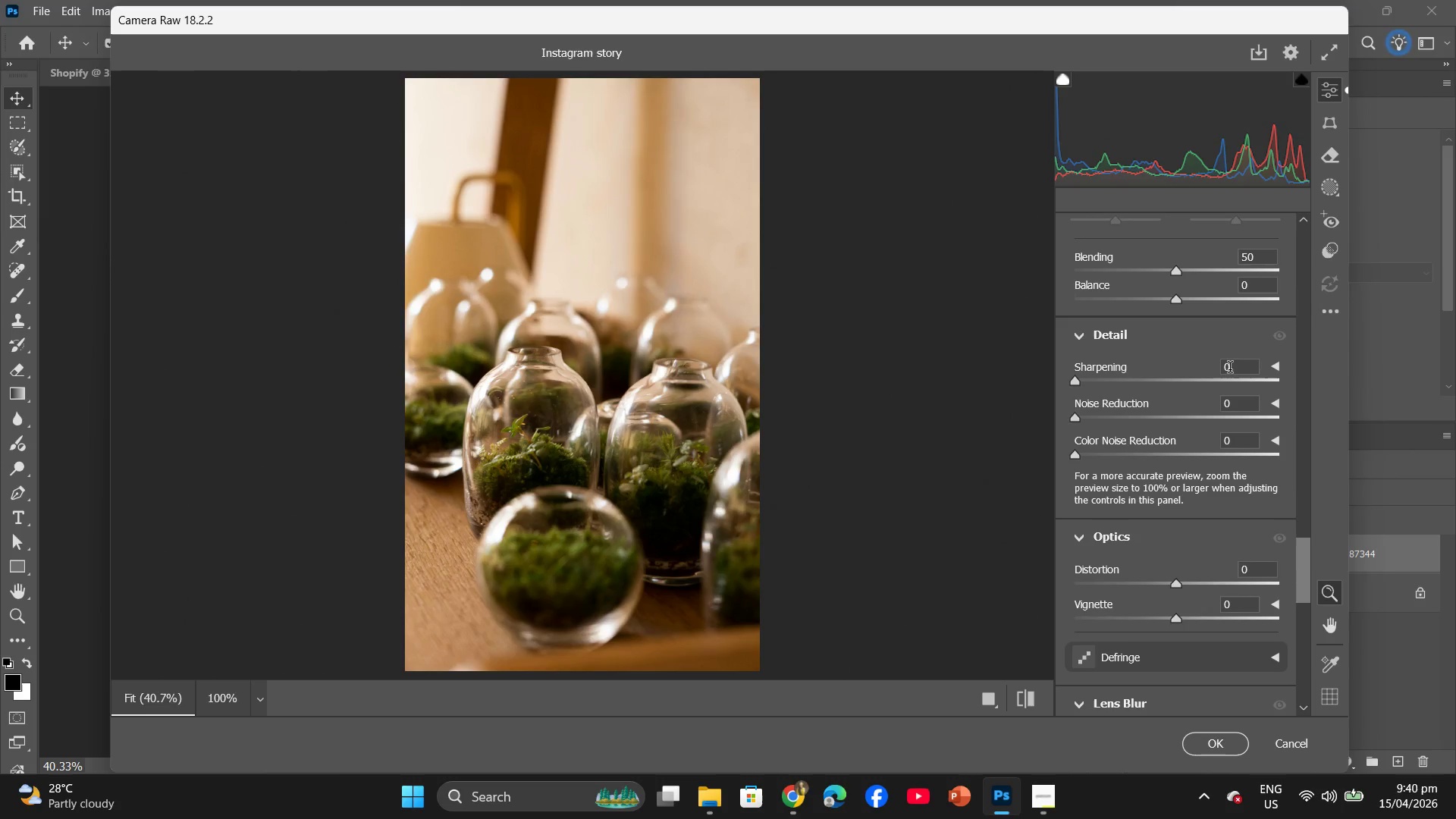 
left_click([1230, 369])
 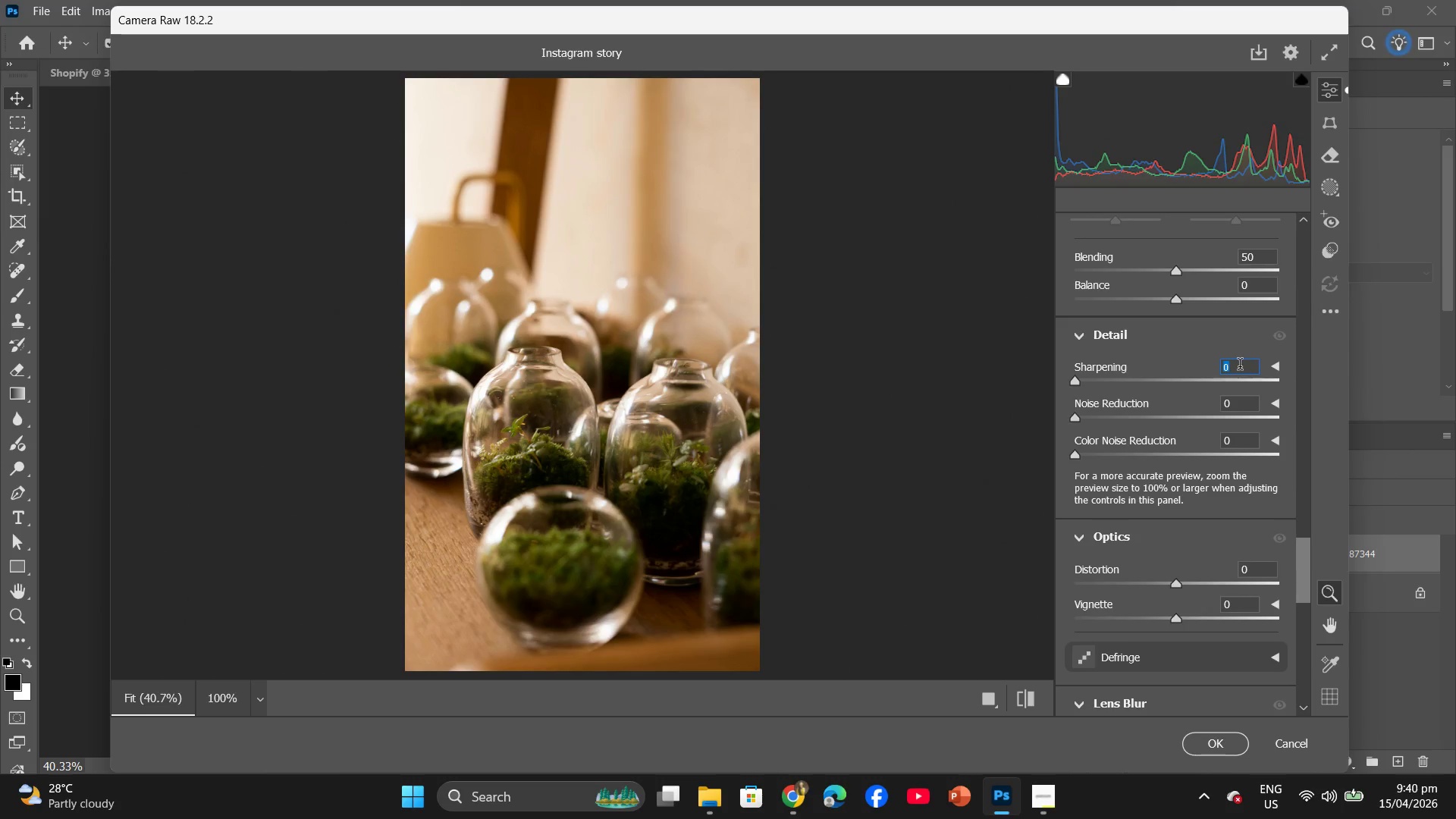 
key(5)
 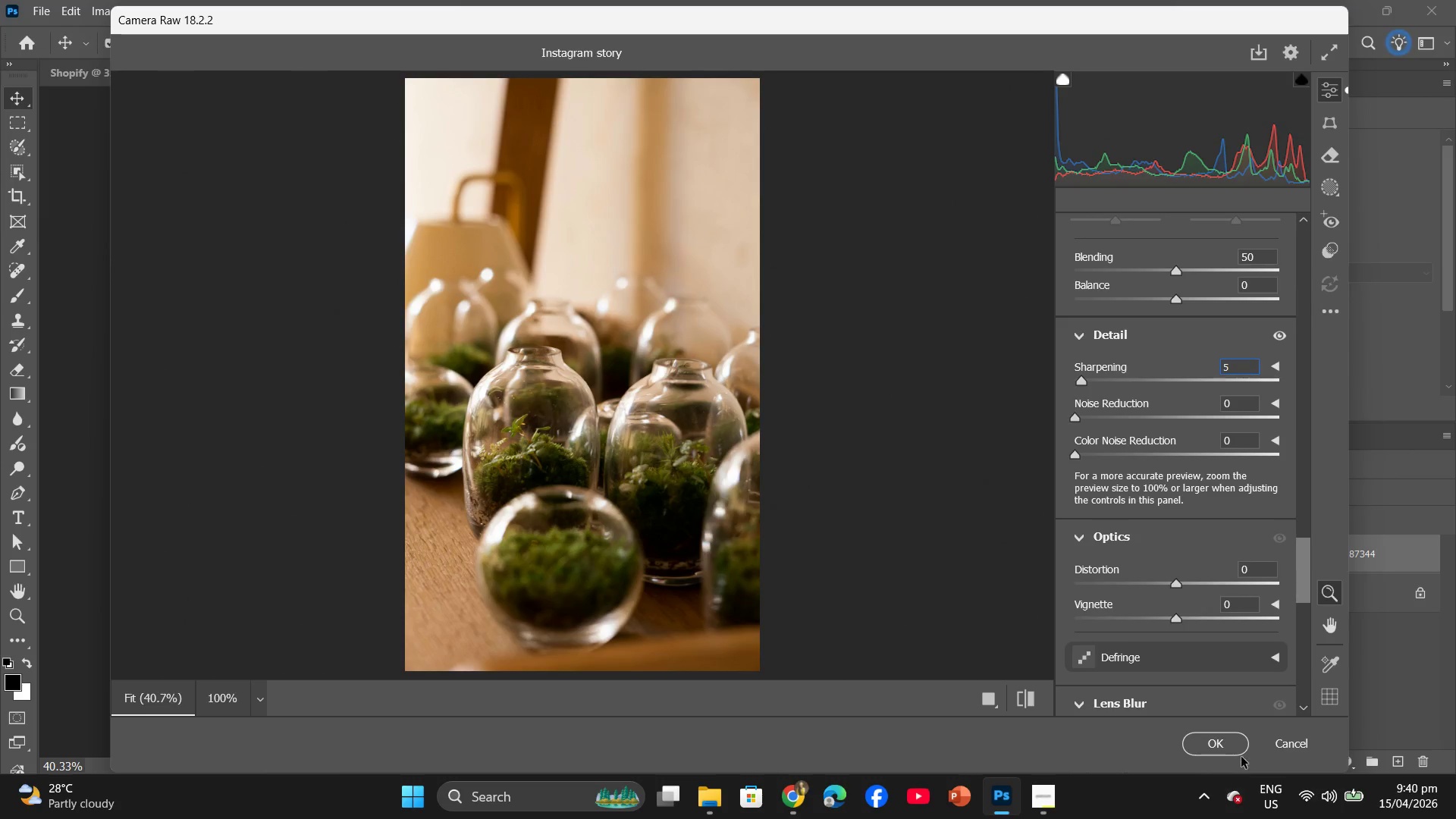 
left_click([1233, 744])
 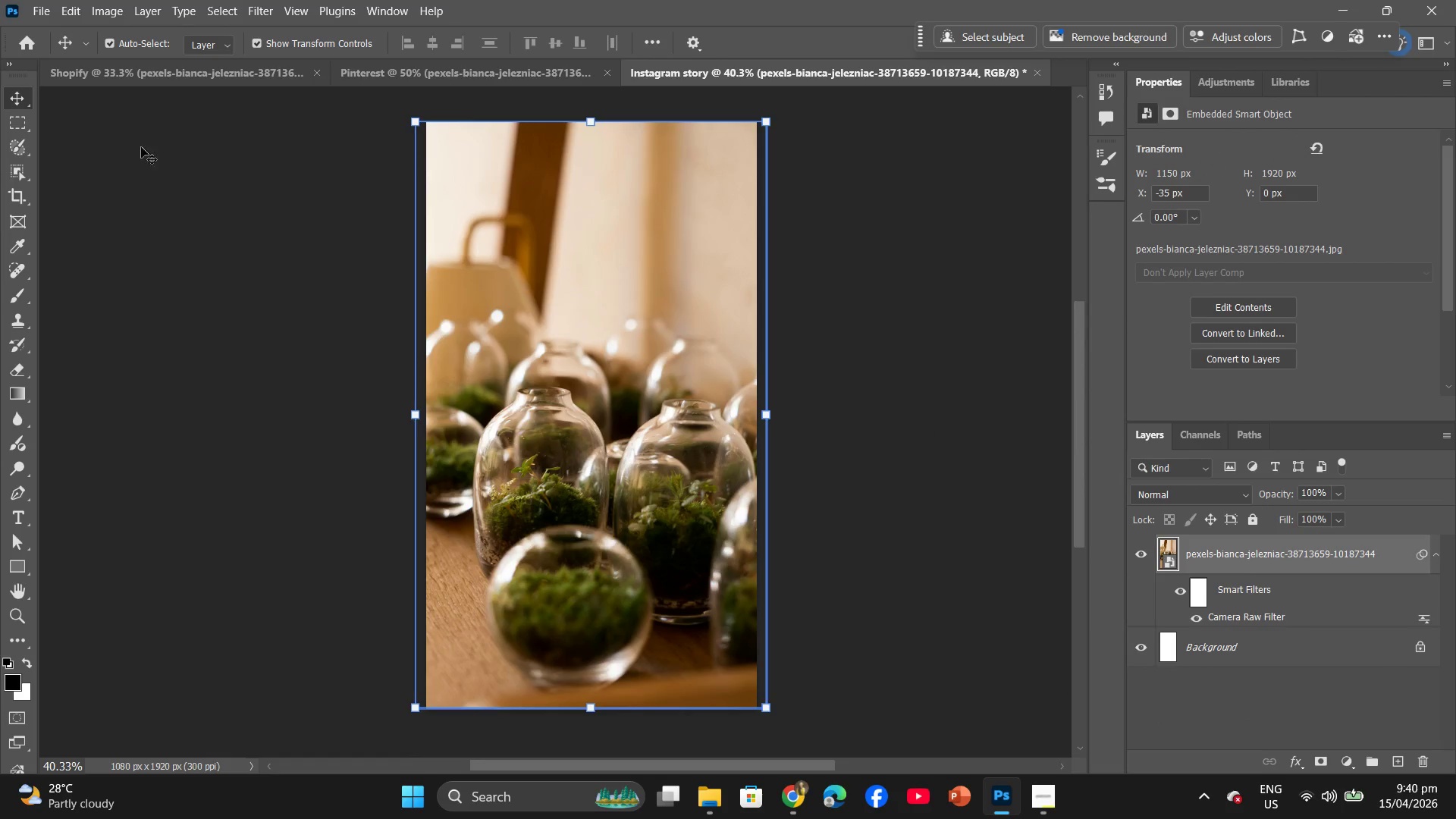 
left_click([111, 76])
 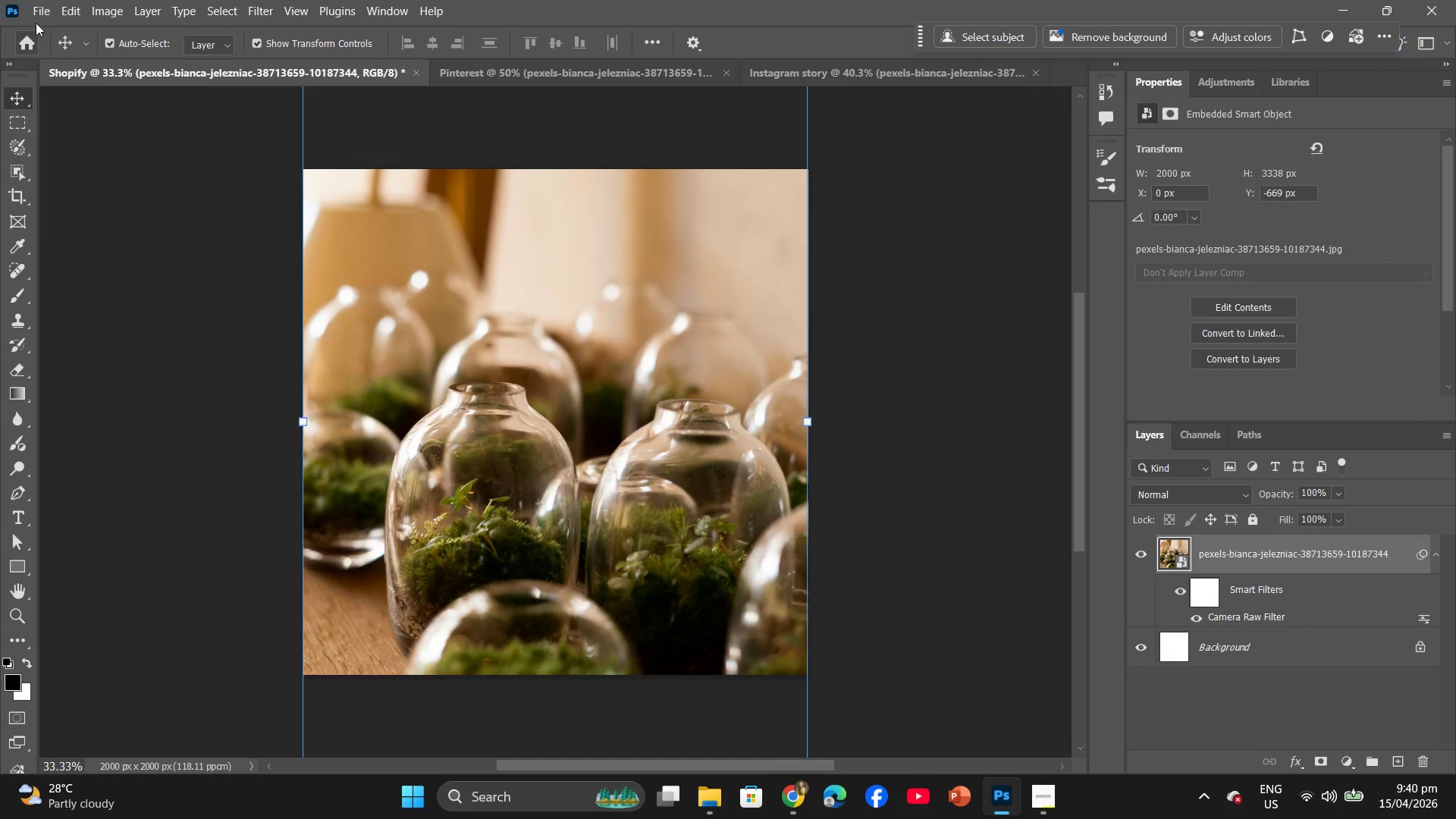 
left_click([35, 13])
 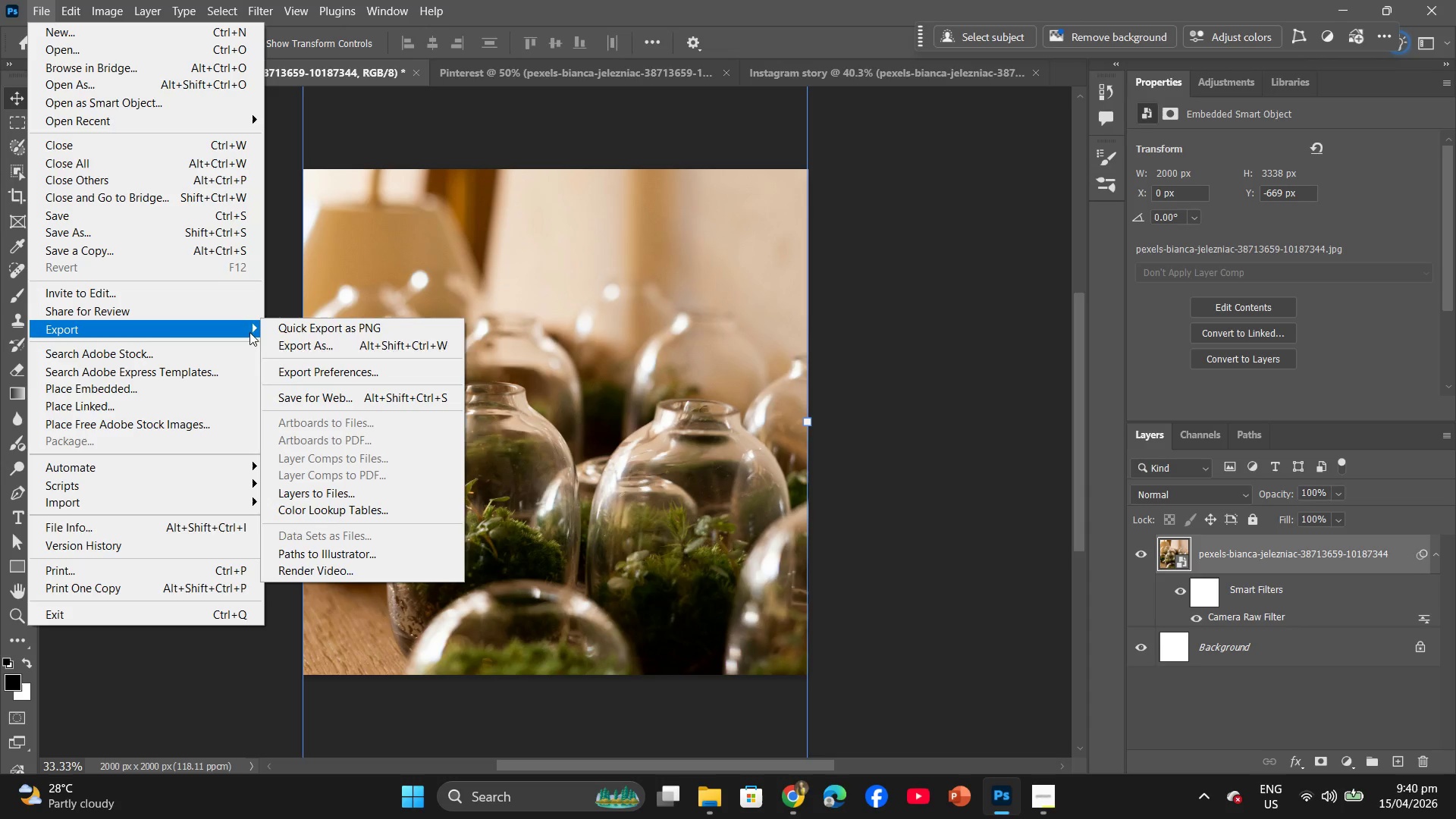 
left_click([331, 344])
 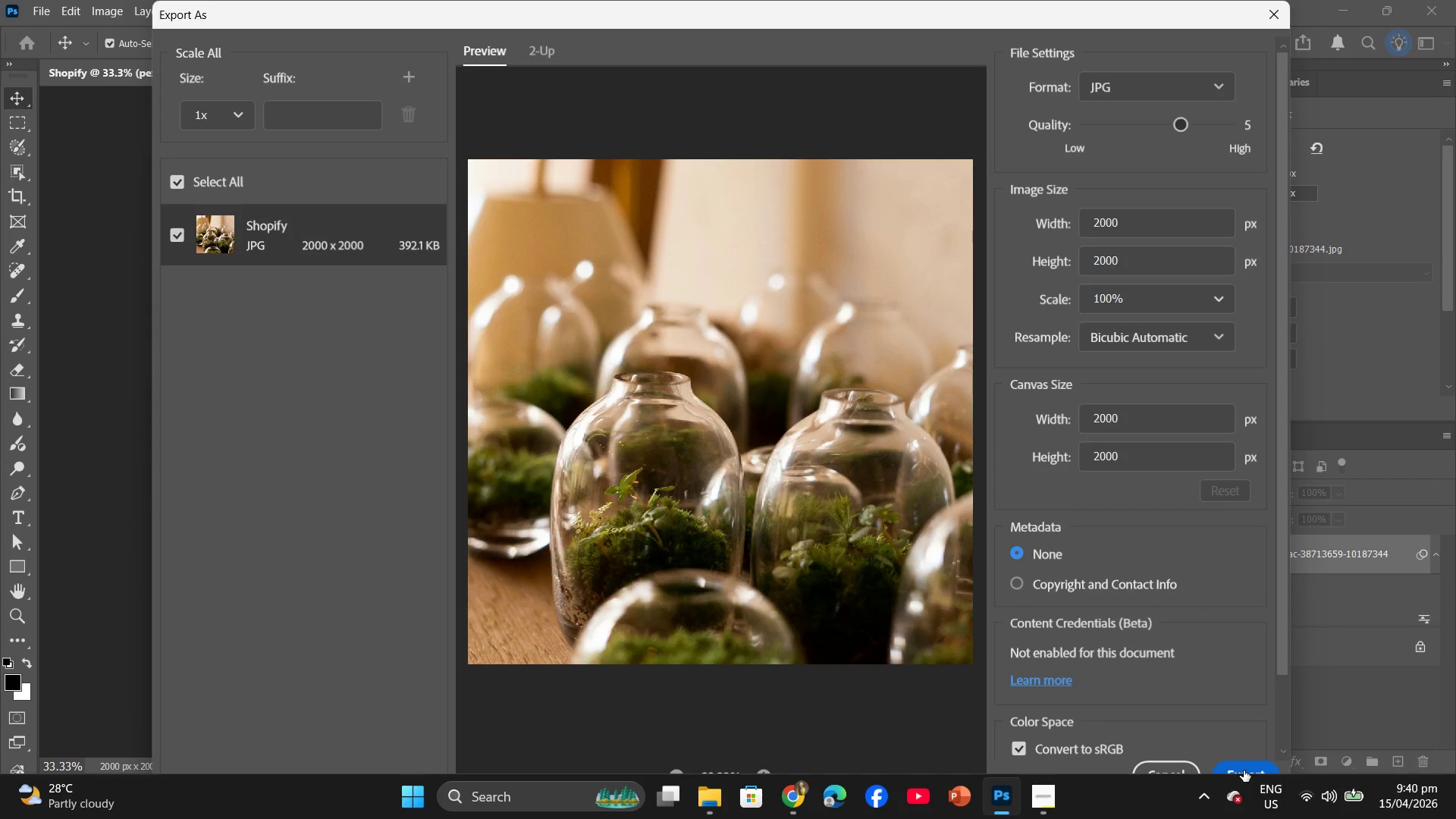 
wait(7.59)
 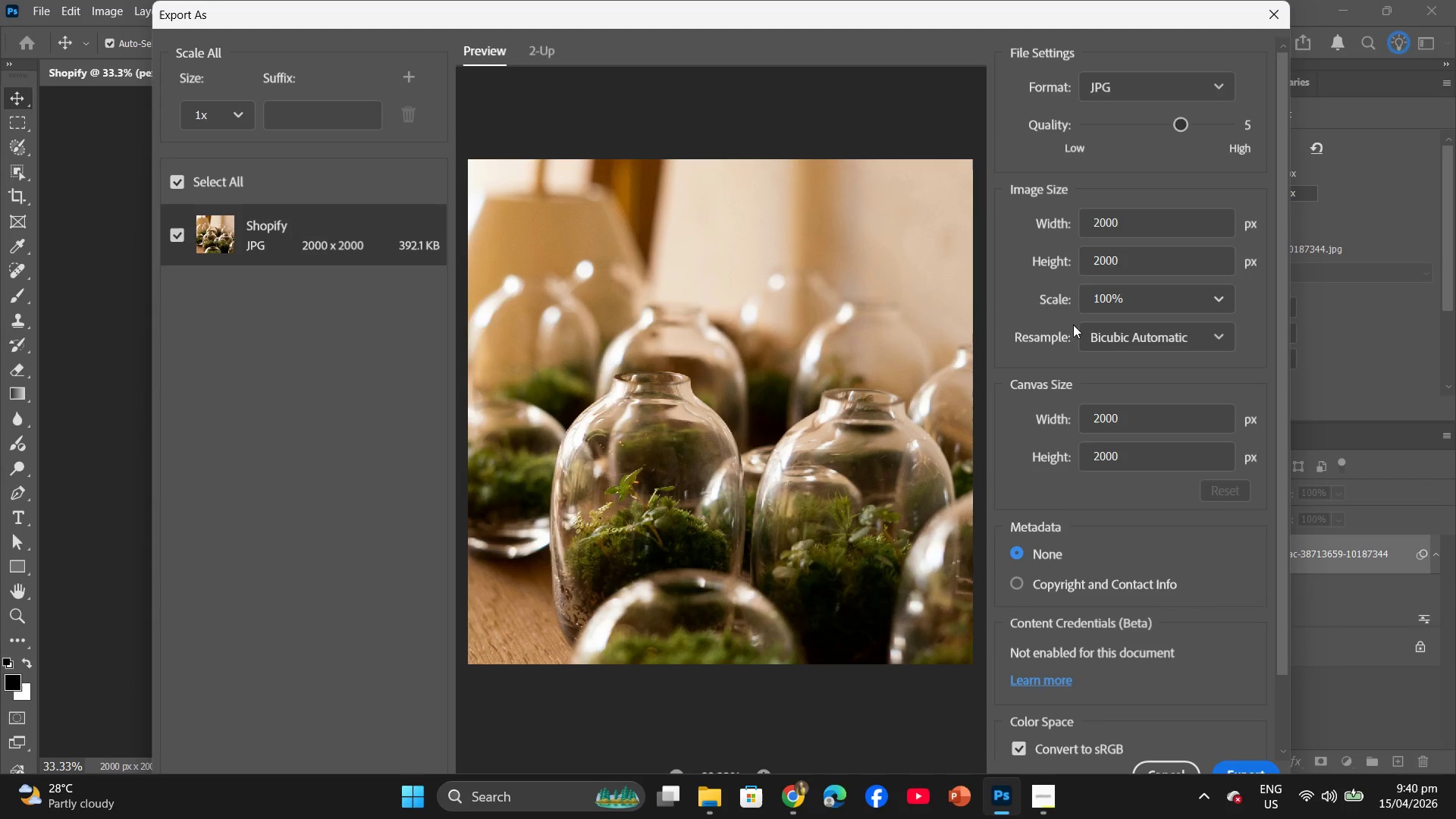 
left_click([1244, 770])
 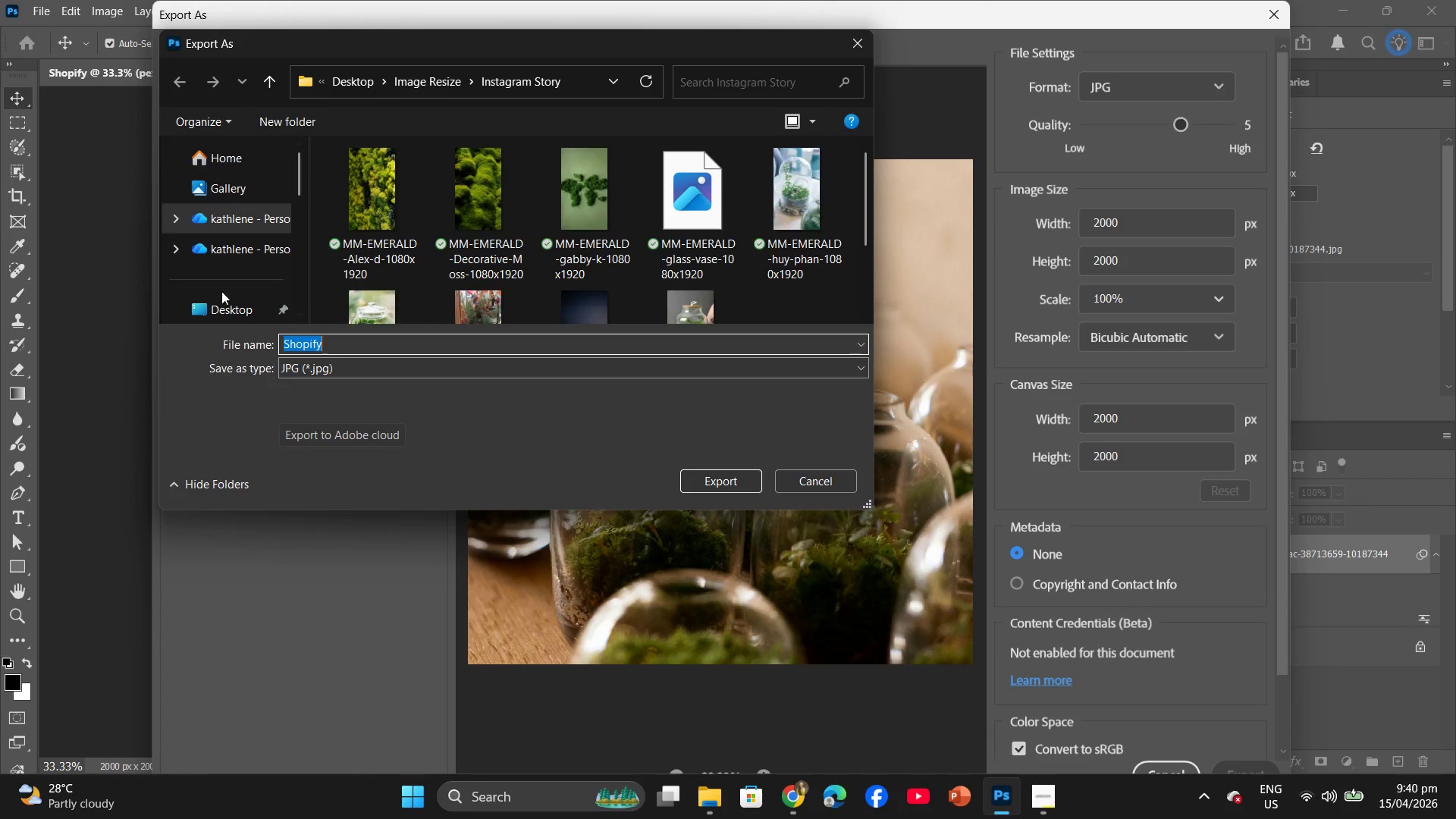 
left_click([235, 300])
 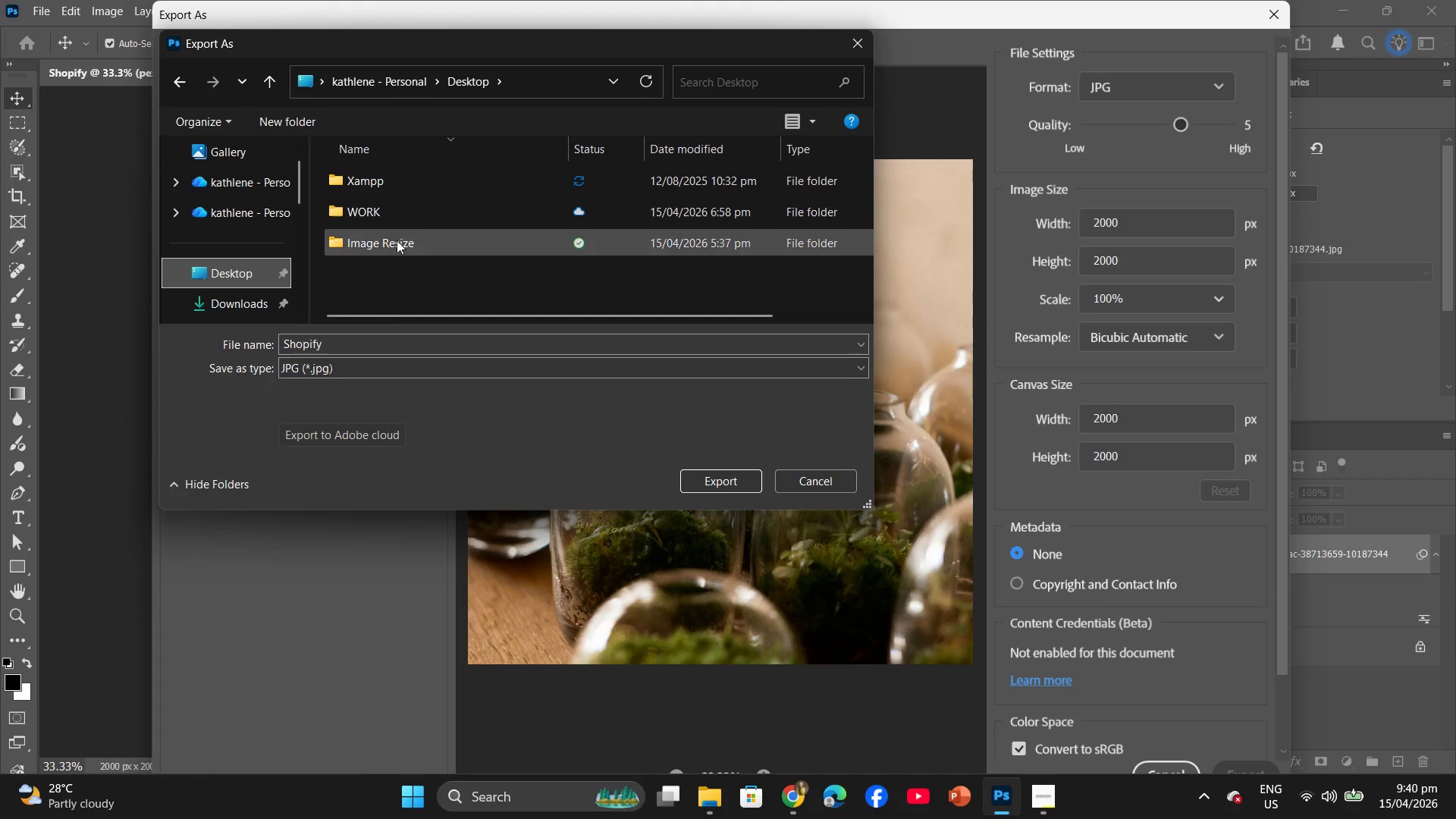 
double_click([395, 241])
 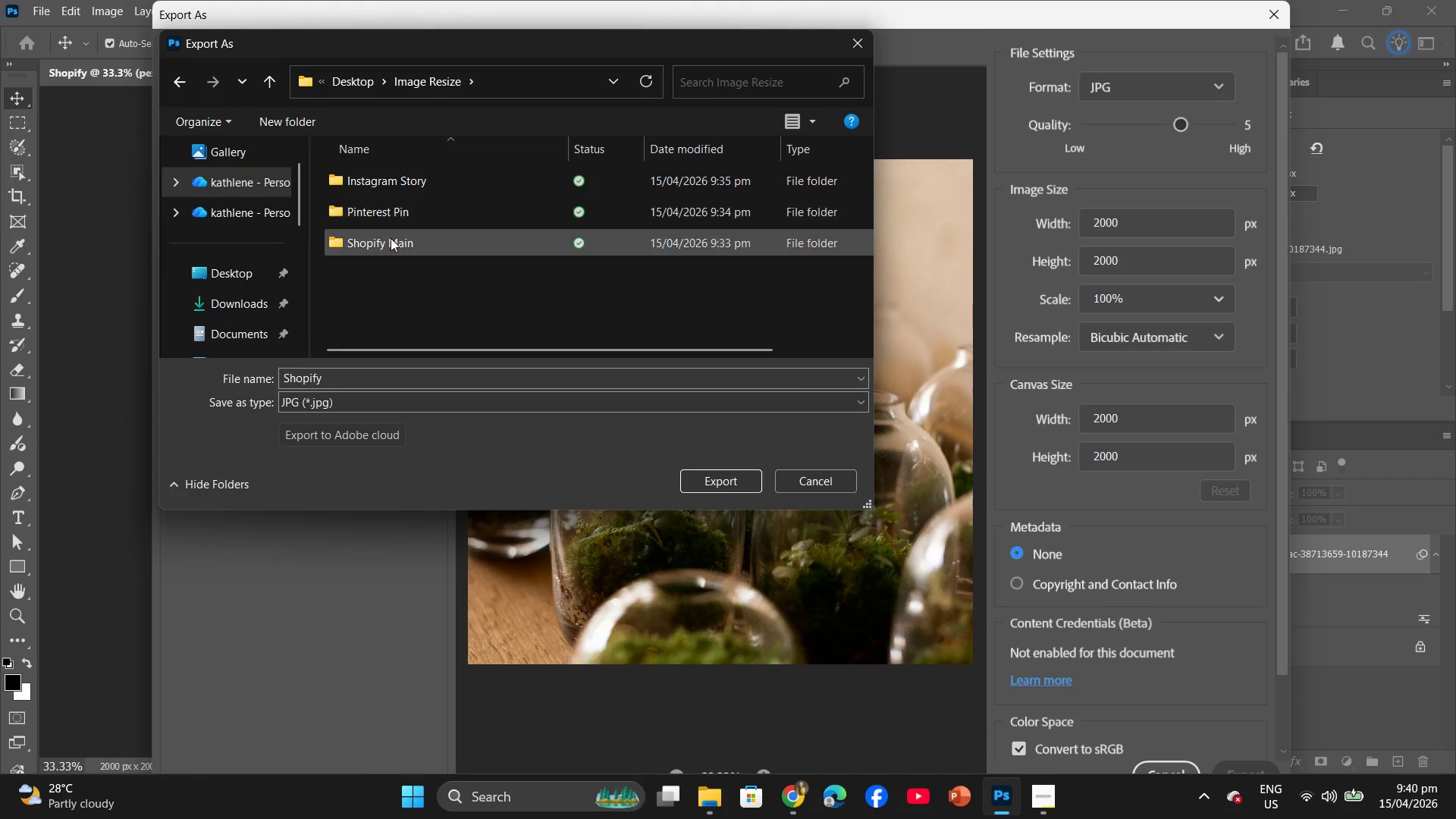 
double_click([391, 238])
 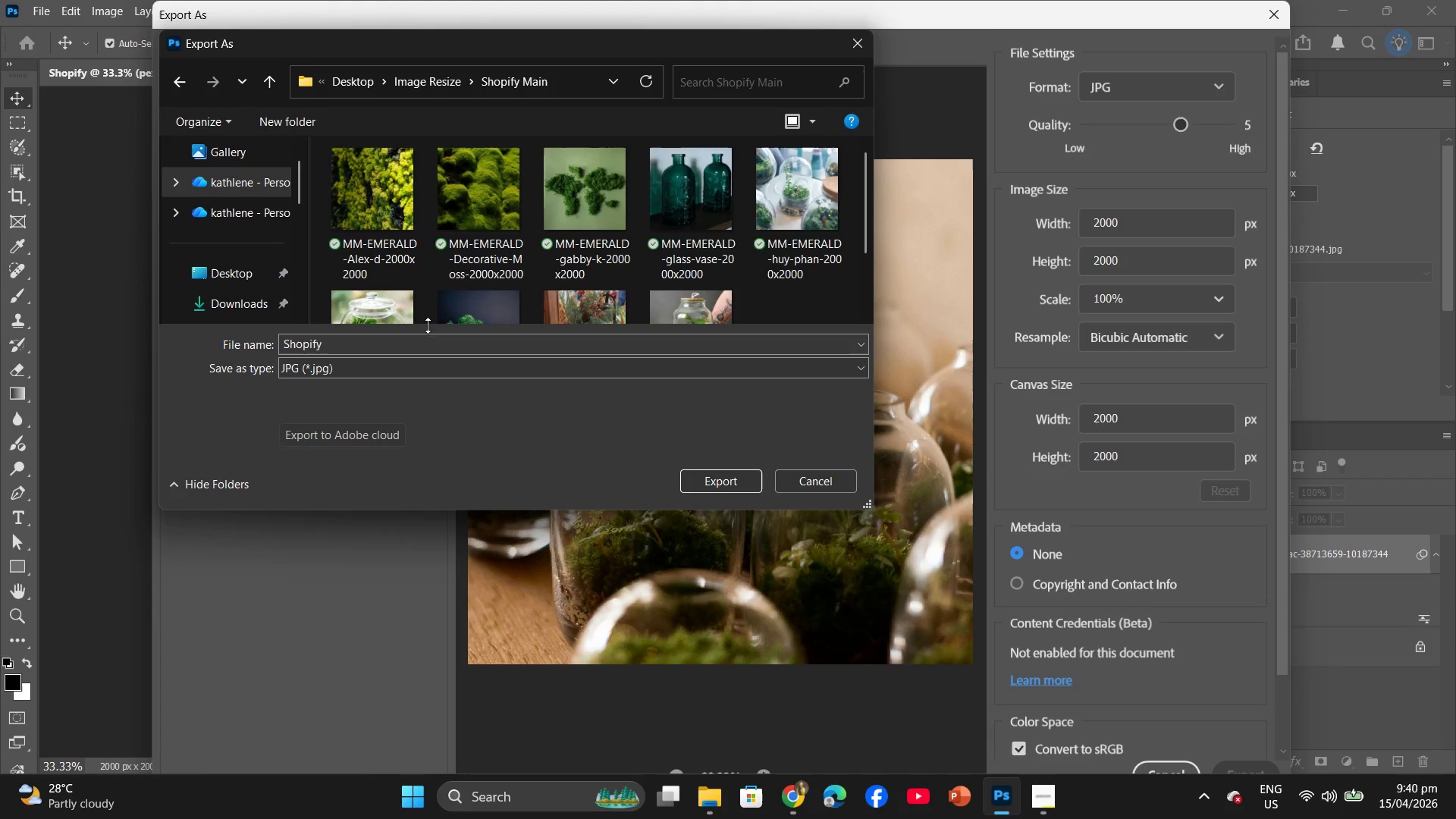 
left_click([350, 340])
 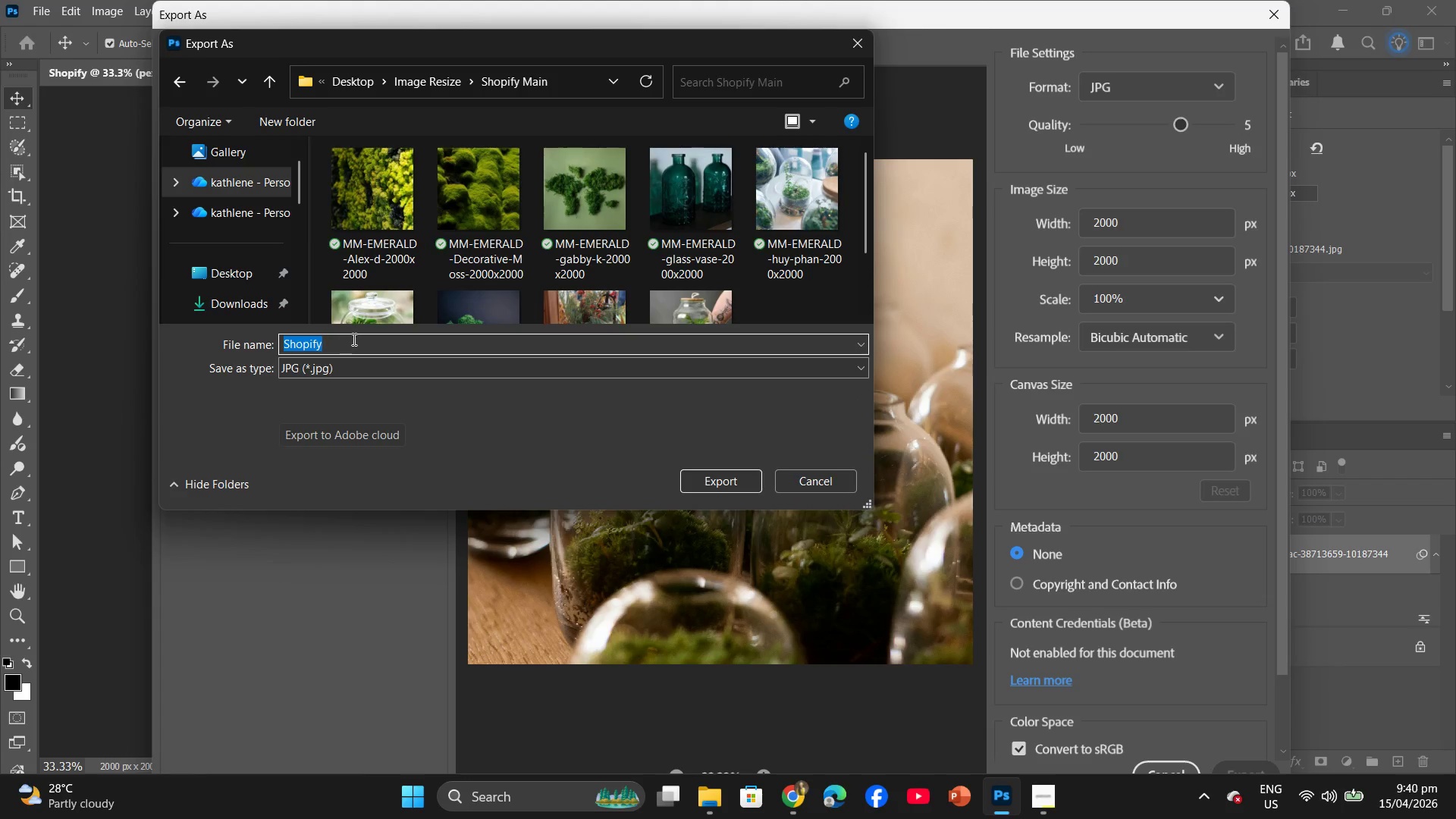 
key(Control+V)
 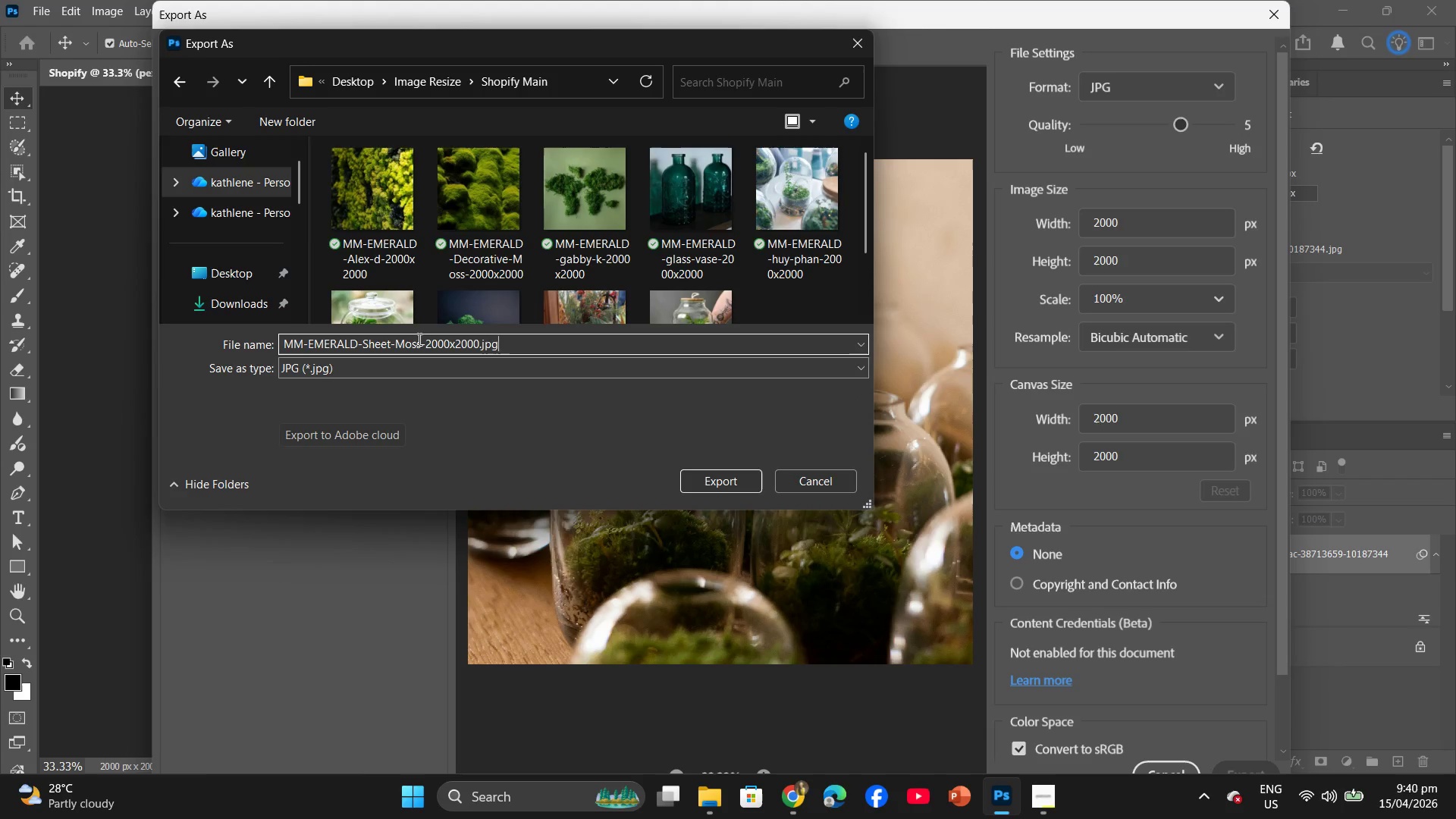 
left_click([418, 339])
 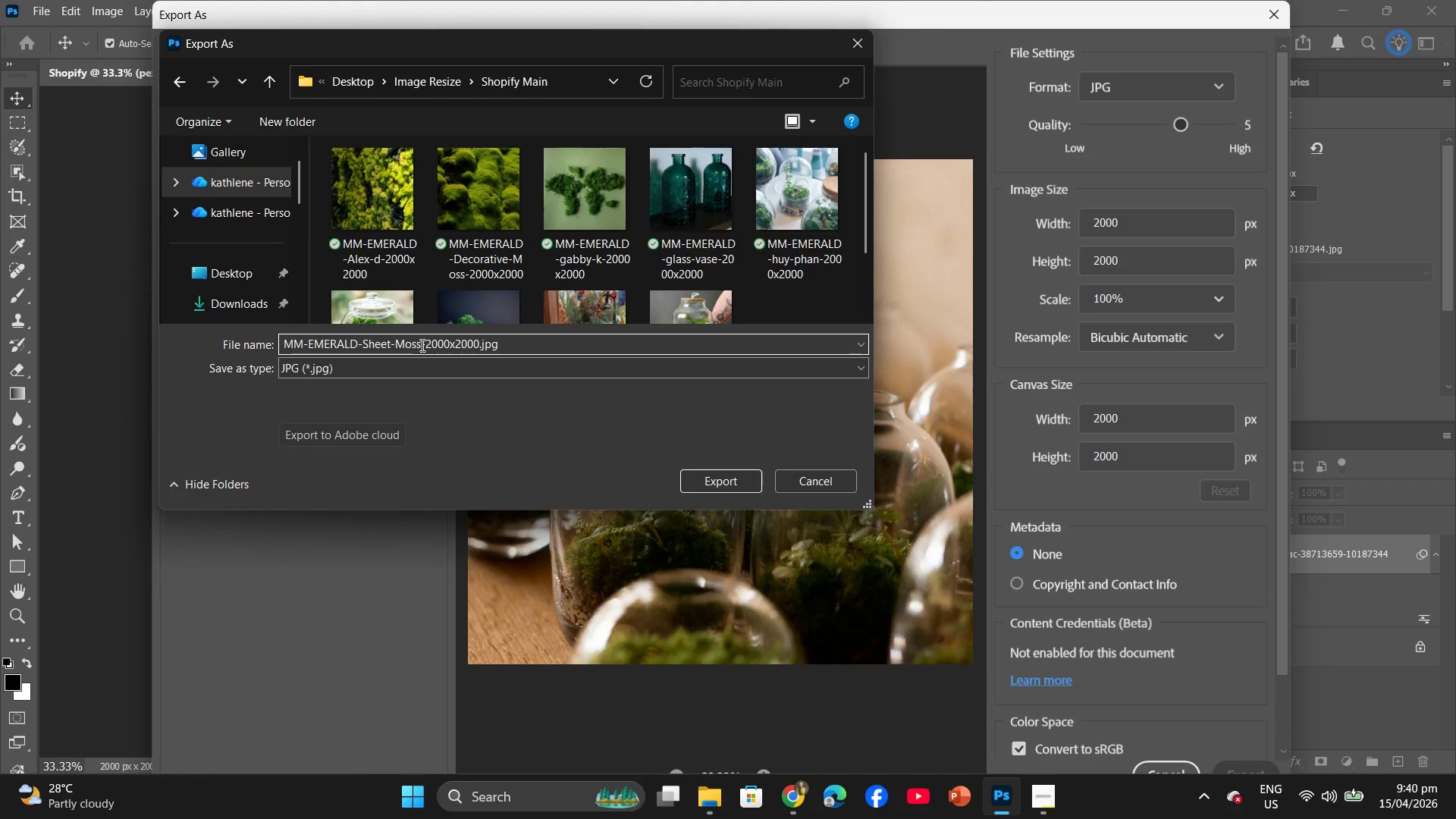 
left_click([421, 345])
 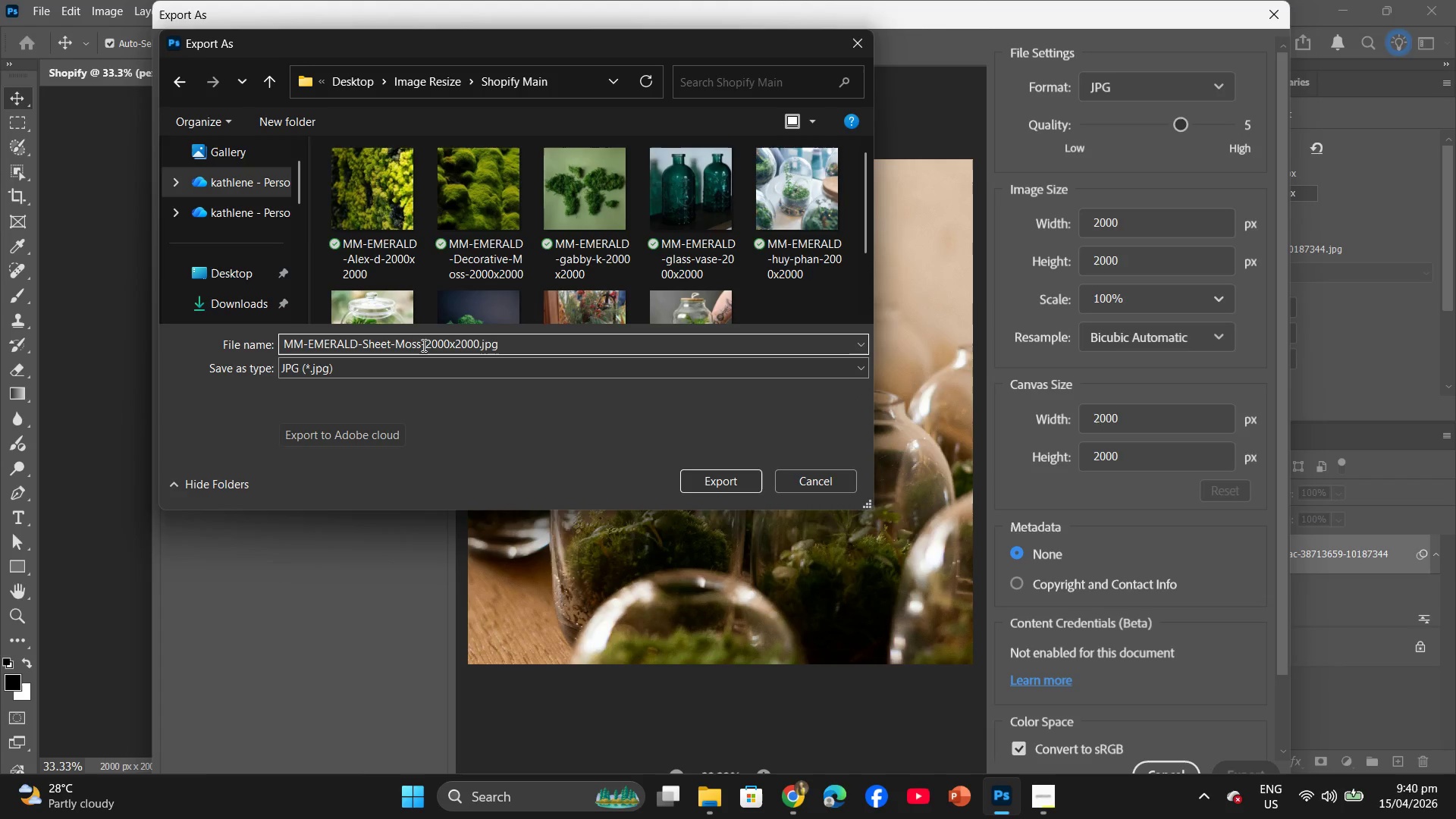 
key(Backspace)
 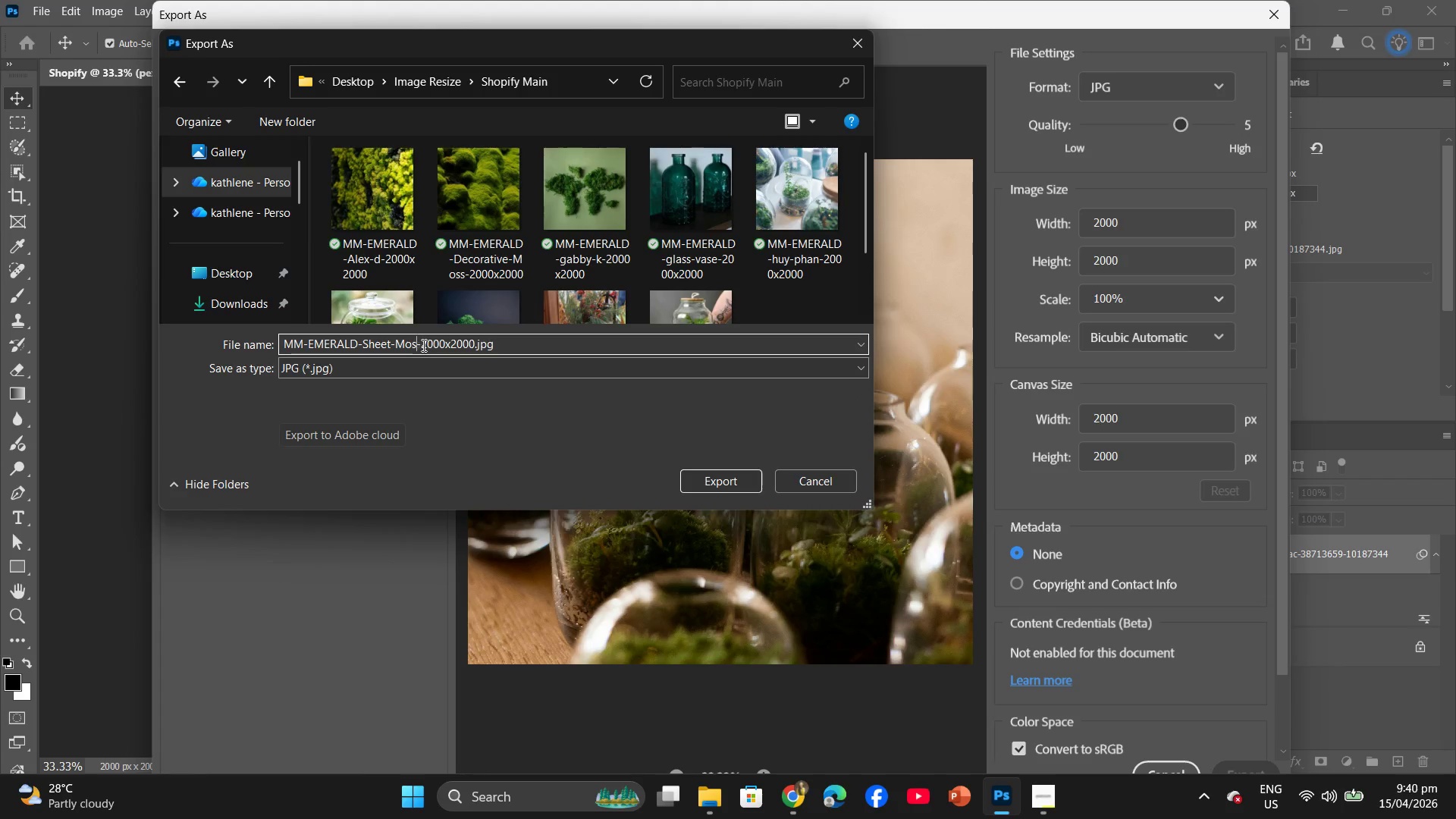 
key(Backspace)
 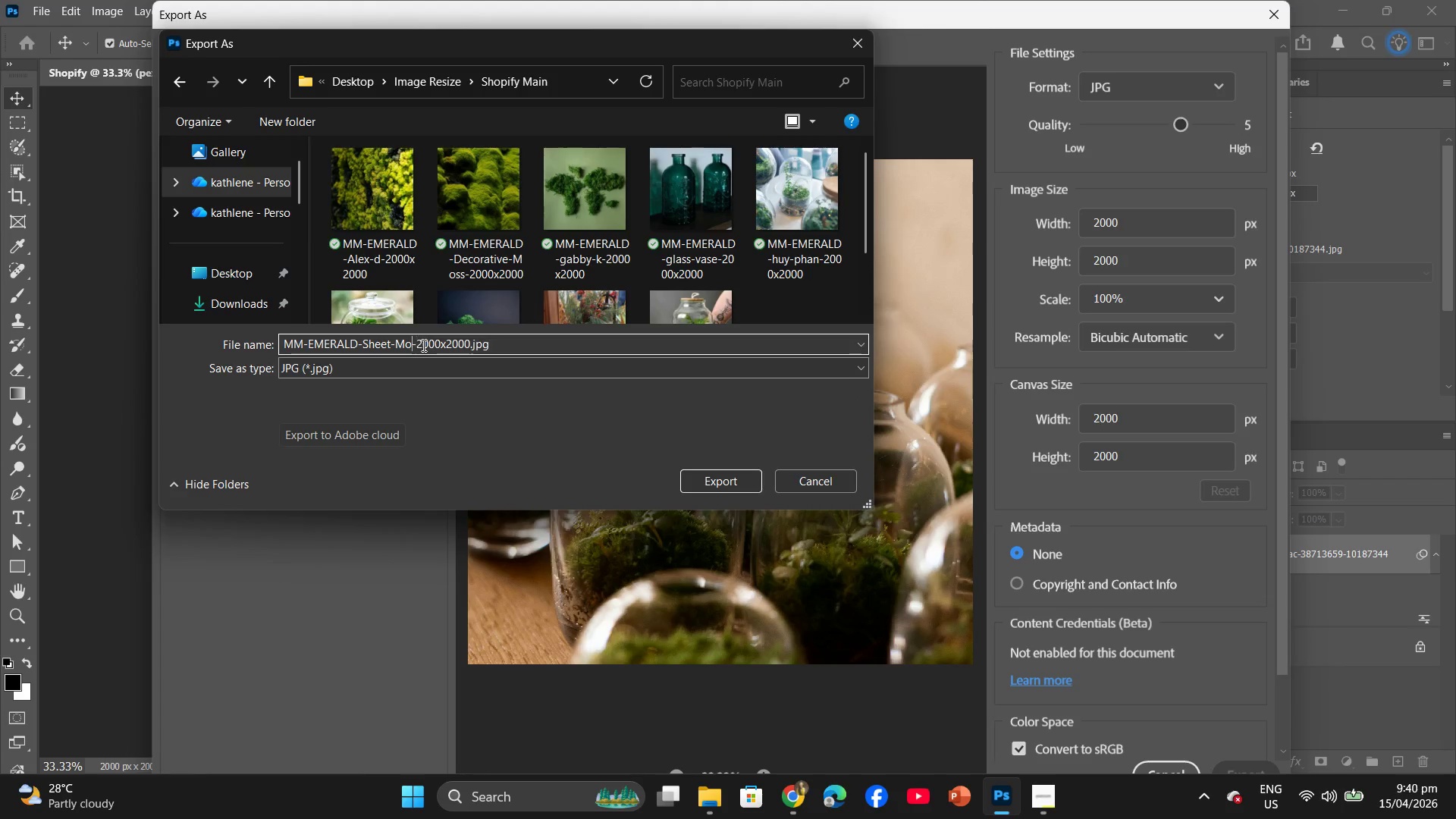 
key(Backspace)
 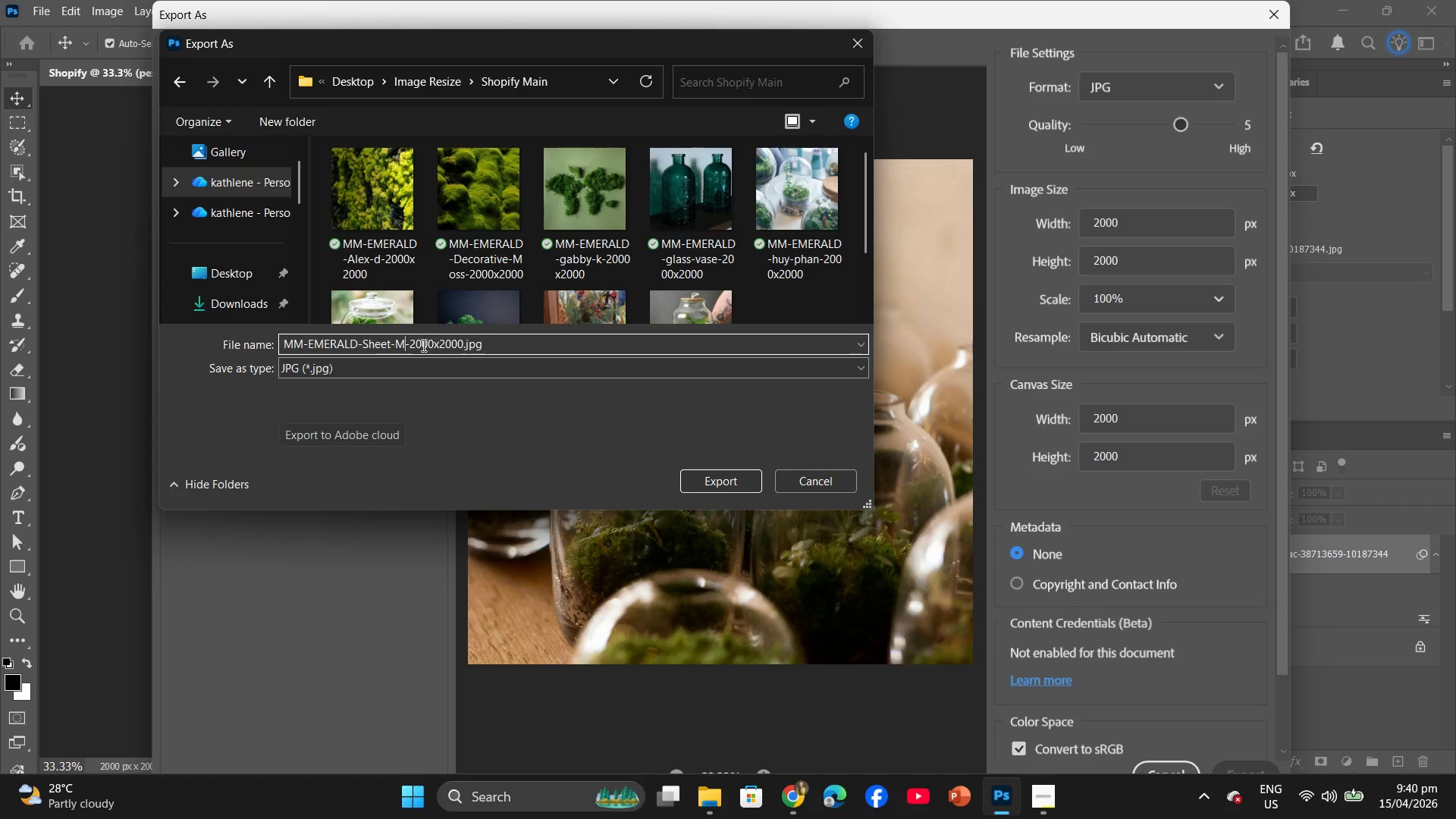 
key(Backspace)
 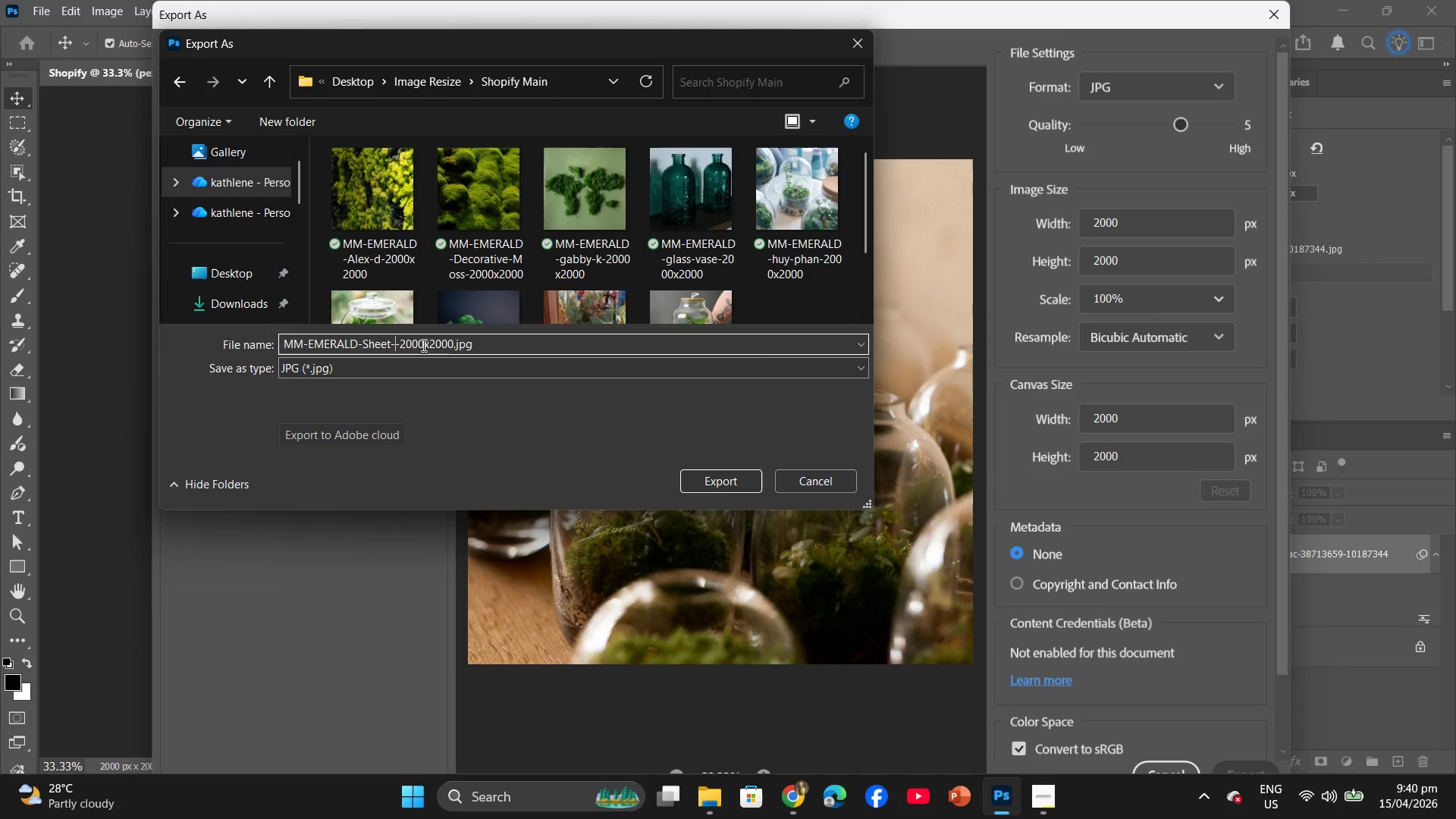 
key(Backspace)
 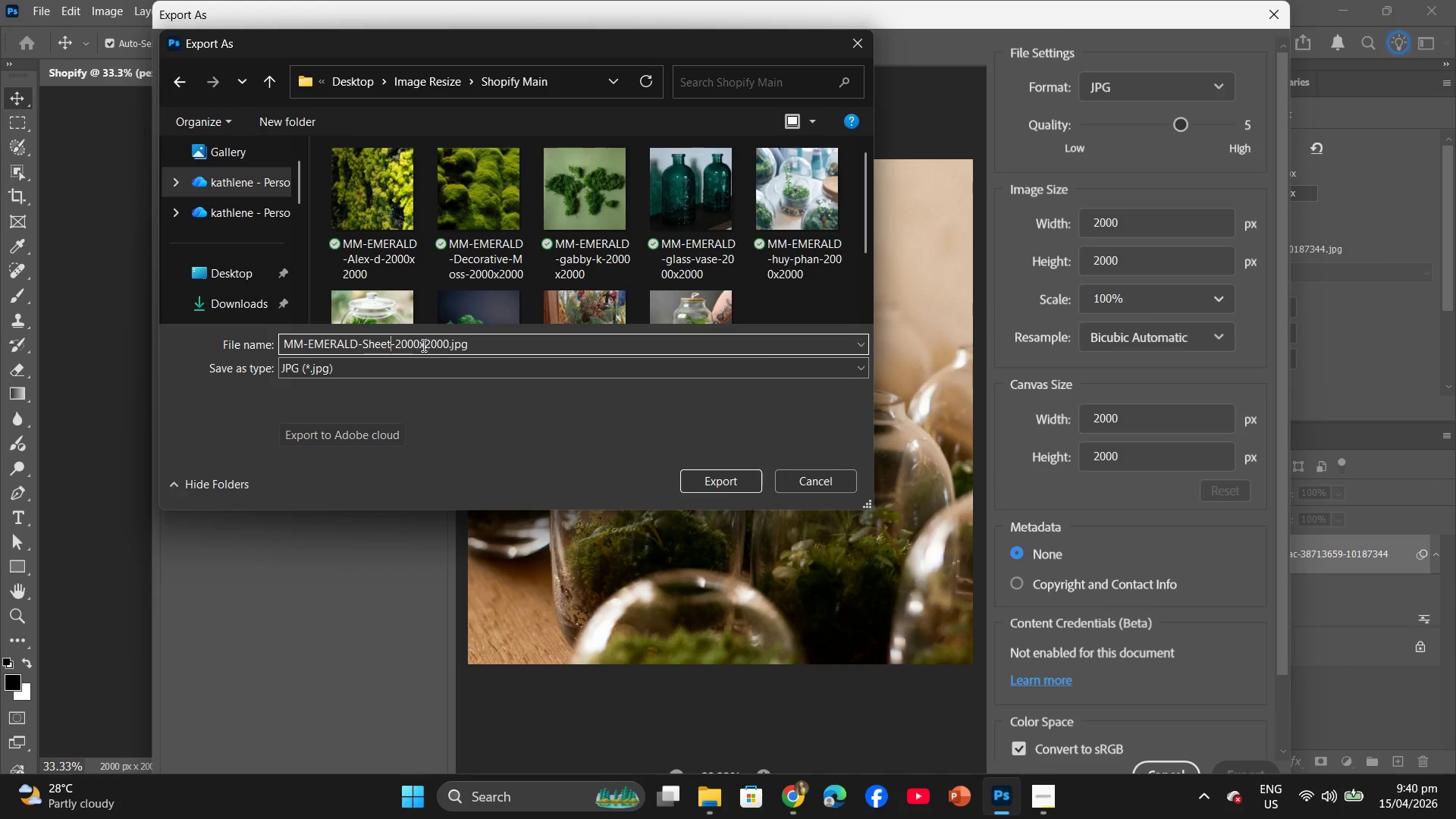 
key(Backspace)
 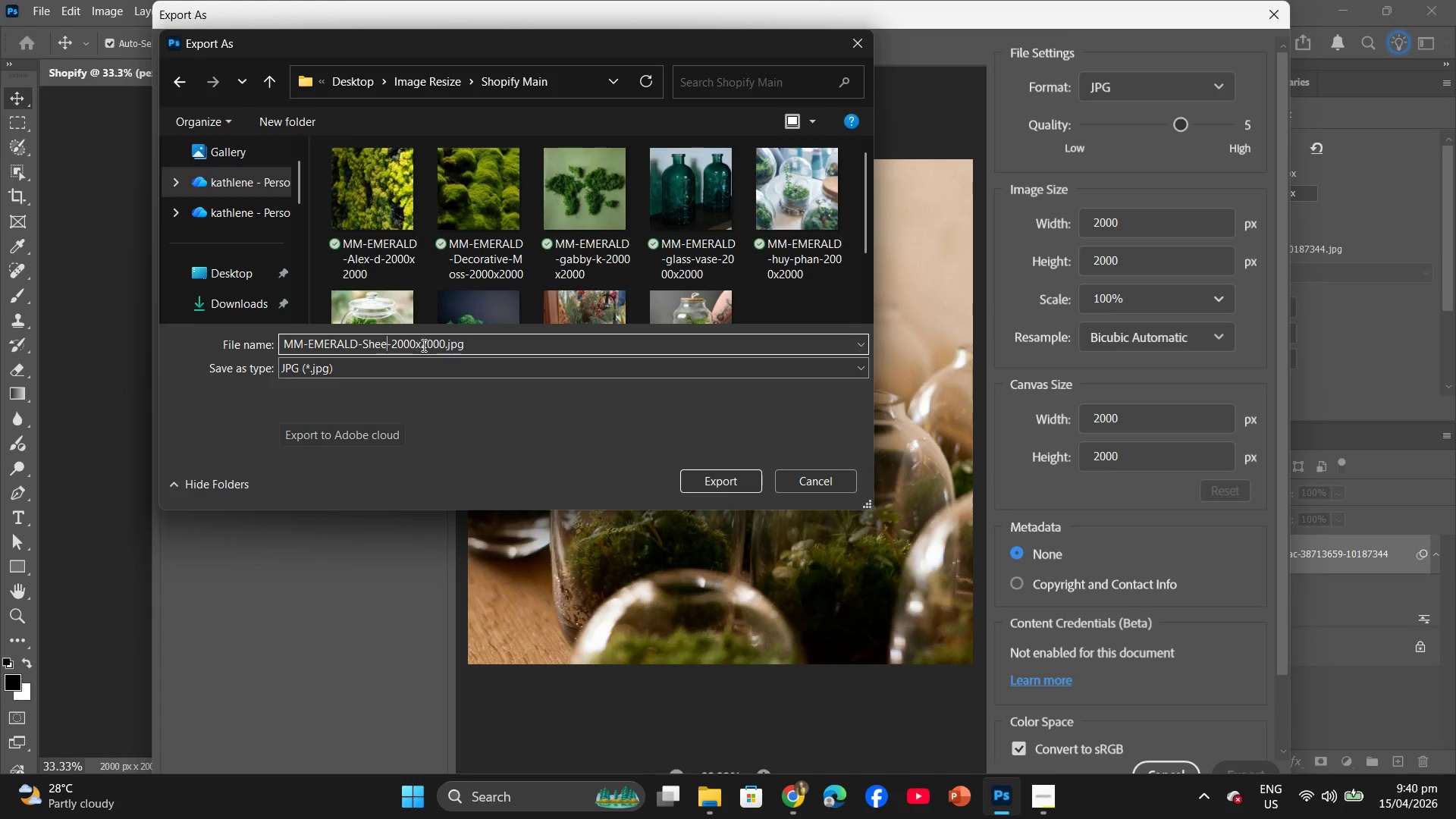 
key(Backspace)
 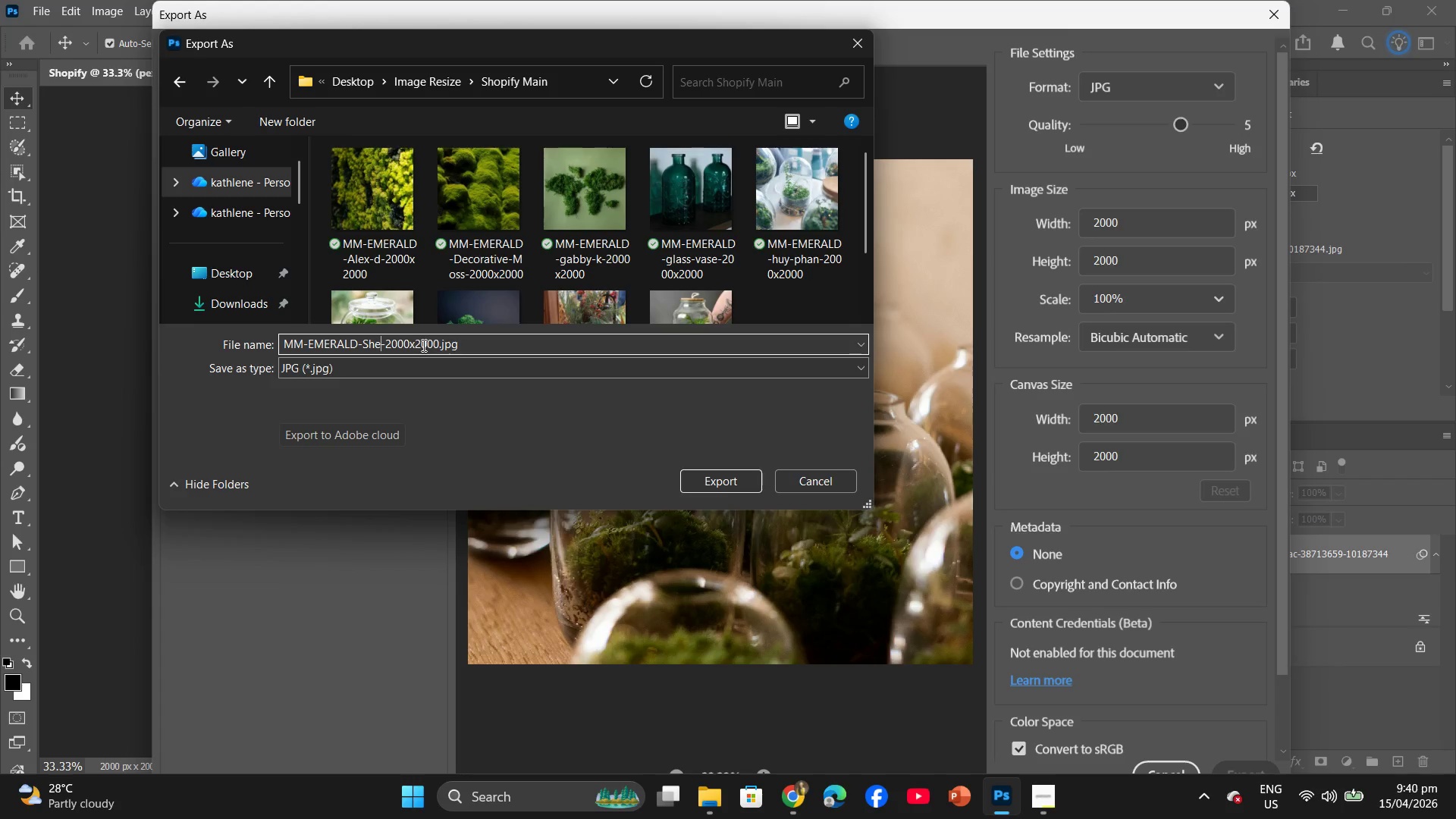 
key(Backspace)
 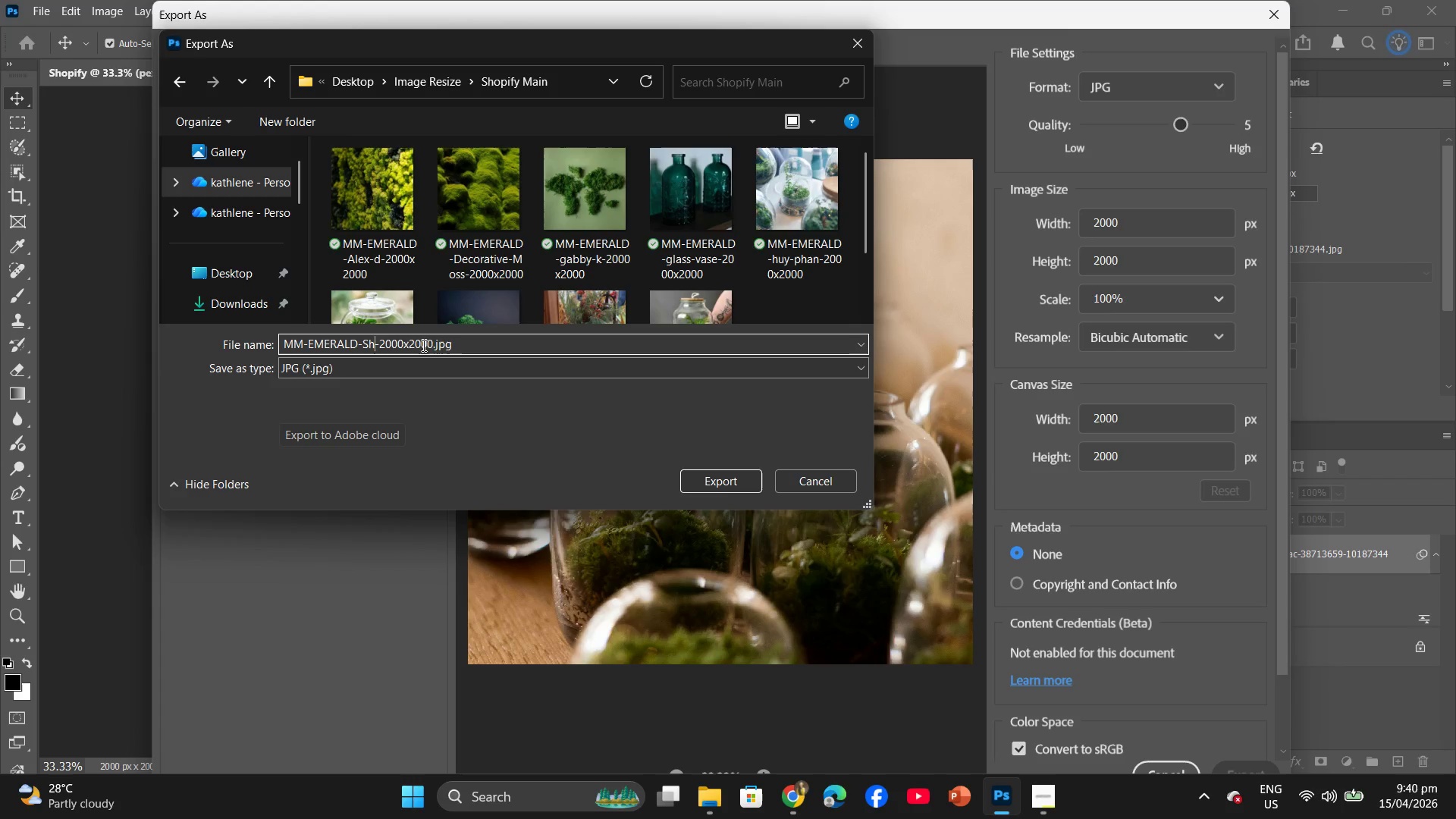 
key(Backspace)
 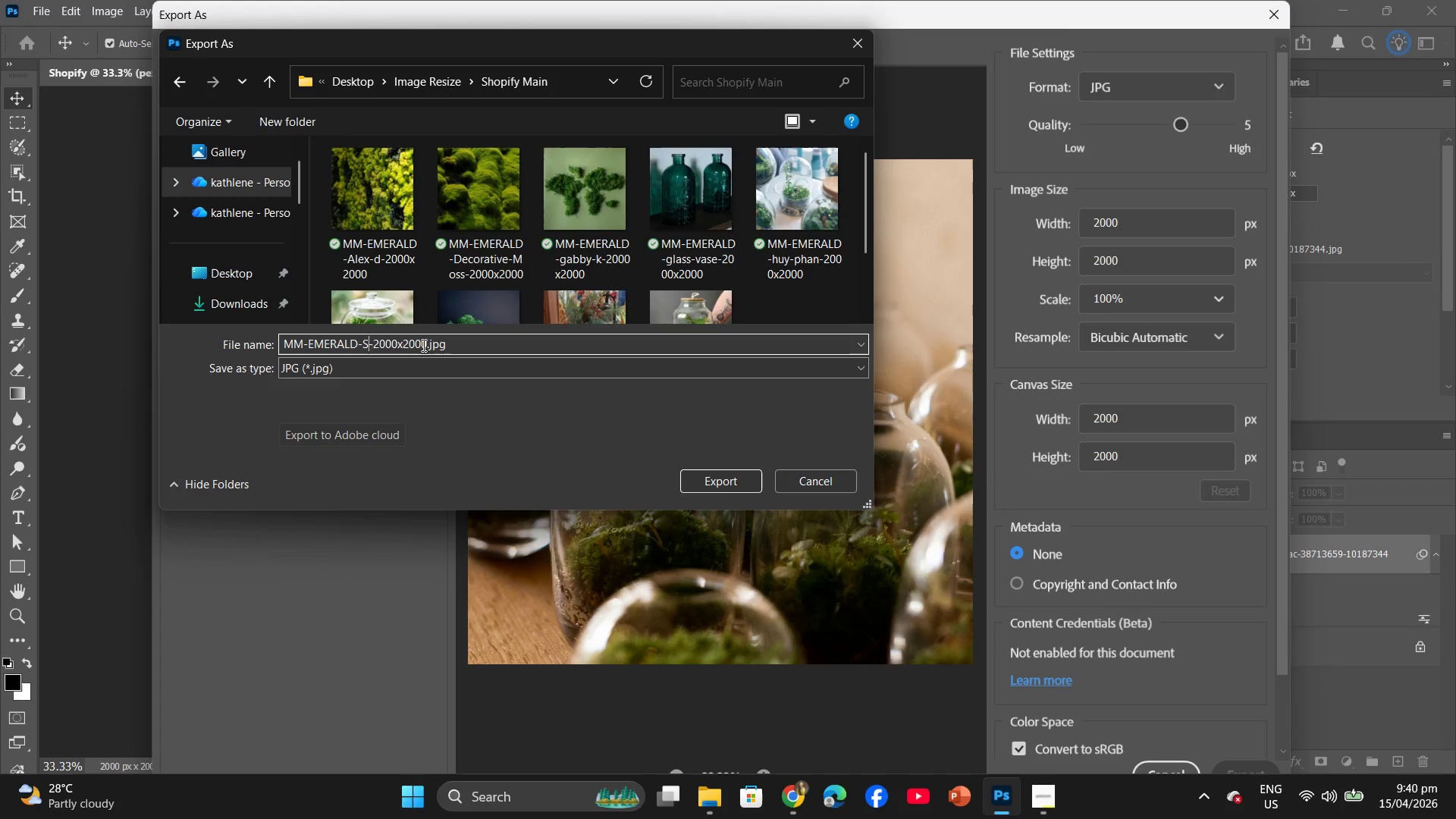 
key(Backspace)
 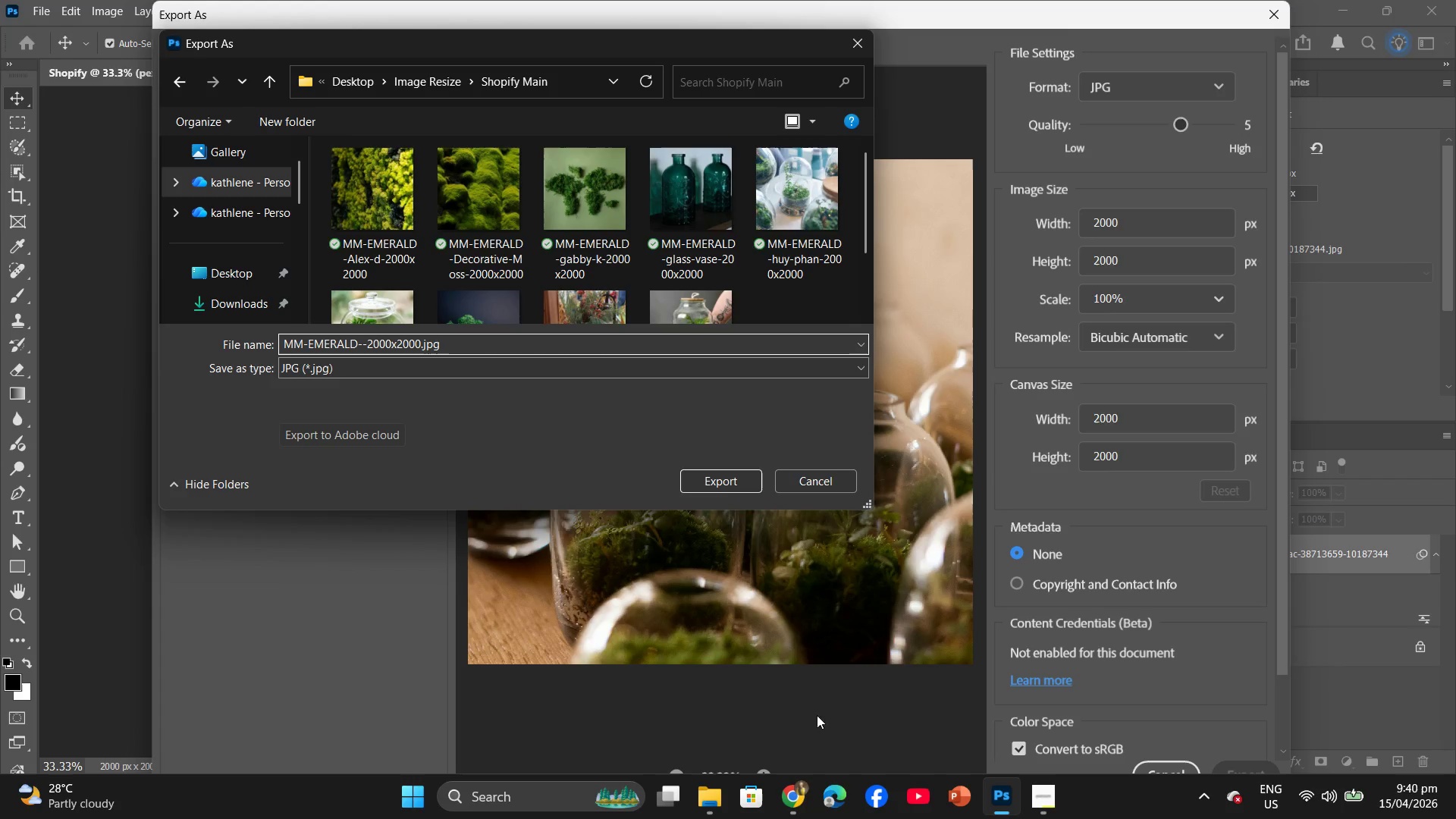 
left_click([795, 787])
 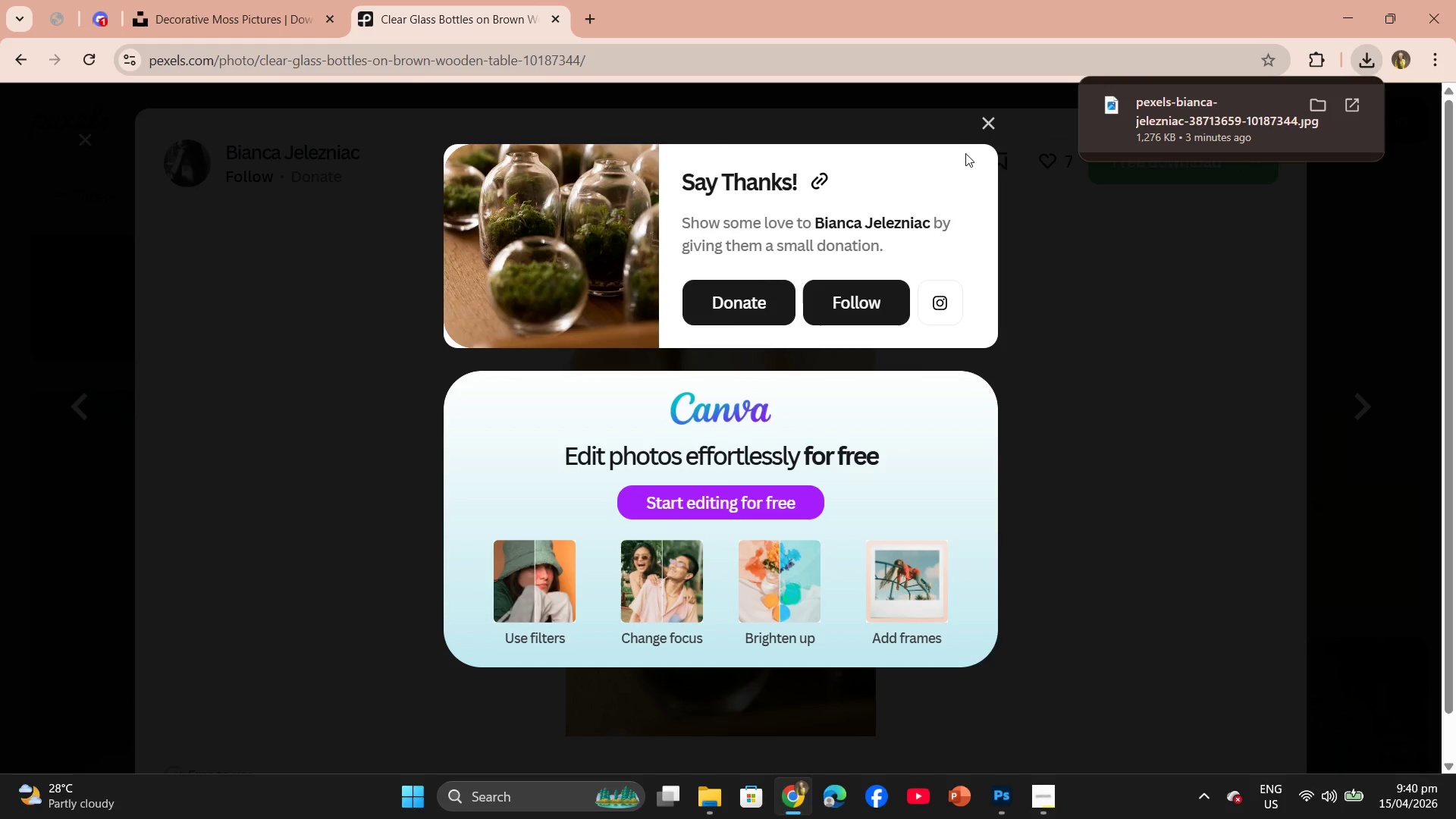 
left_click([989, 126])
 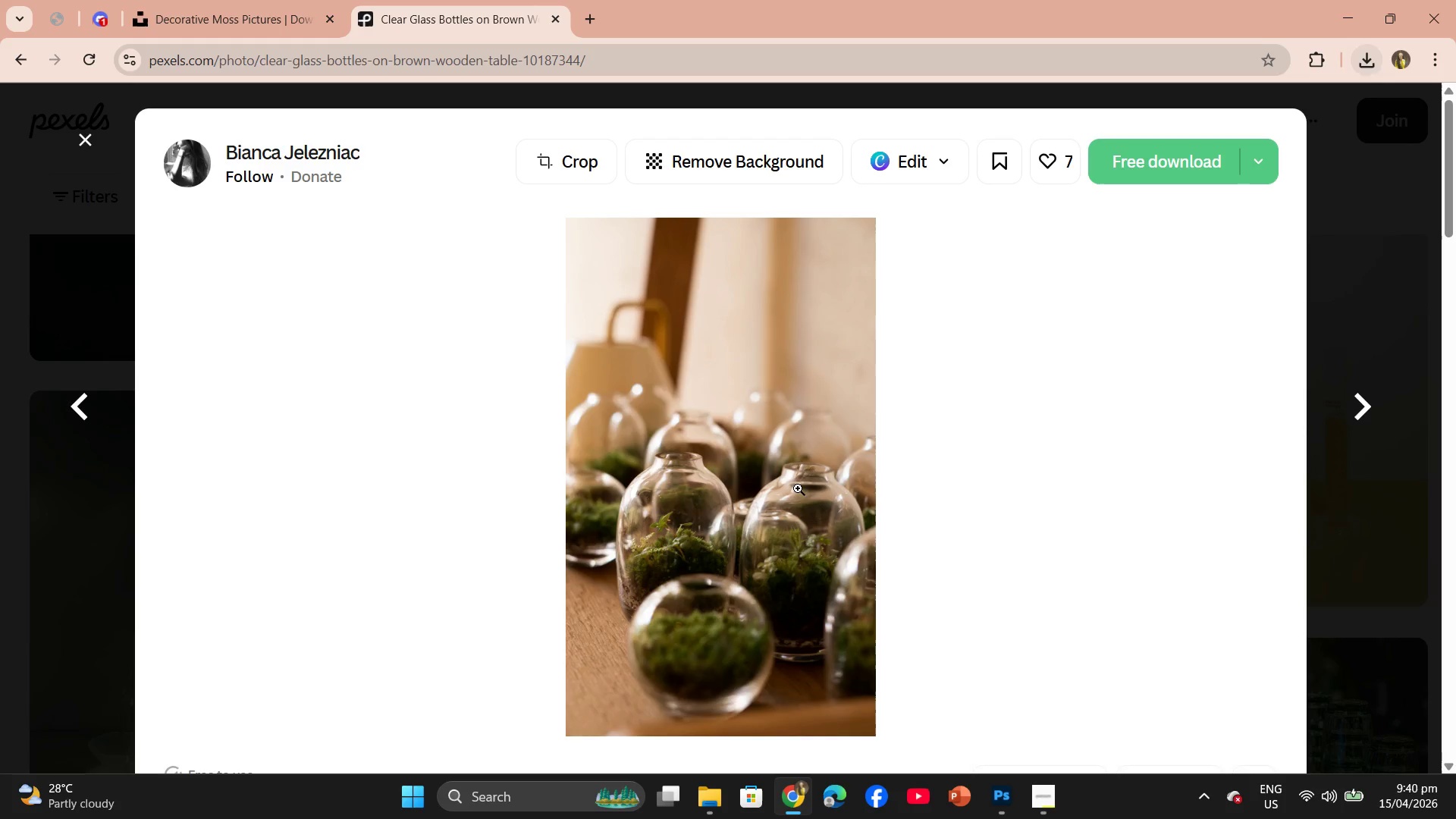 
scroll: coordinate [742, 529], scroll_direction: down, amount: 4.0
 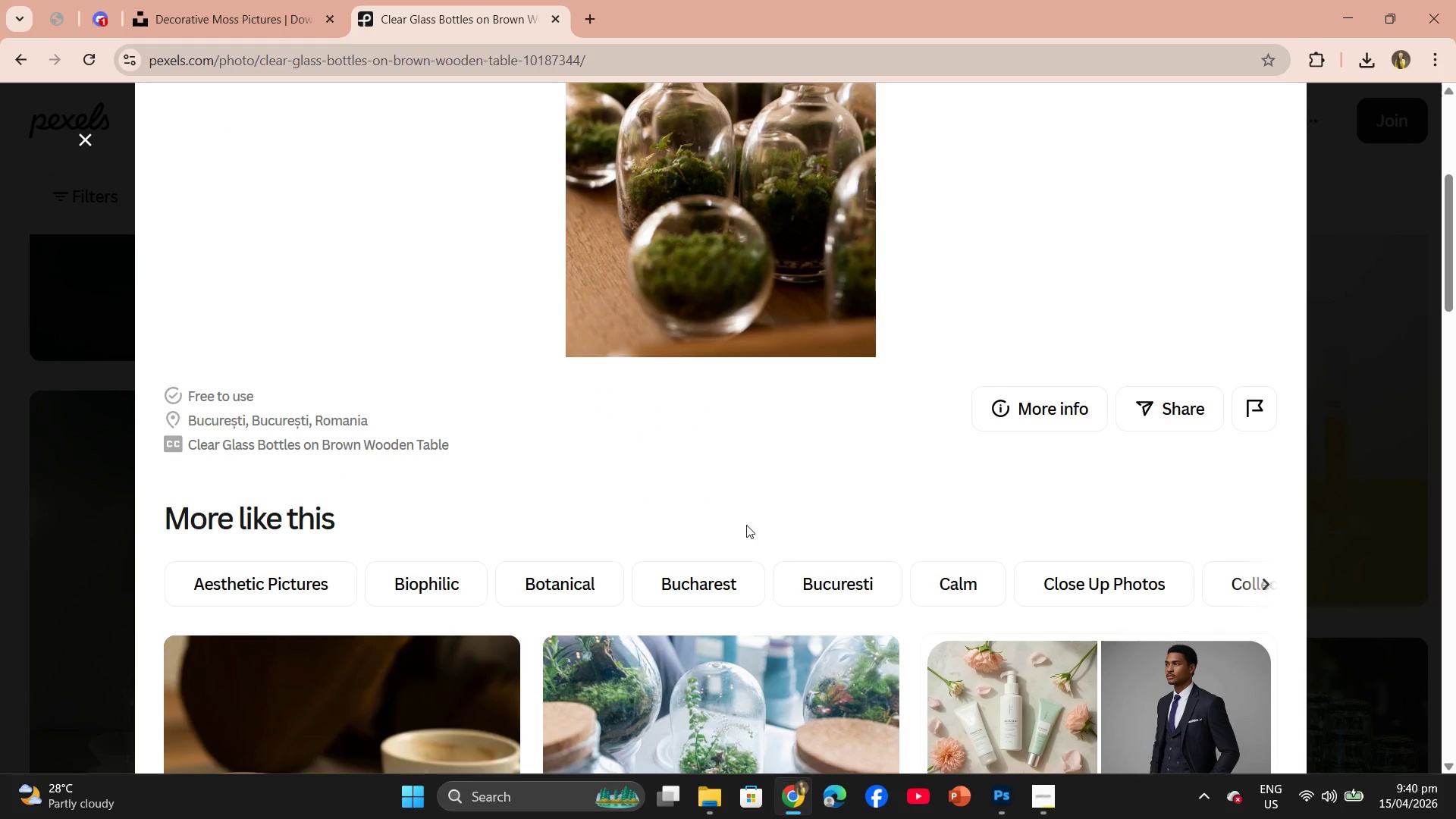 
scroll: coordinate [746, 525], scroll_direction: up, amount: 1.0
 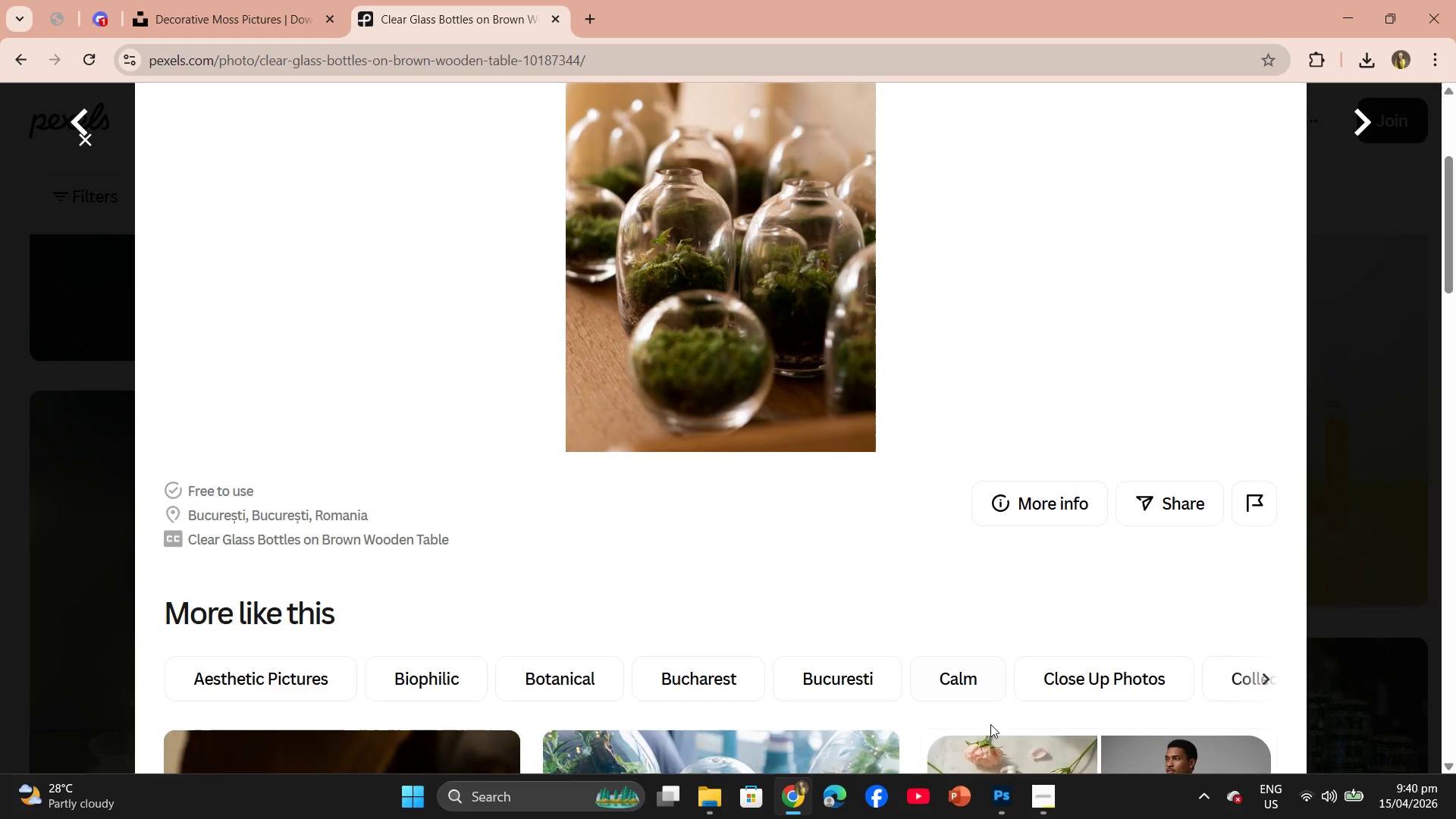 
mouse_move([996, 799])
 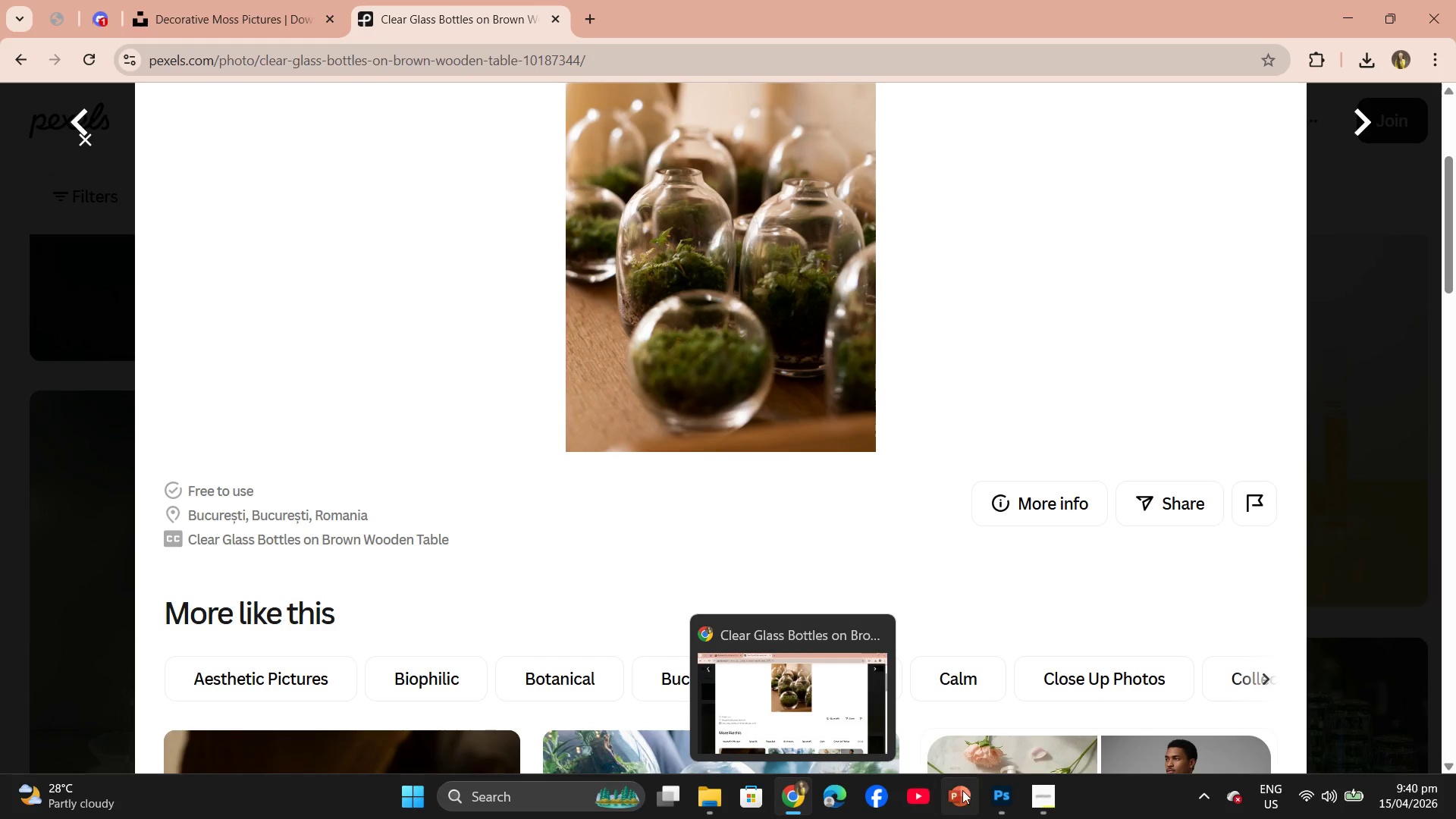 
left_click([994, 795])
 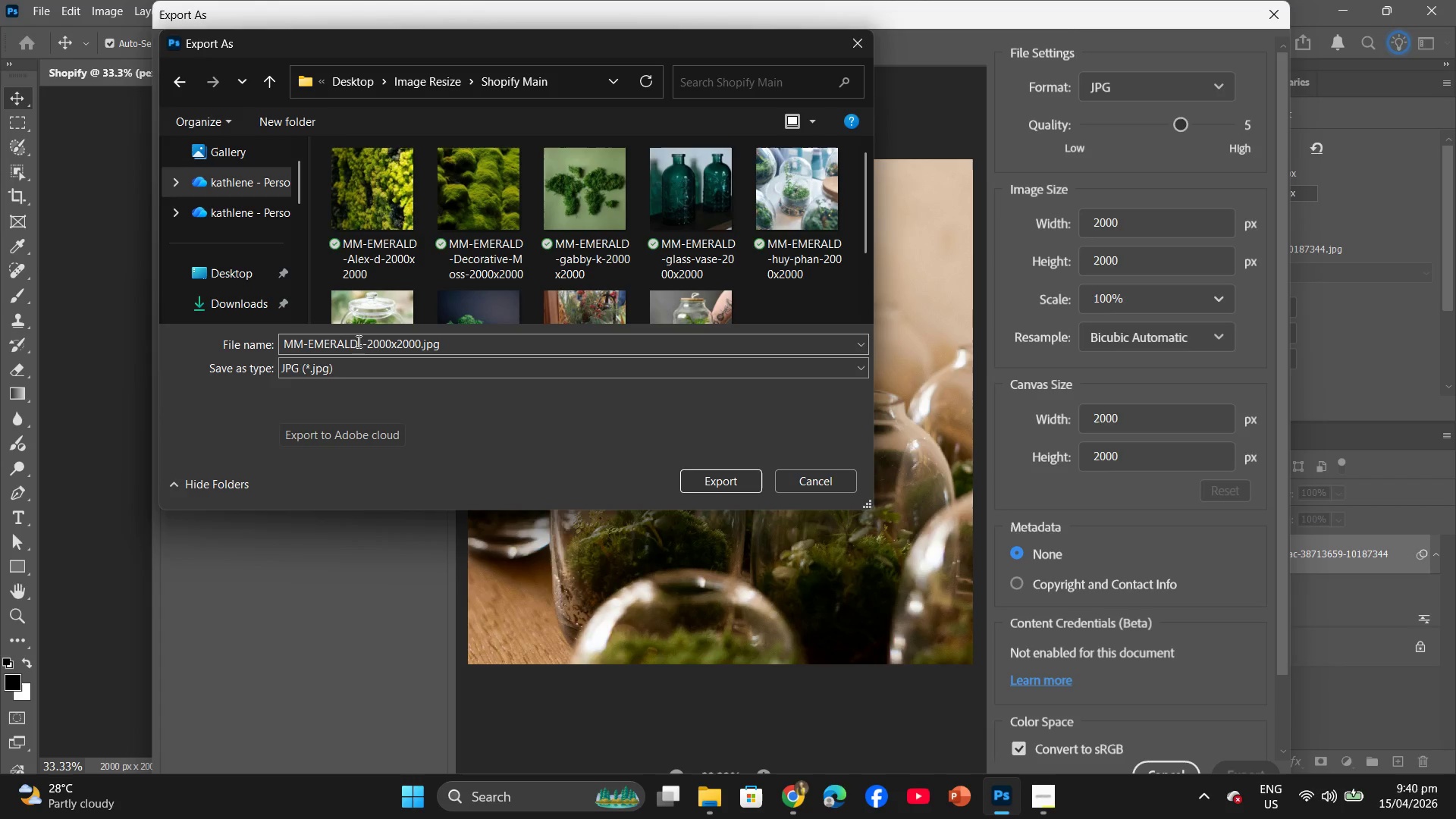 
left_click([360, 339])
 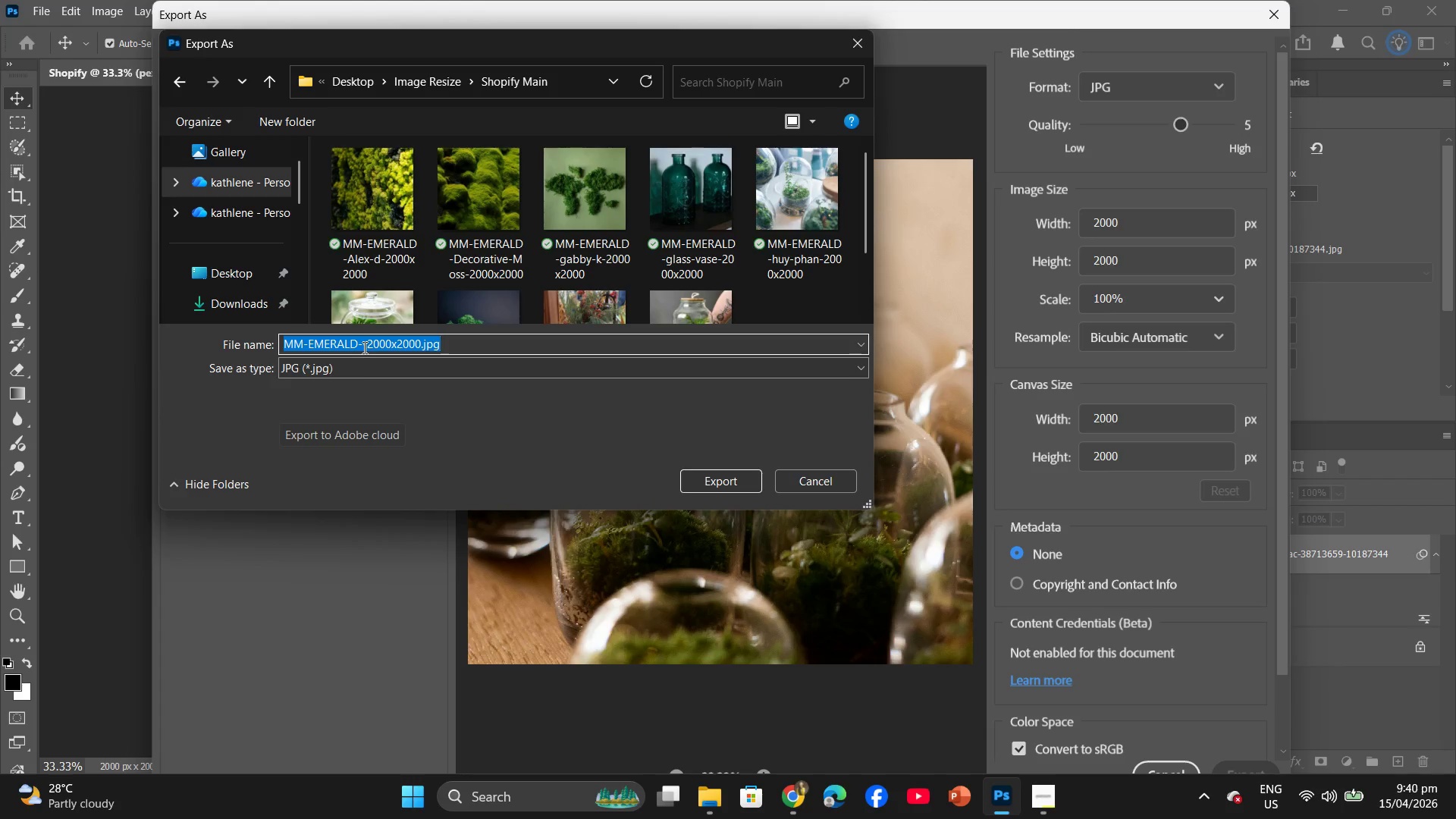 
left_click([362, 347])
 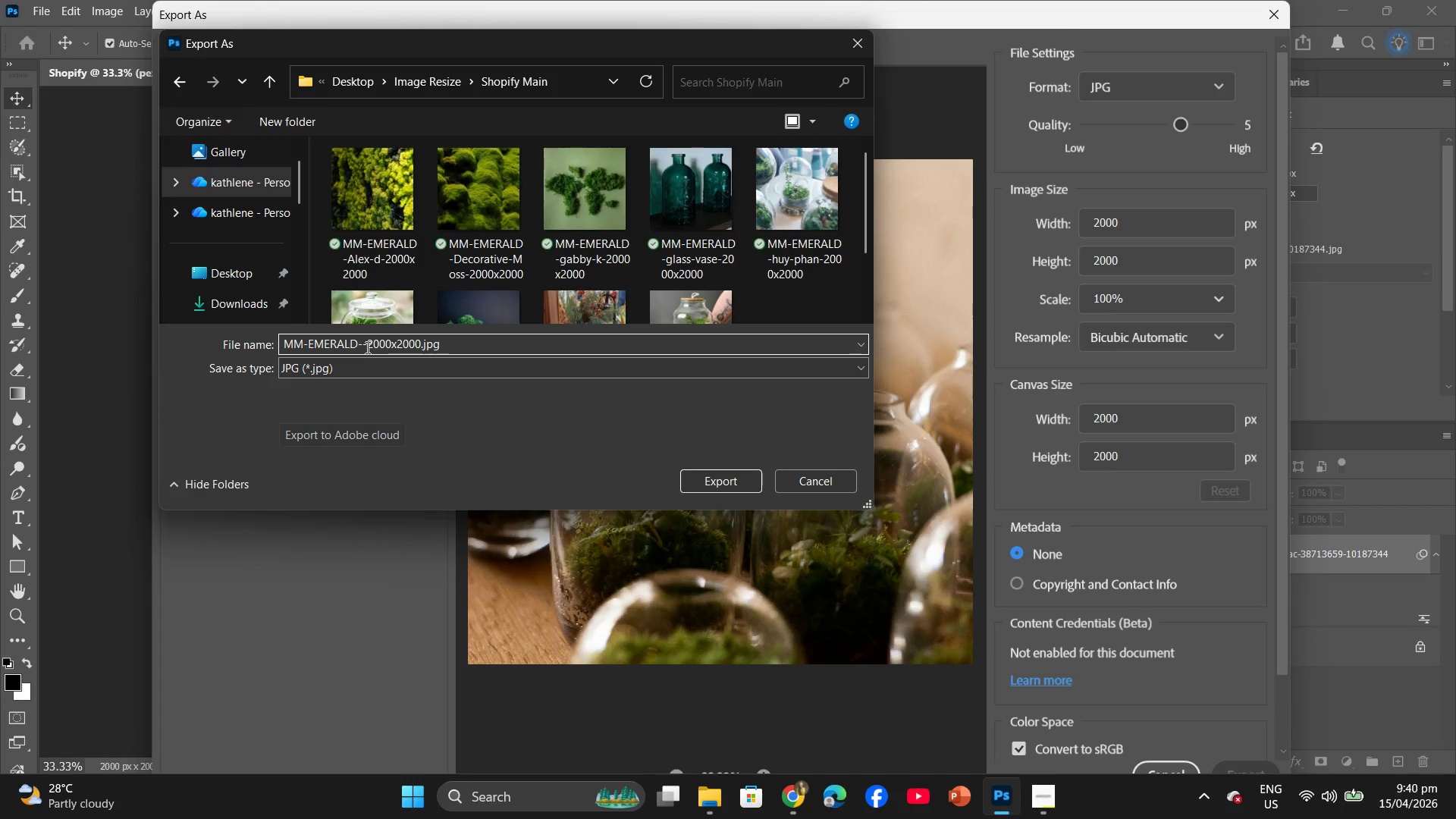 
type(clear-glass)
 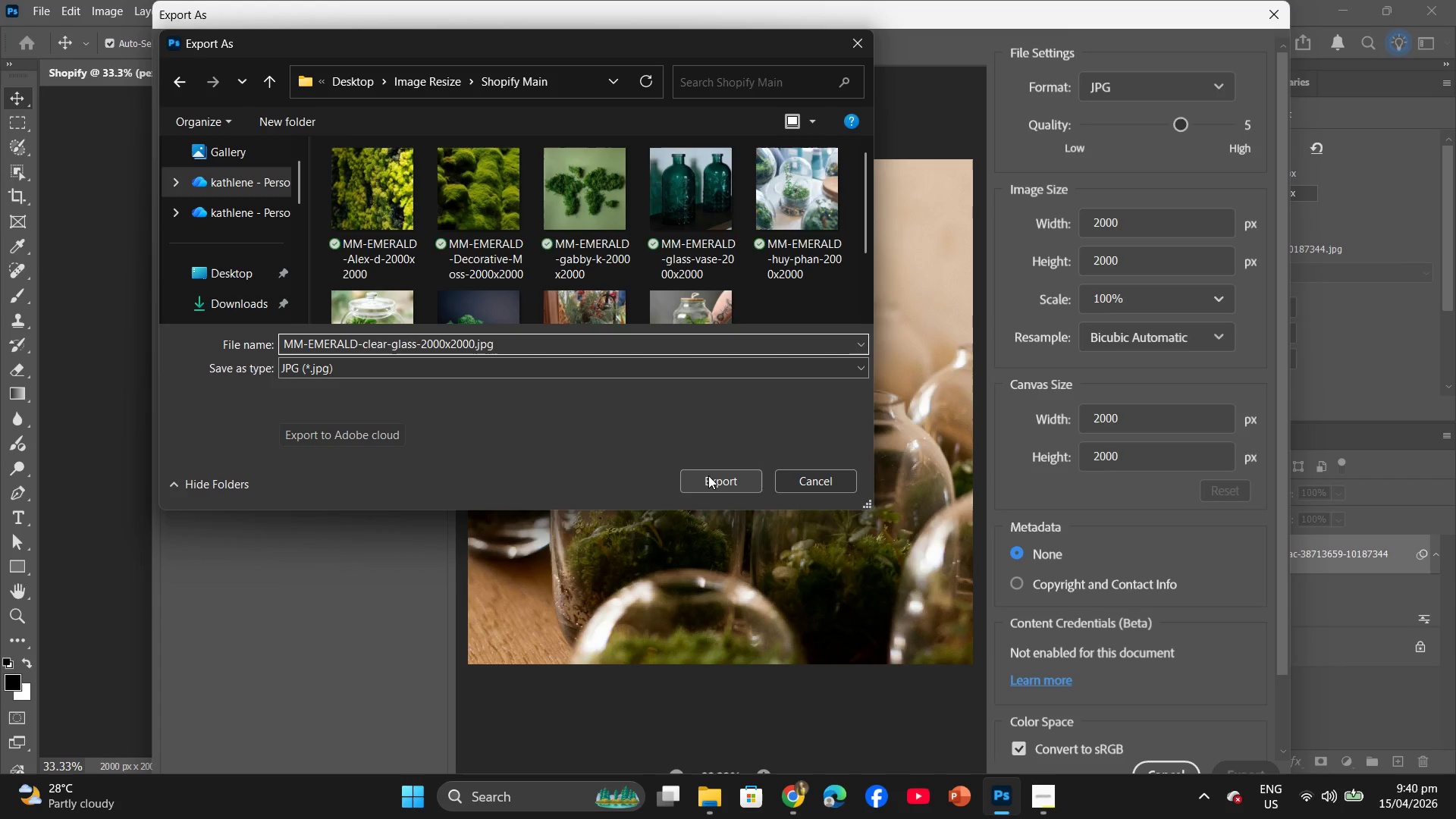 
left_click([228, 269])
 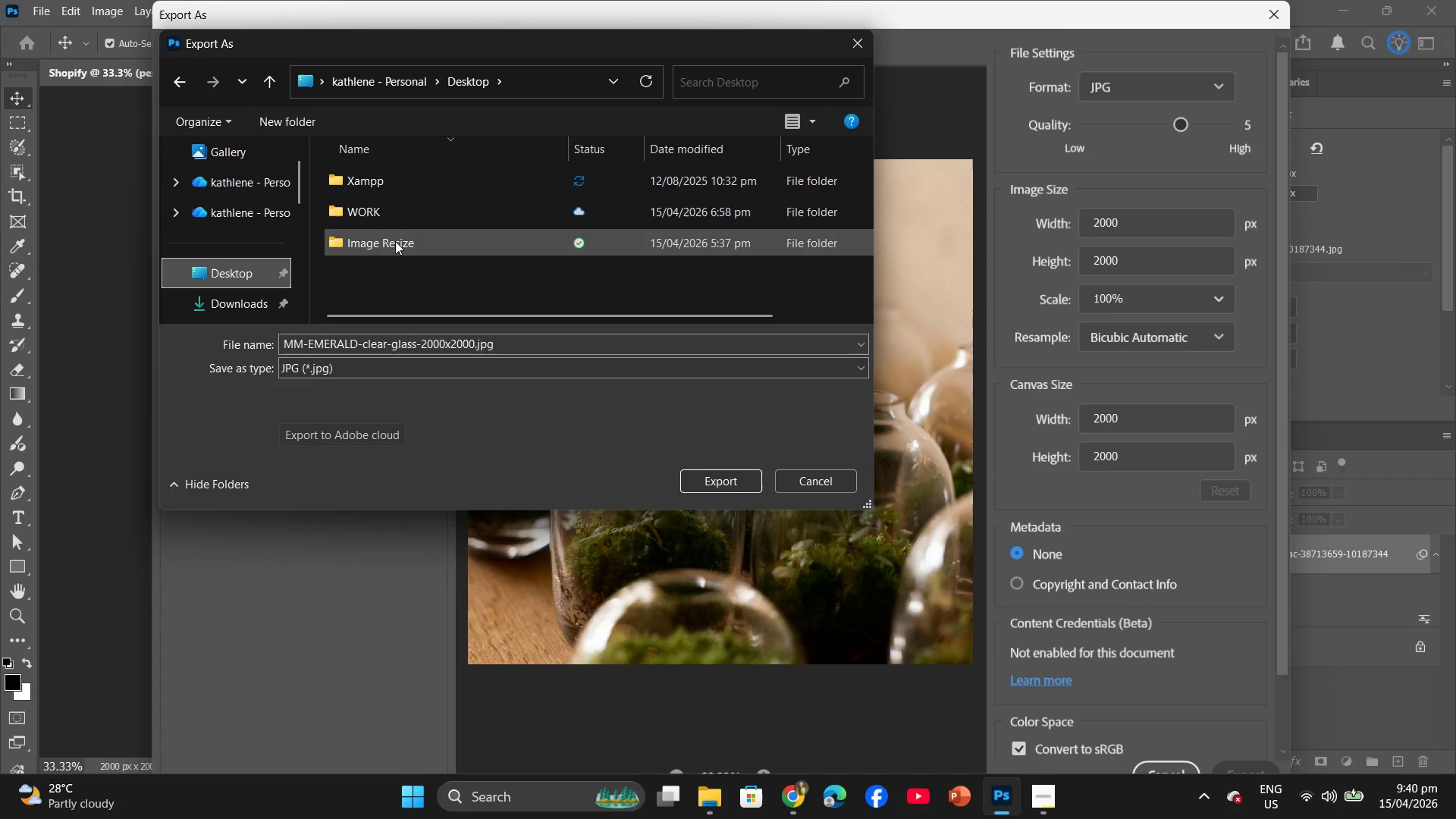 
double_click([395, 241])
 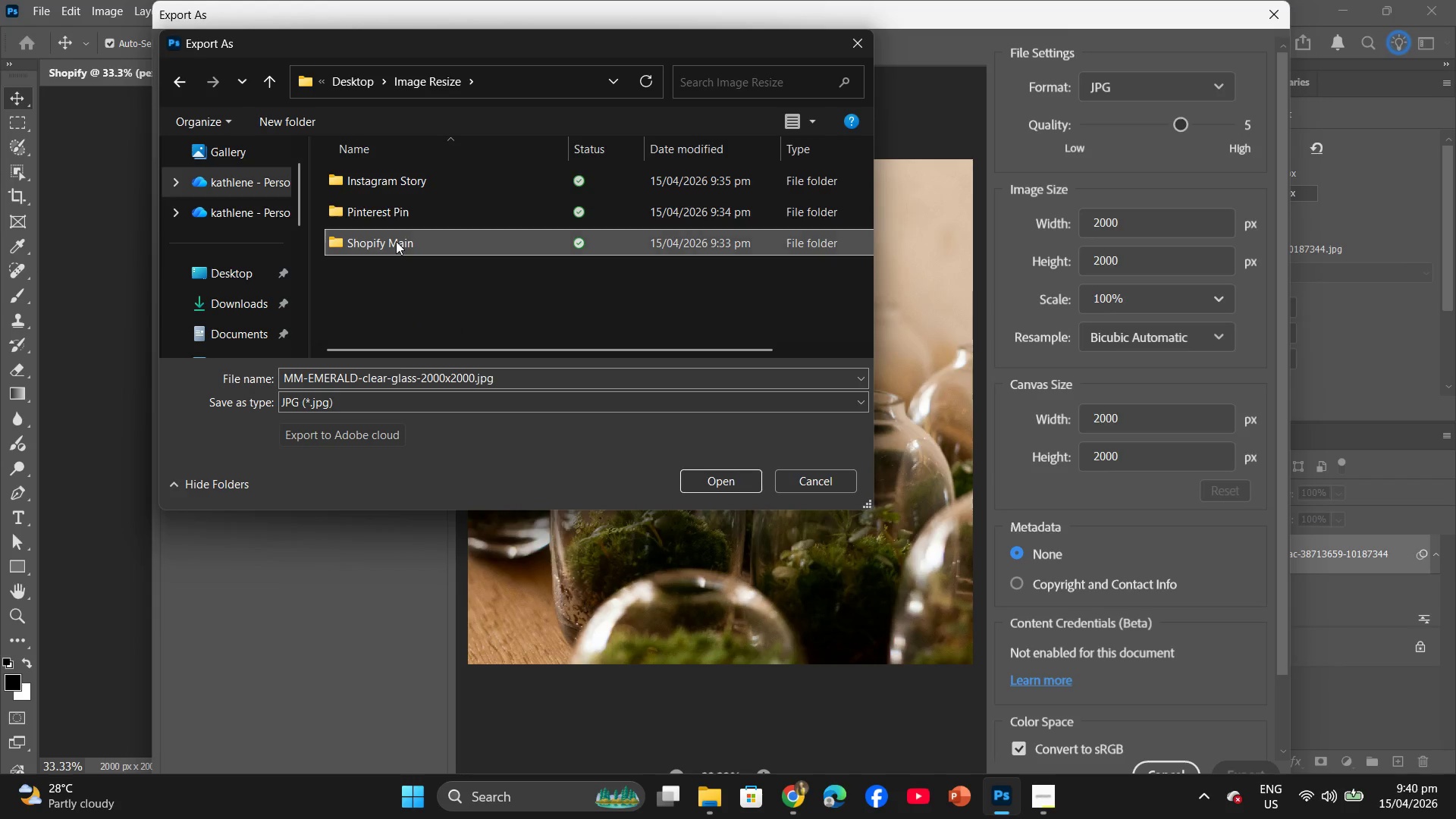 
double_click([396, 241])
 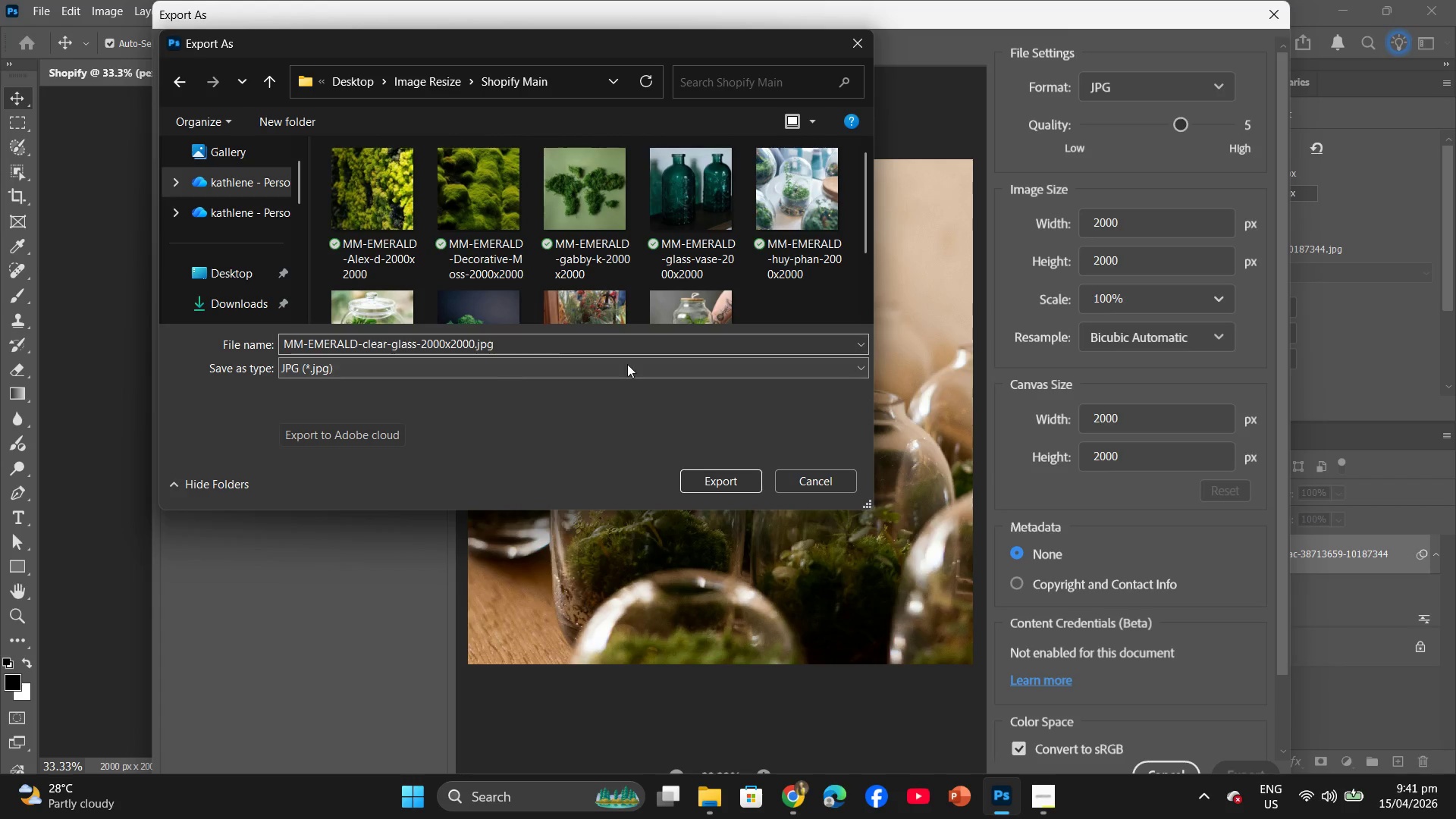 
left_click([718, 488])
 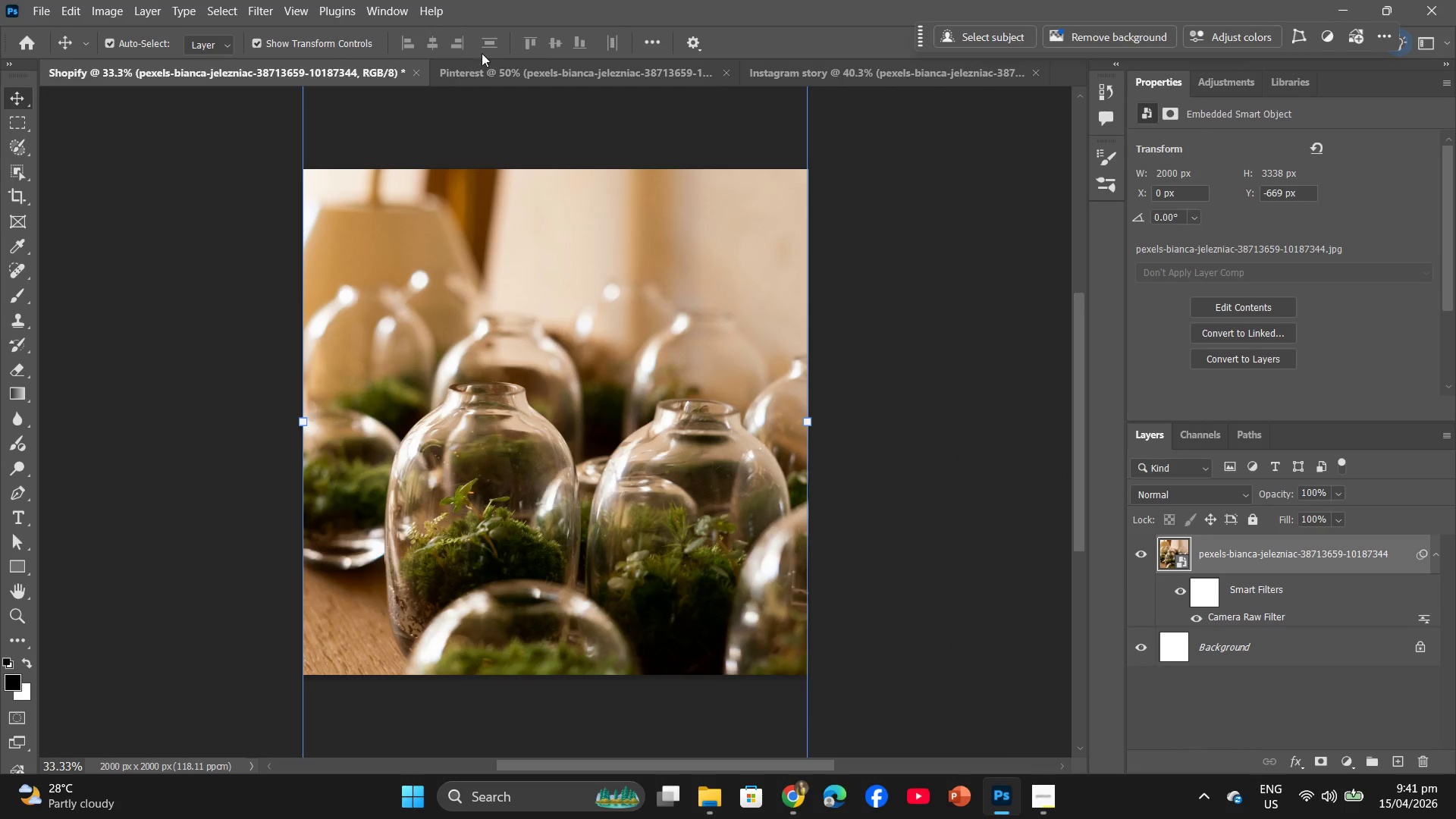 
left_click([540, 66])
 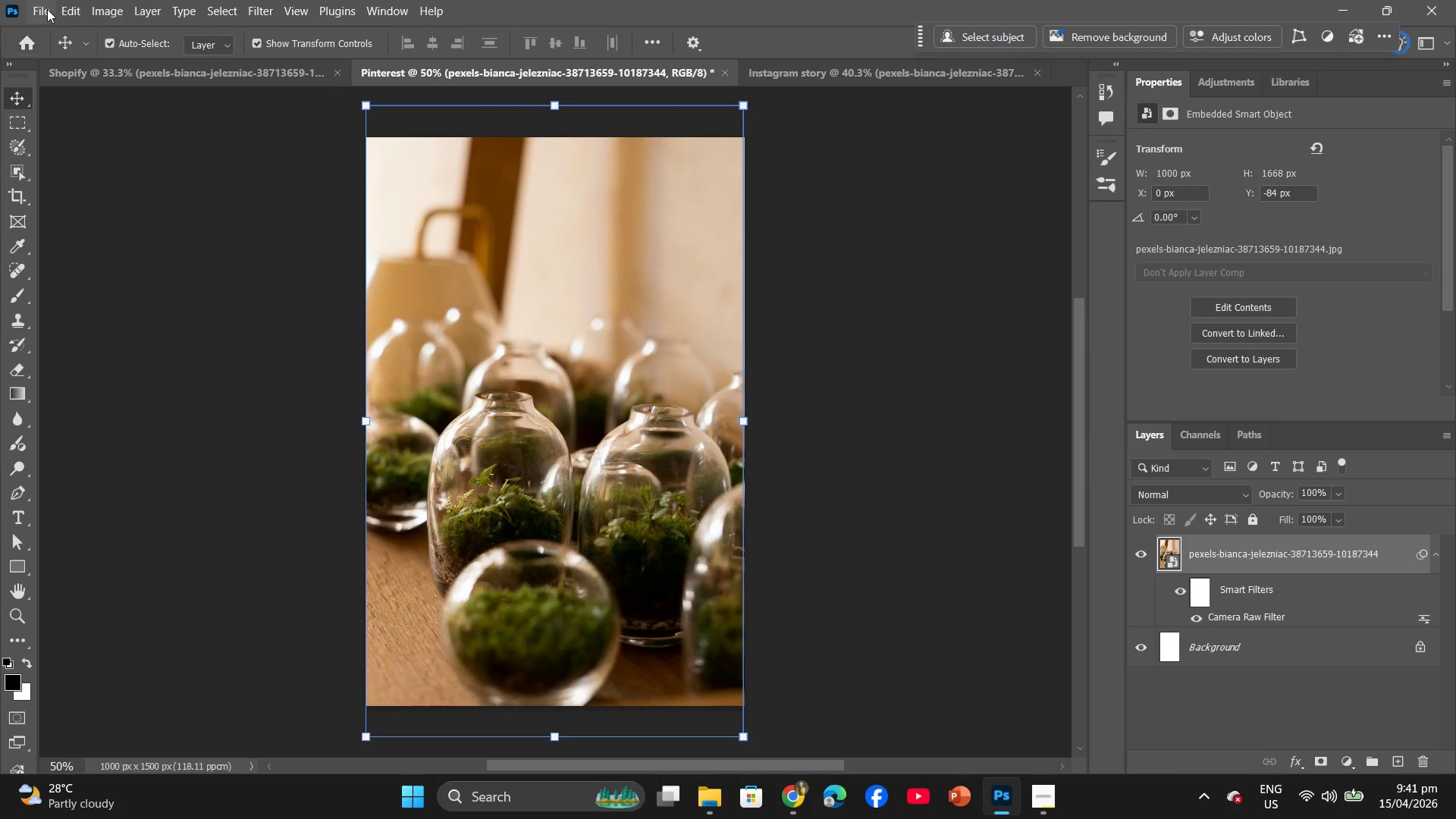 
left_click([47, 9])
 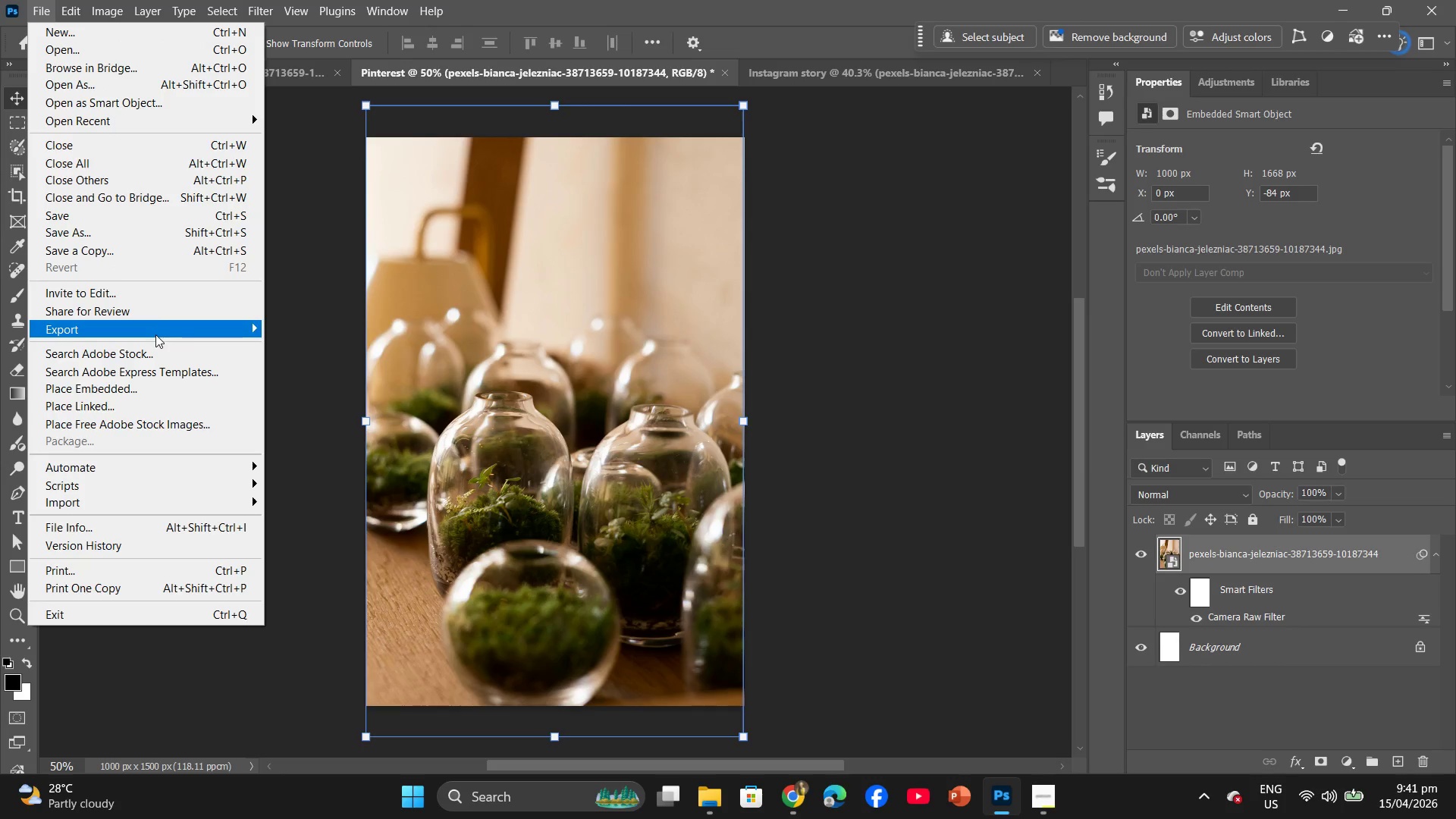 
left_click([300, 347])
 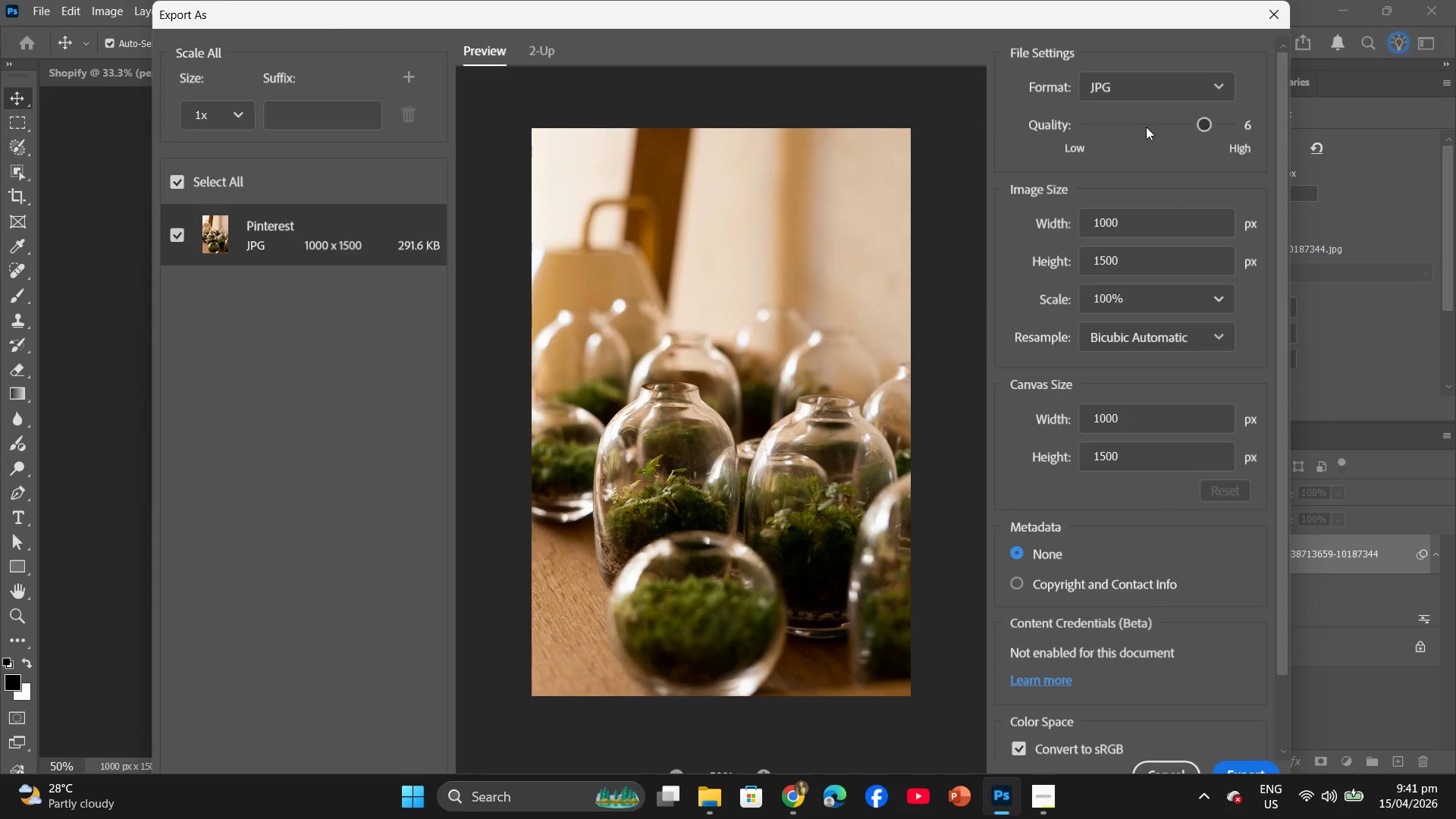 
wait(5.12)
 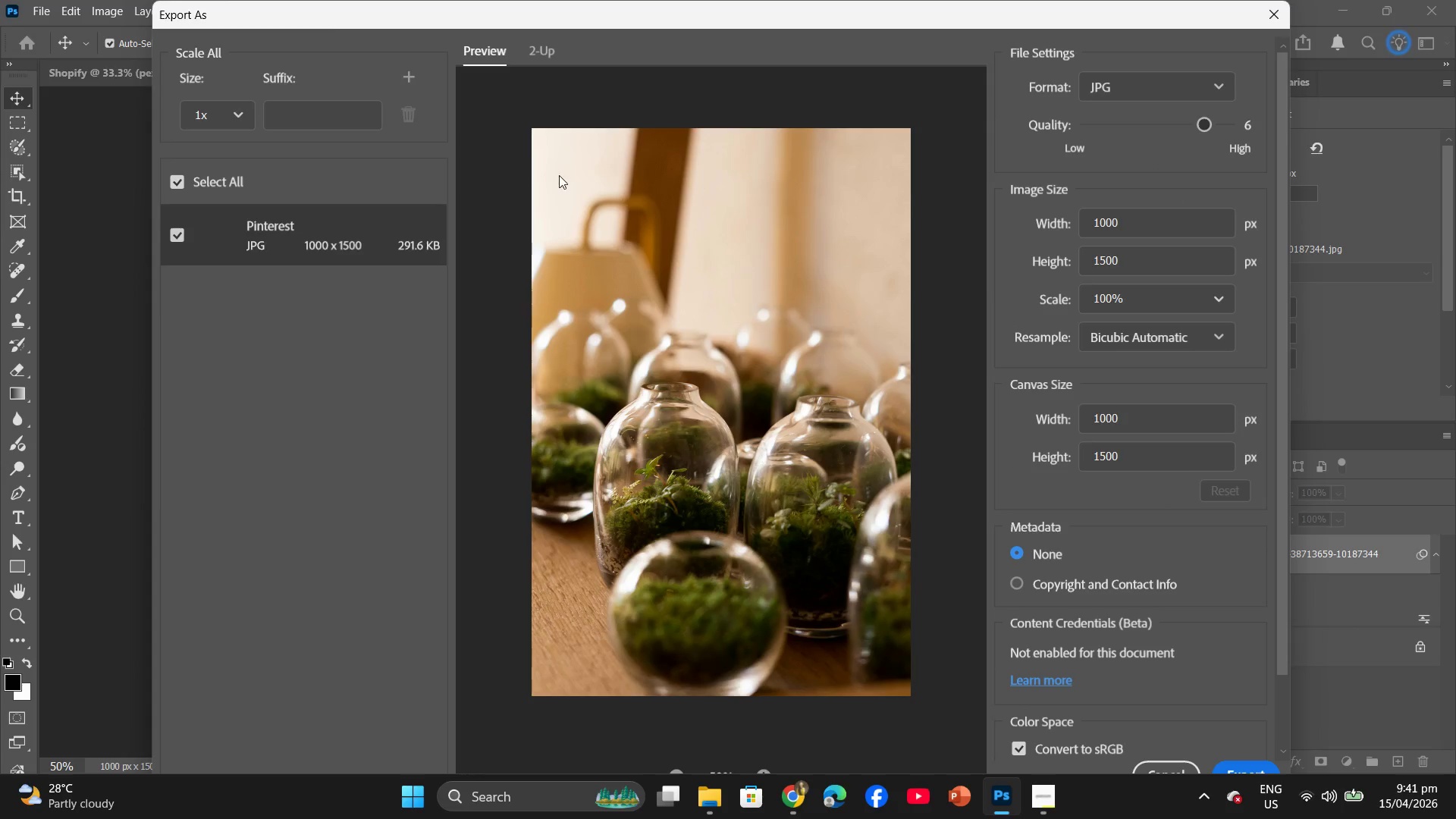 
left_click_drag(start_coordinate=[1207, 123], to_coordinate=[1226, 122])
 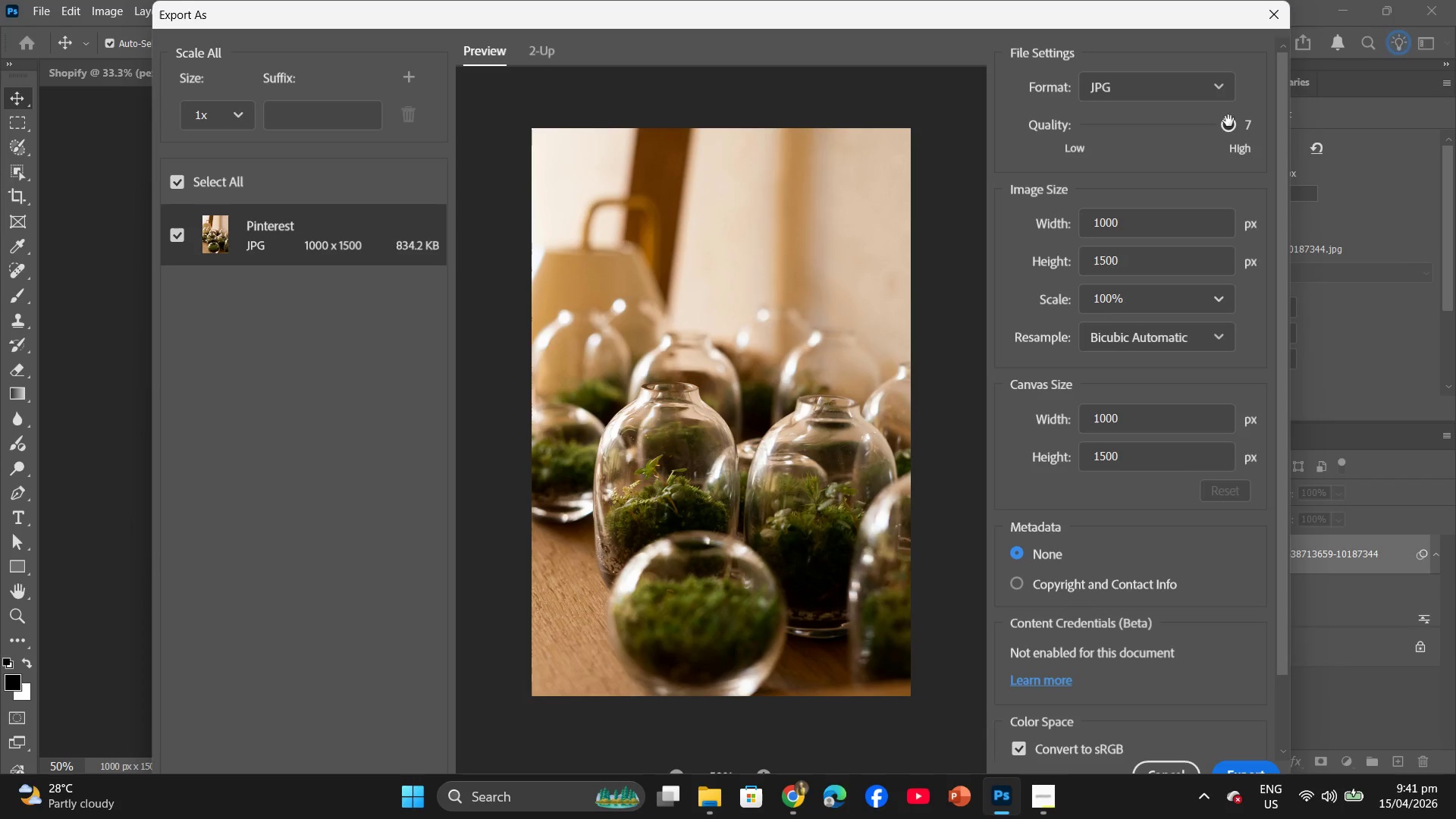 
left_click_drag(start_coordinate=[1229, 121], to_coordinate=[1211, 121])
 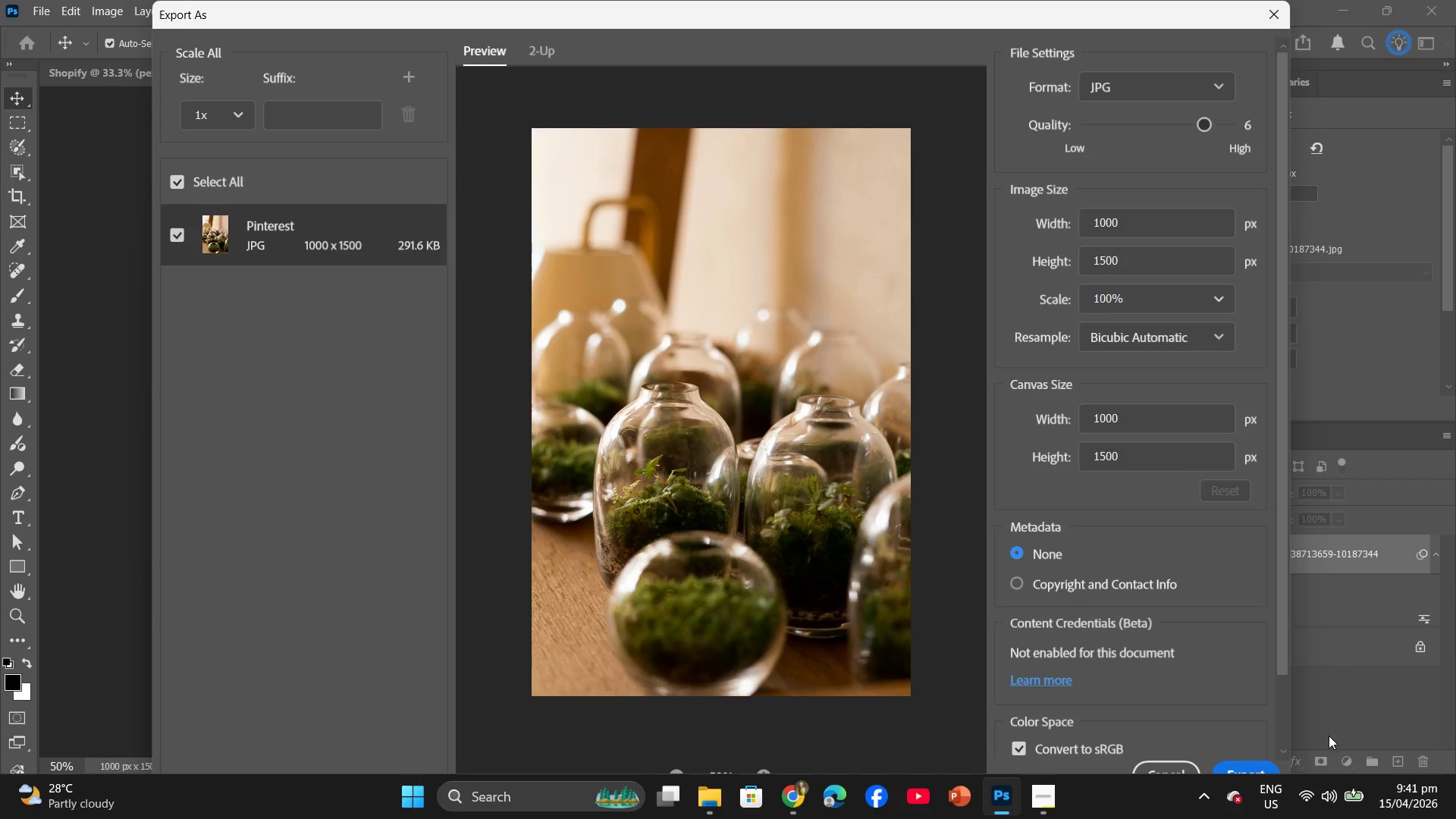 
left_click([1240, 770])
 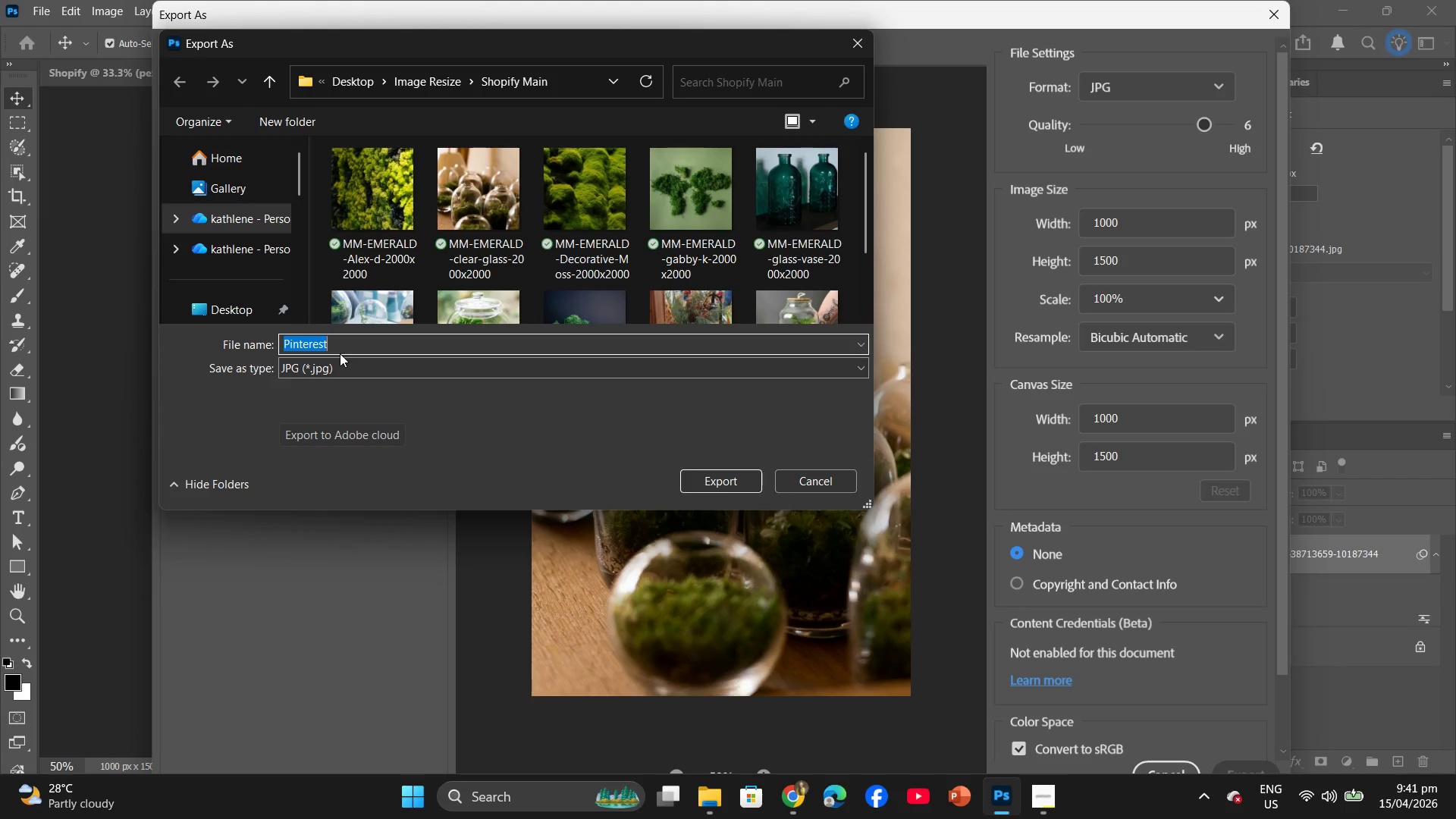 
left_click([225, 306])
 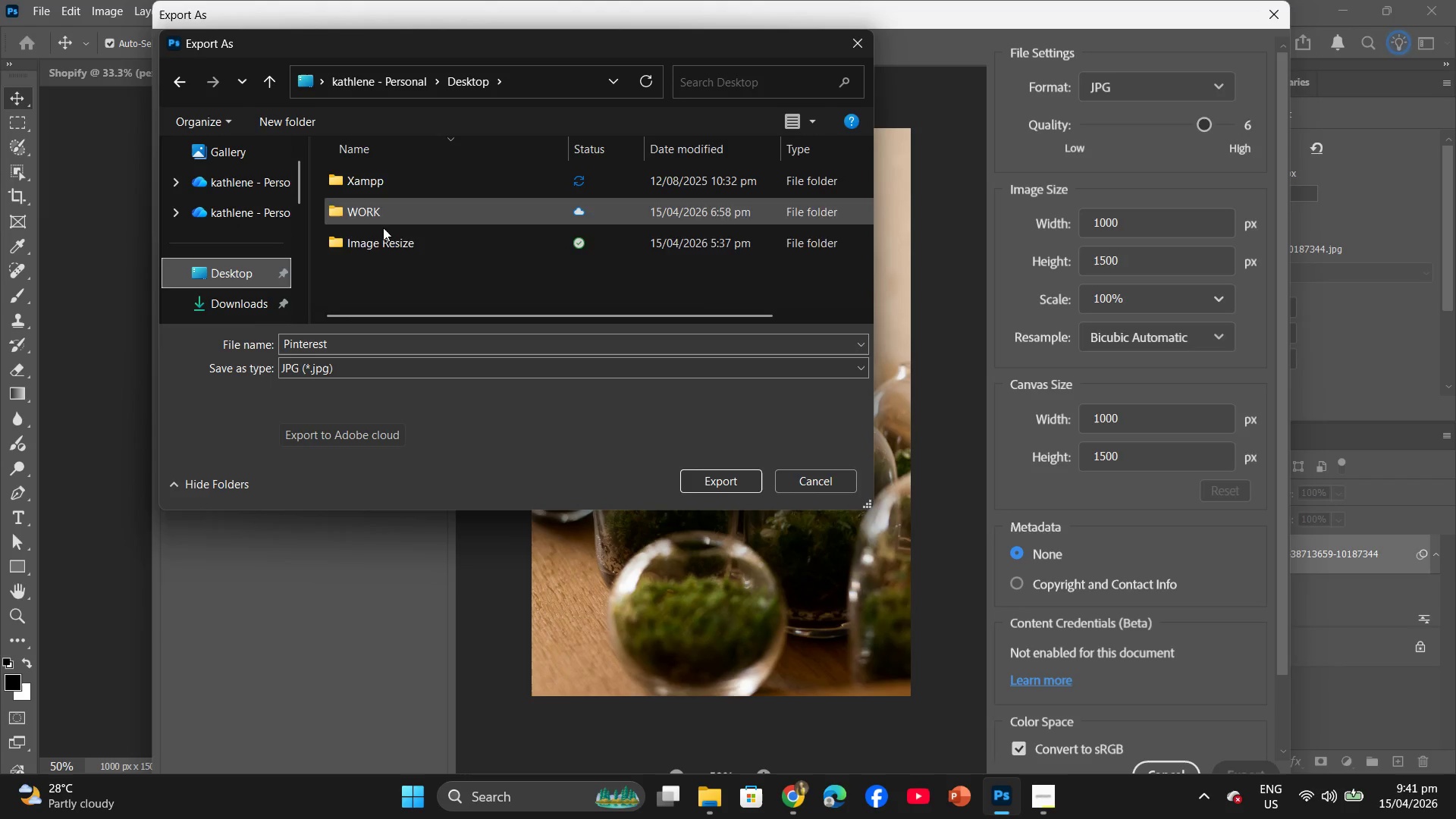 
double_click([383, 234])
 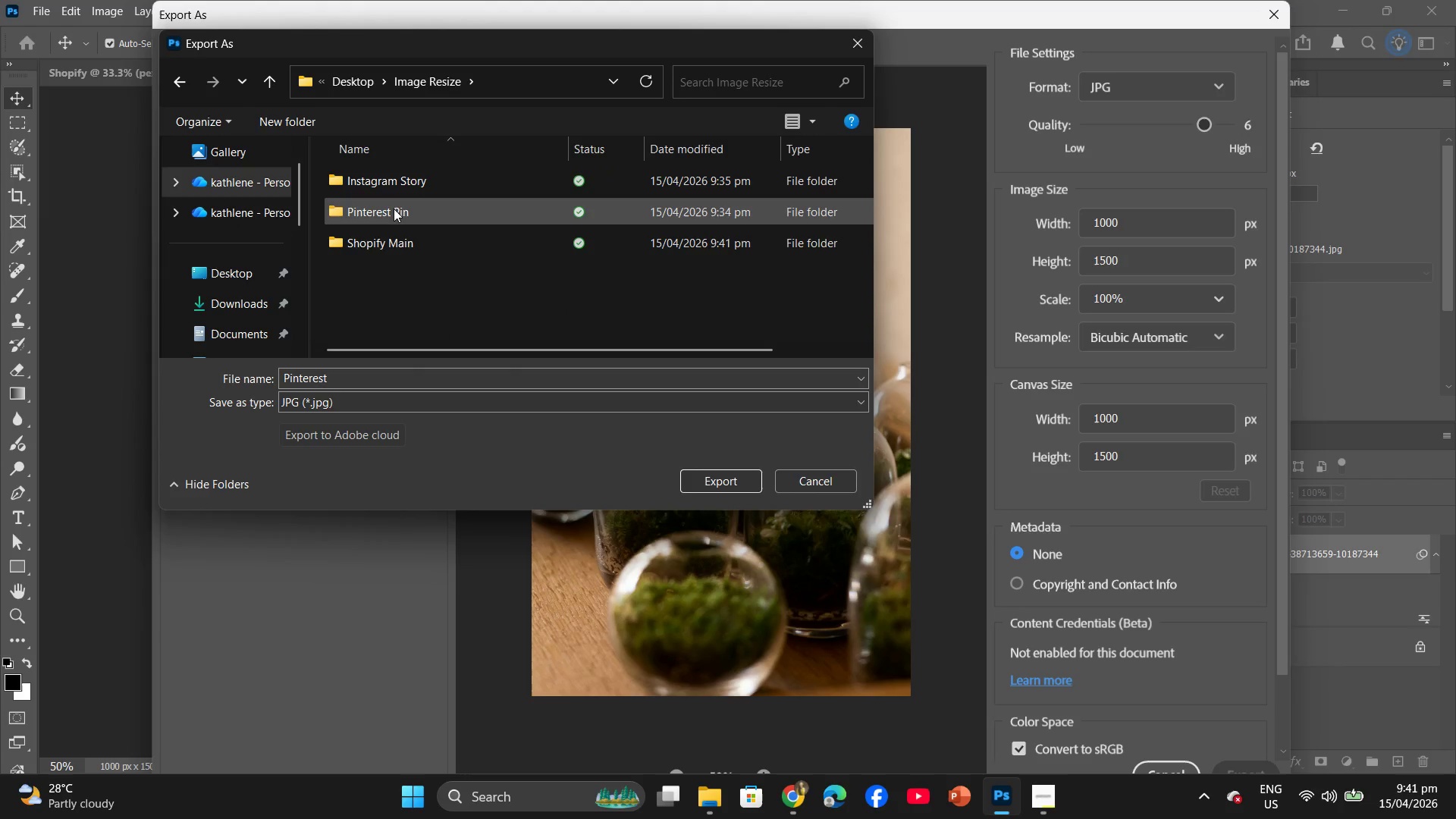 
double_click([394, 209])
 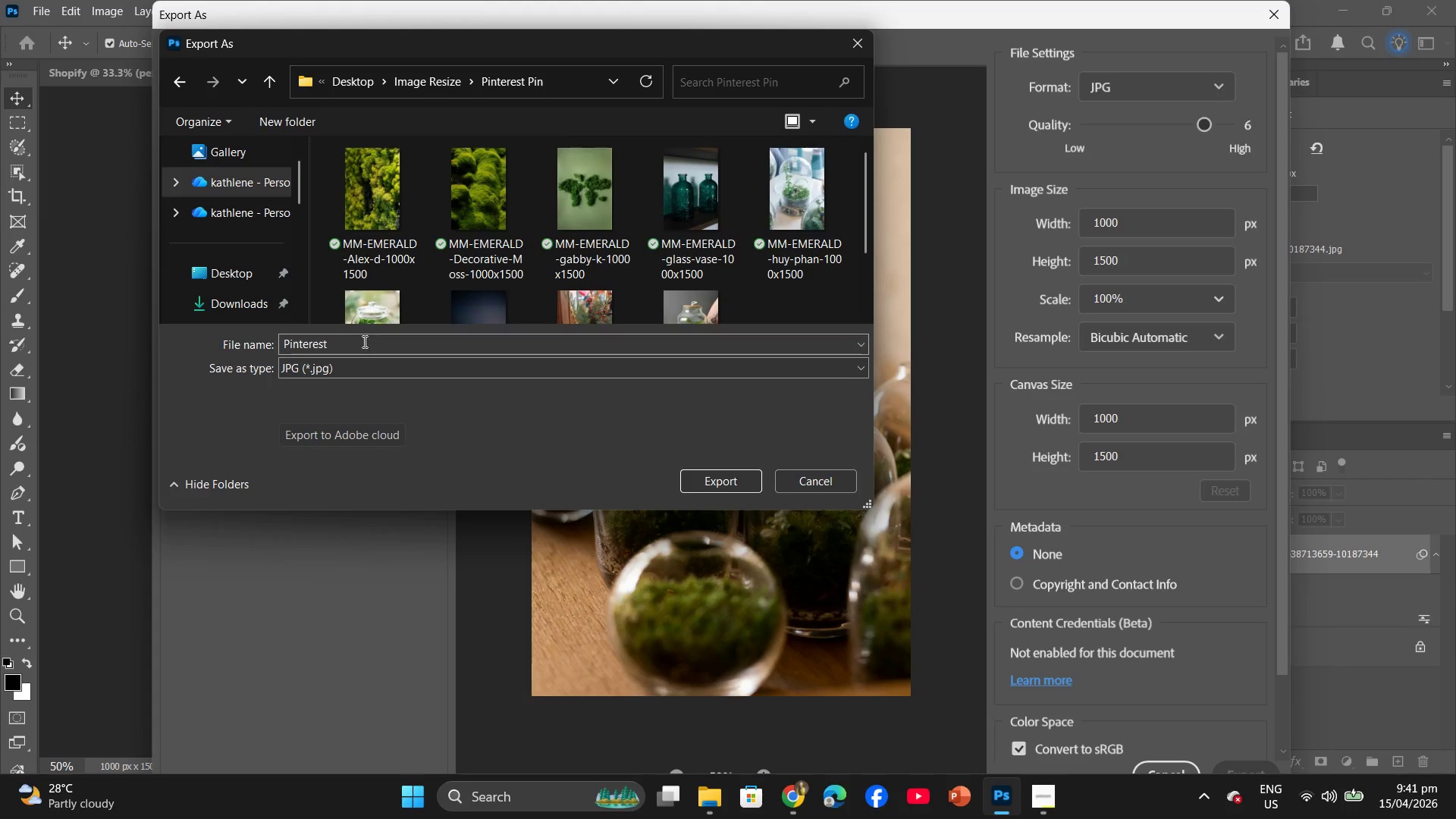 
left_click([354, 346])
 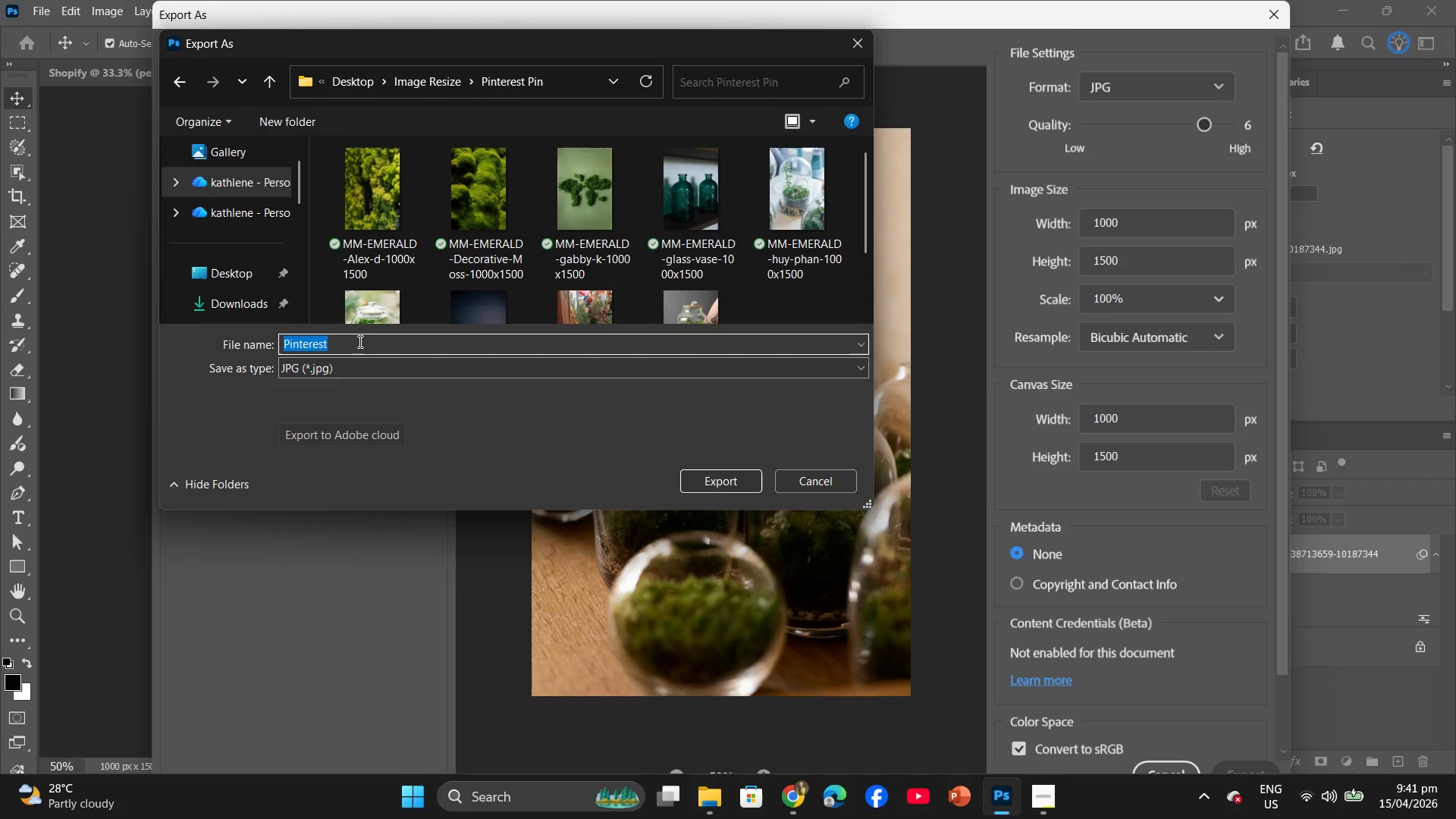 
key(Control+V)
 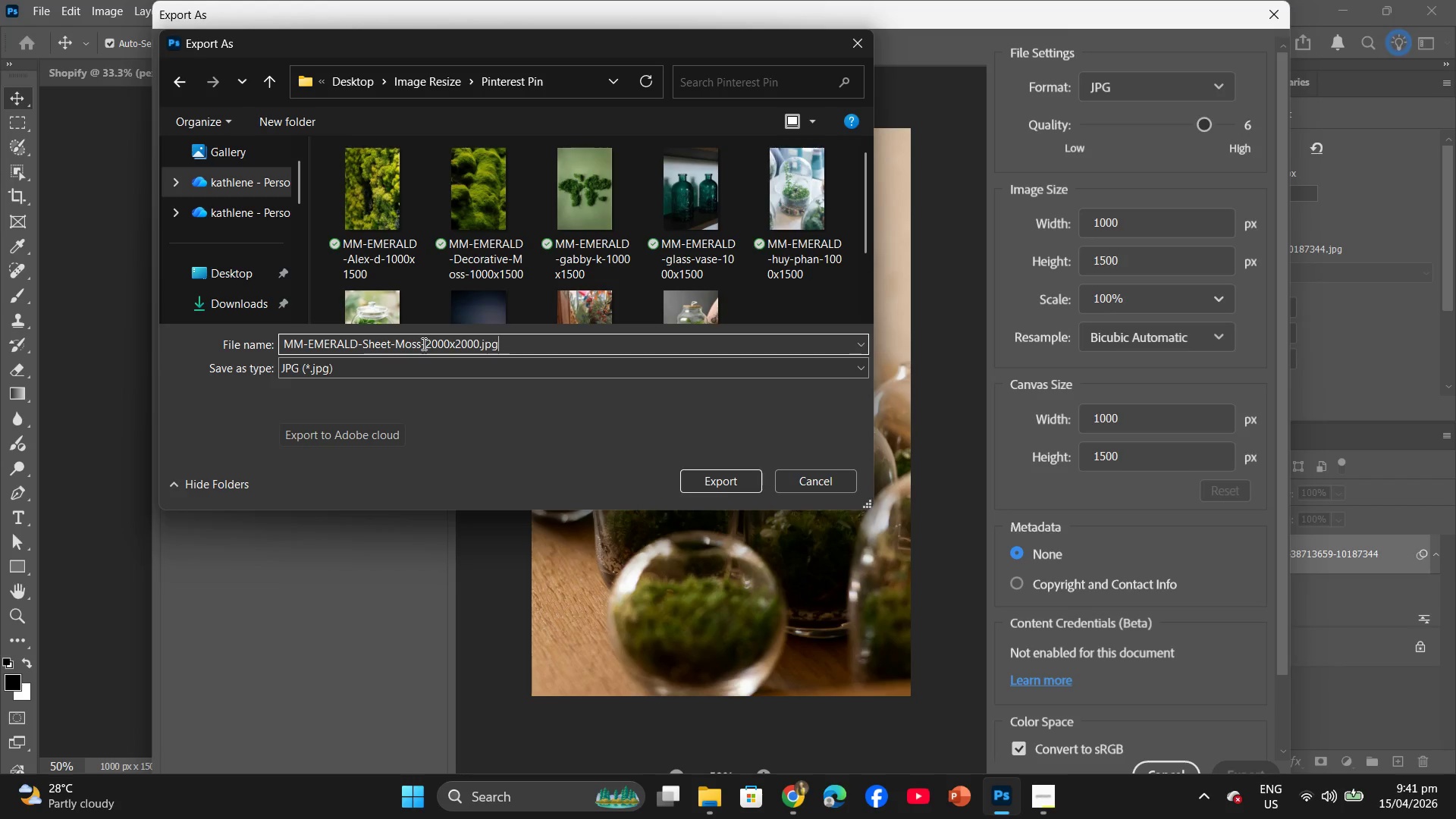 
left_click([420, 343])
 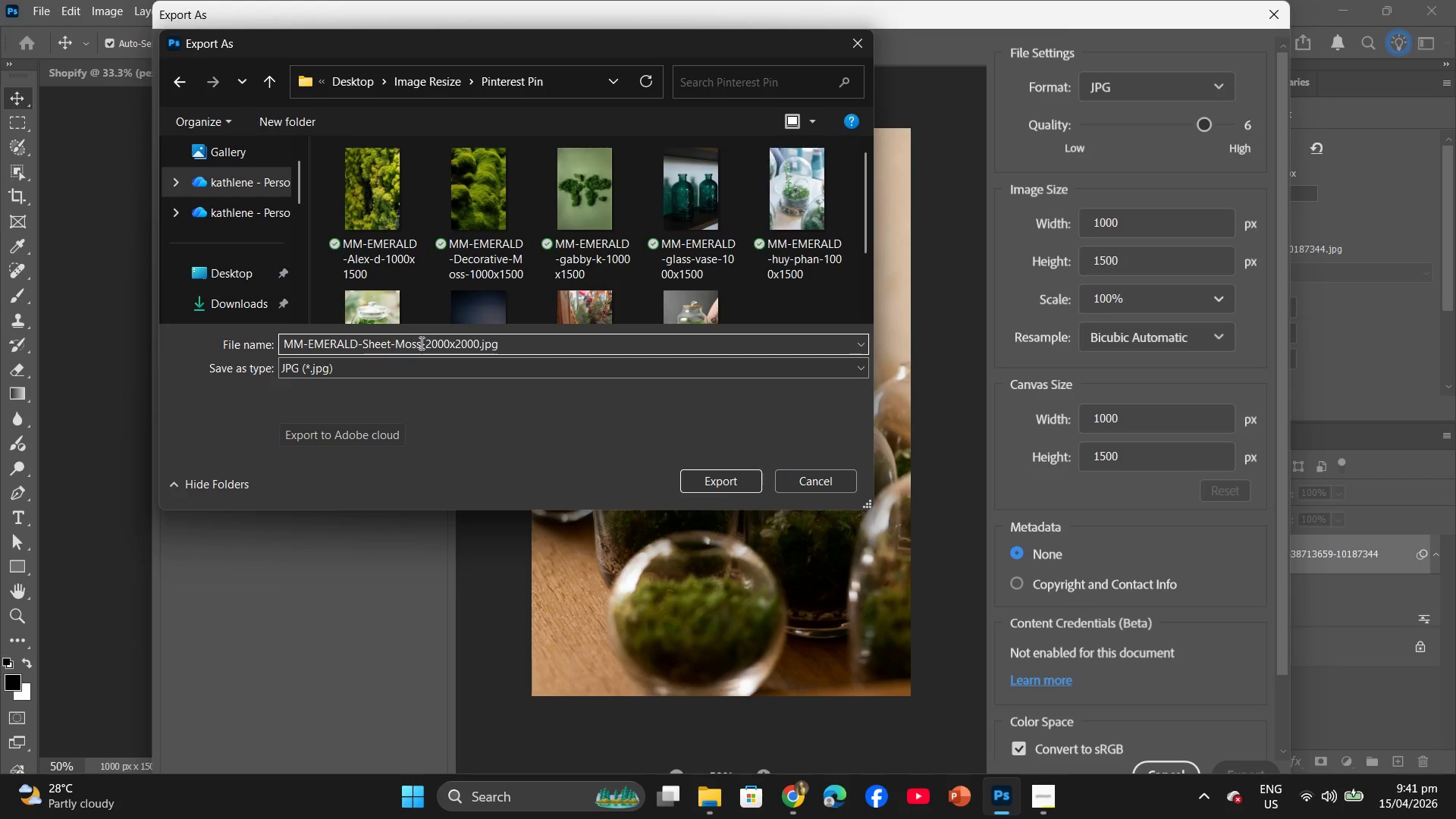 
left_click_drag(start_coordinate=[420, 343], to_coordinate=[364, 326])
 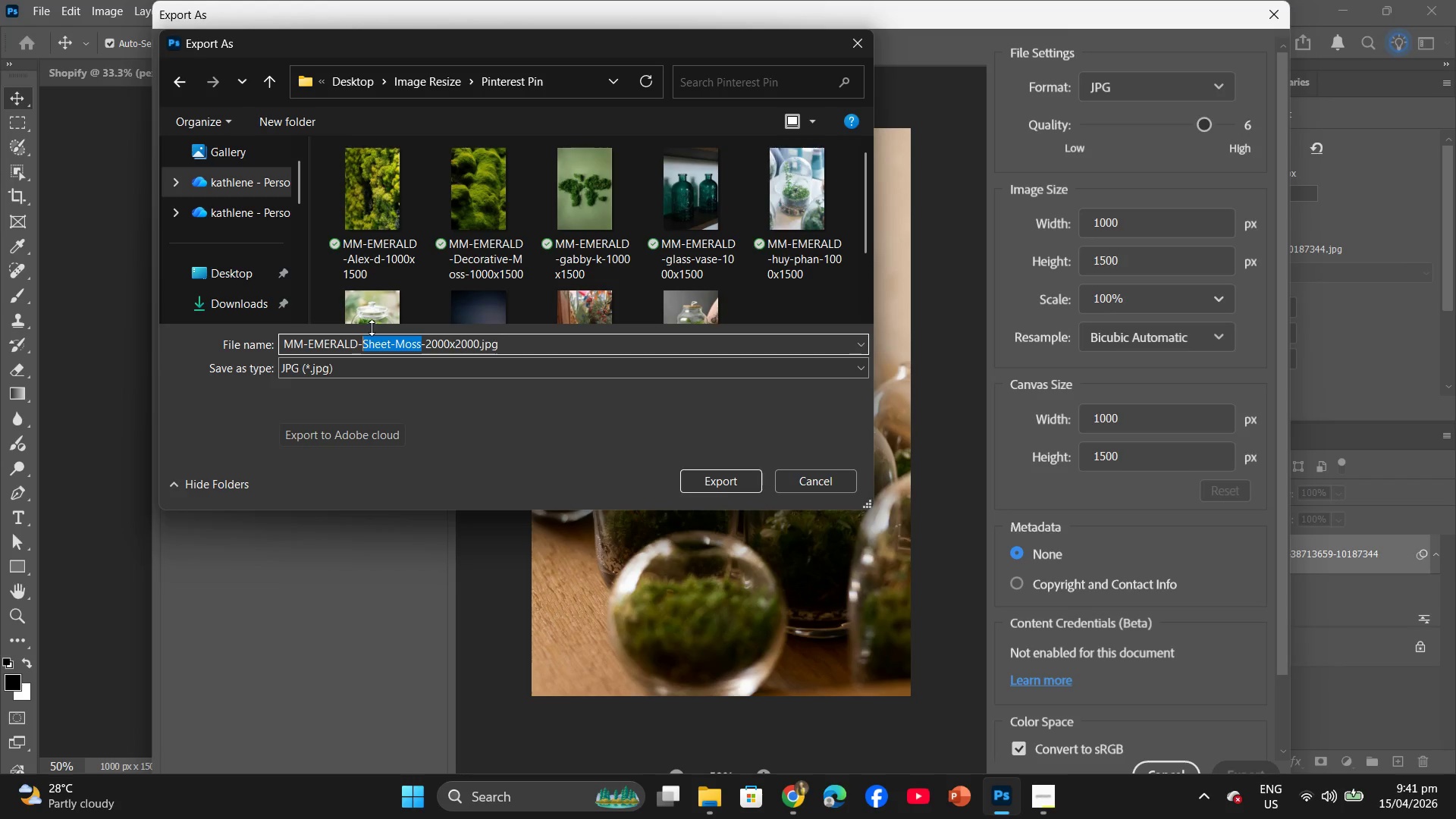 
type(,clear)
key(Backspace)
key(Backspace)
key(Backspace)
key(Backspace)
key(Backspace)
key(Backspace)
type(clear-glass)
 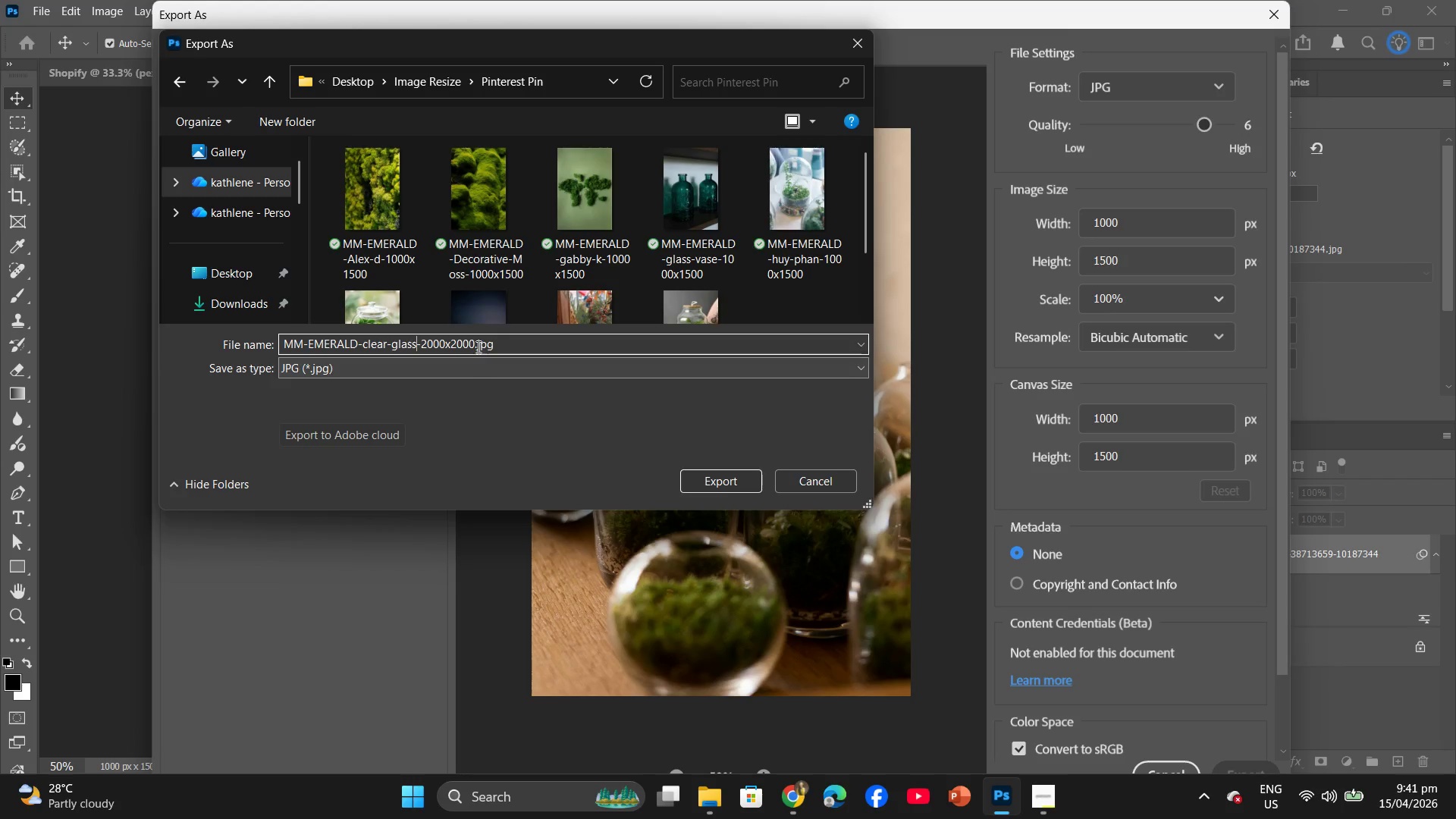 
left_click_drag(start_coordinate=[473, 344], to_coordinate=[421, 348])
 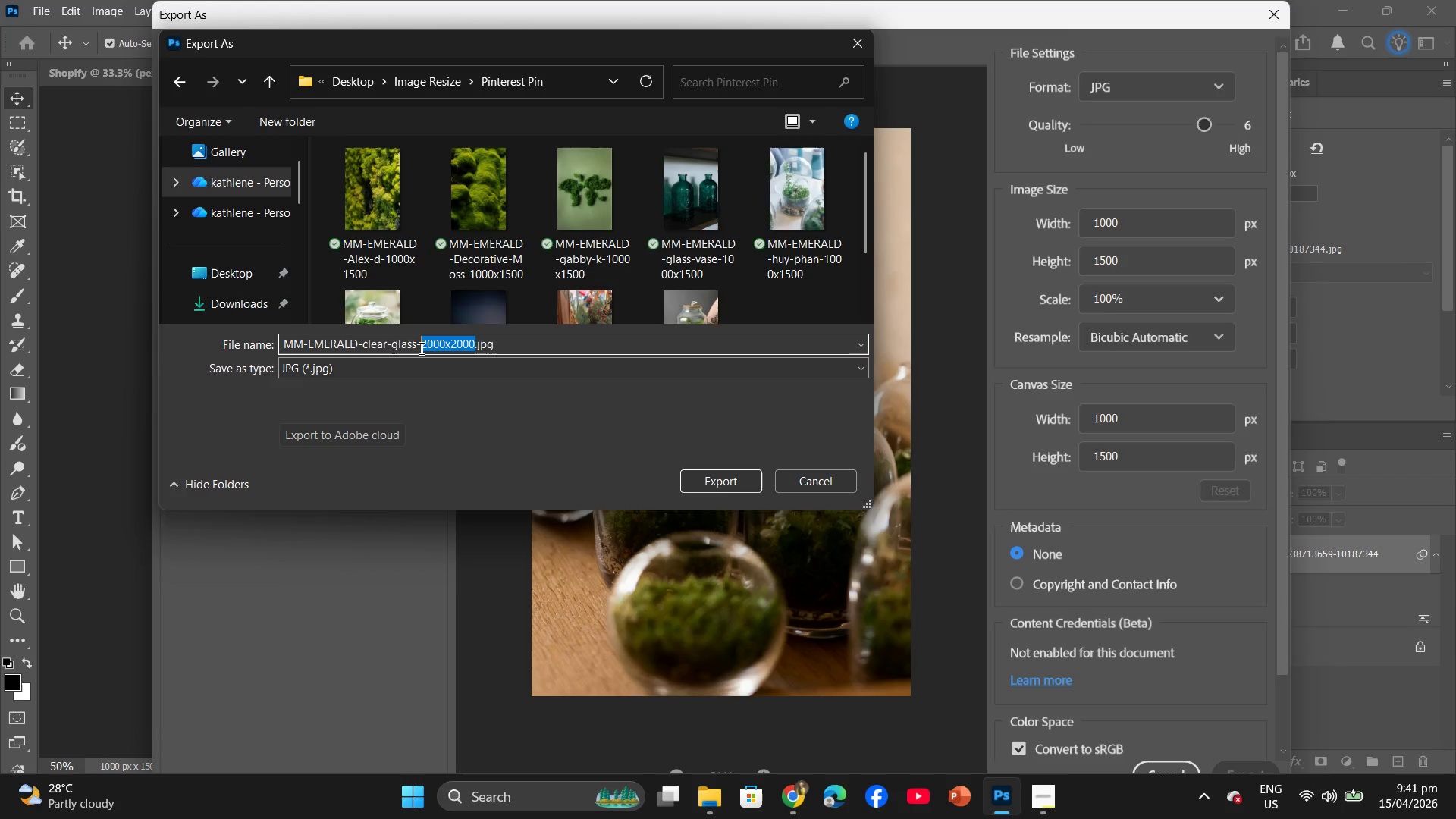 
type(1000x1500)
 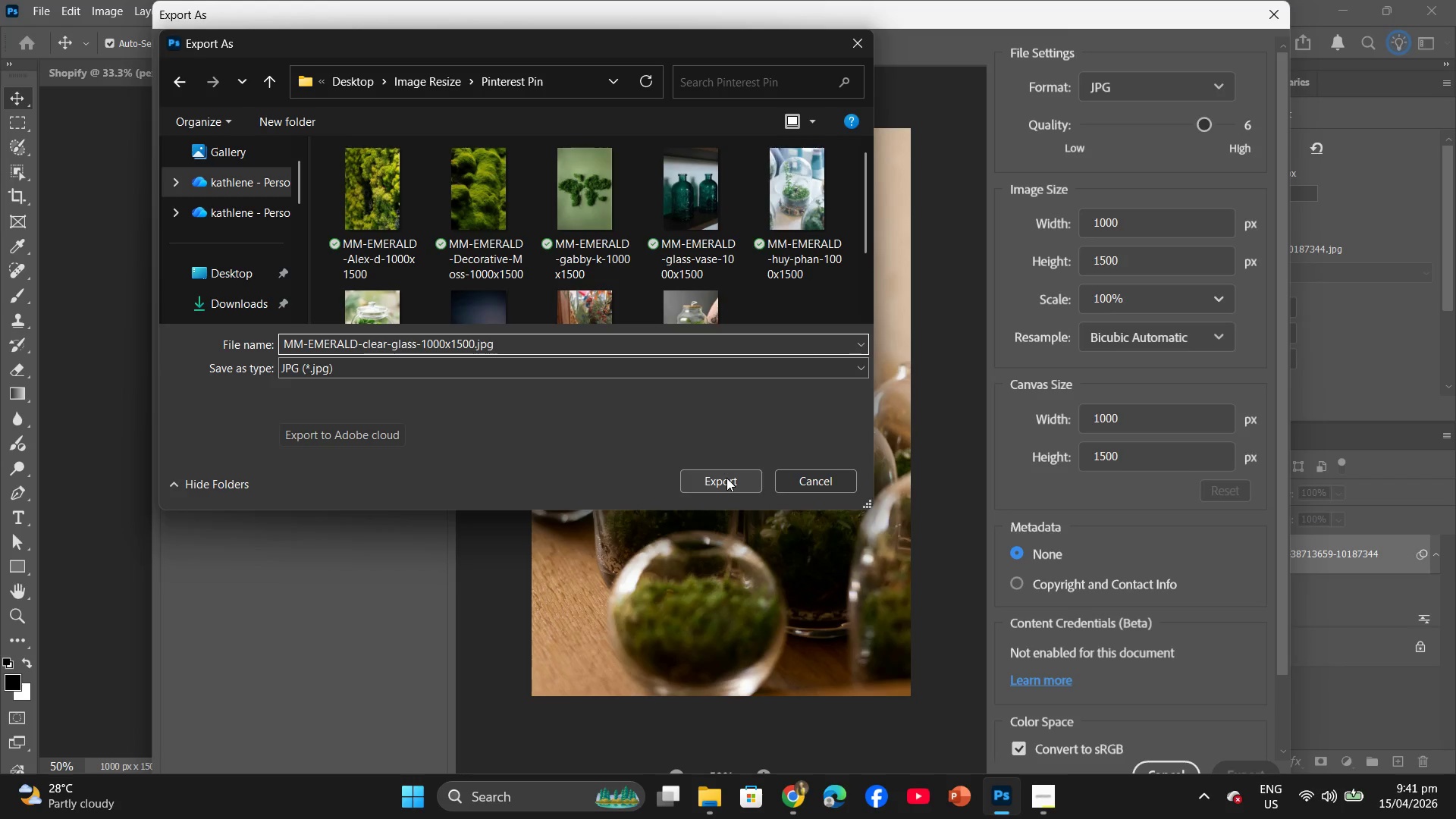 
wait(9.16)
 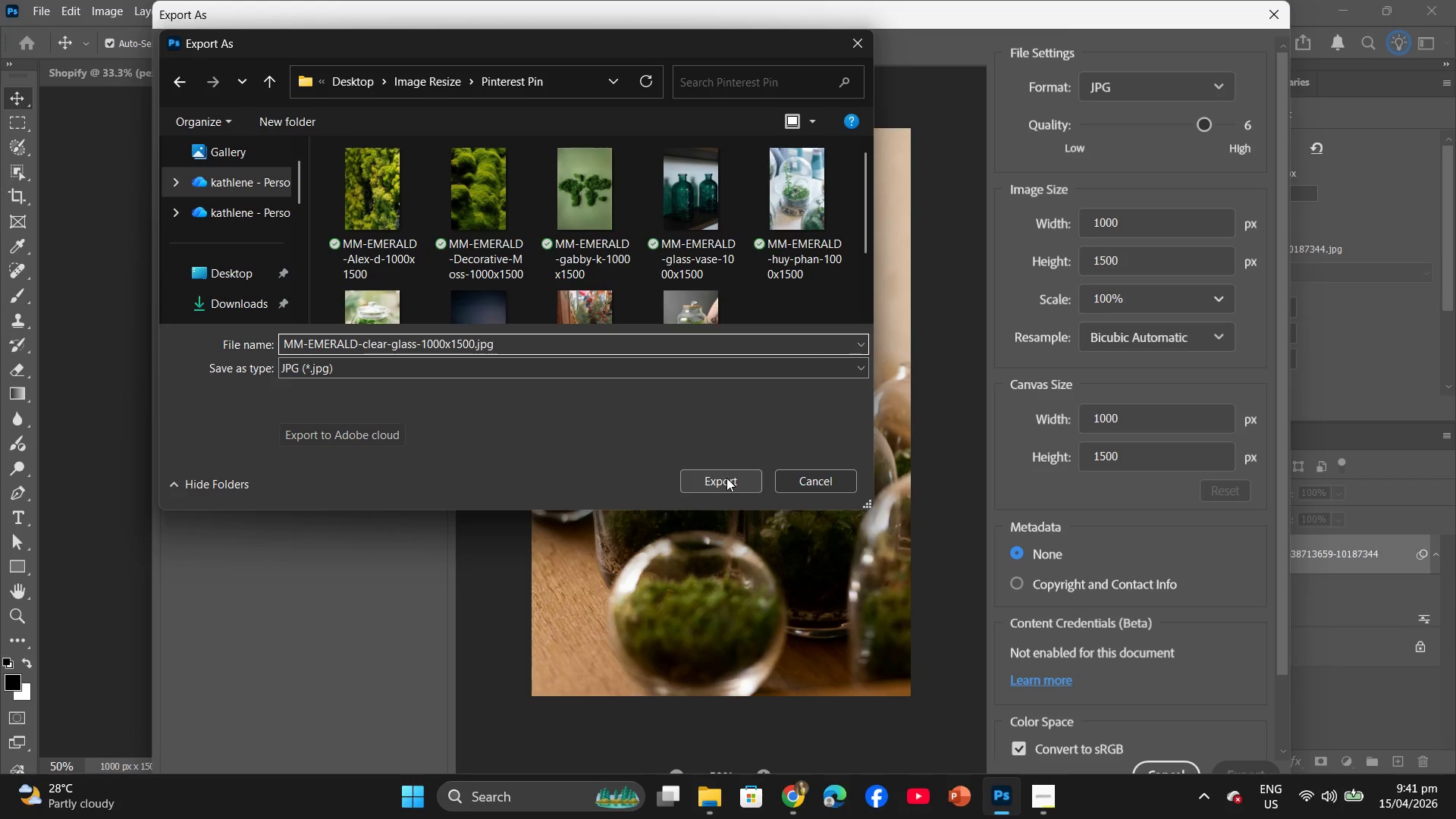 
left_click([723, 480])
 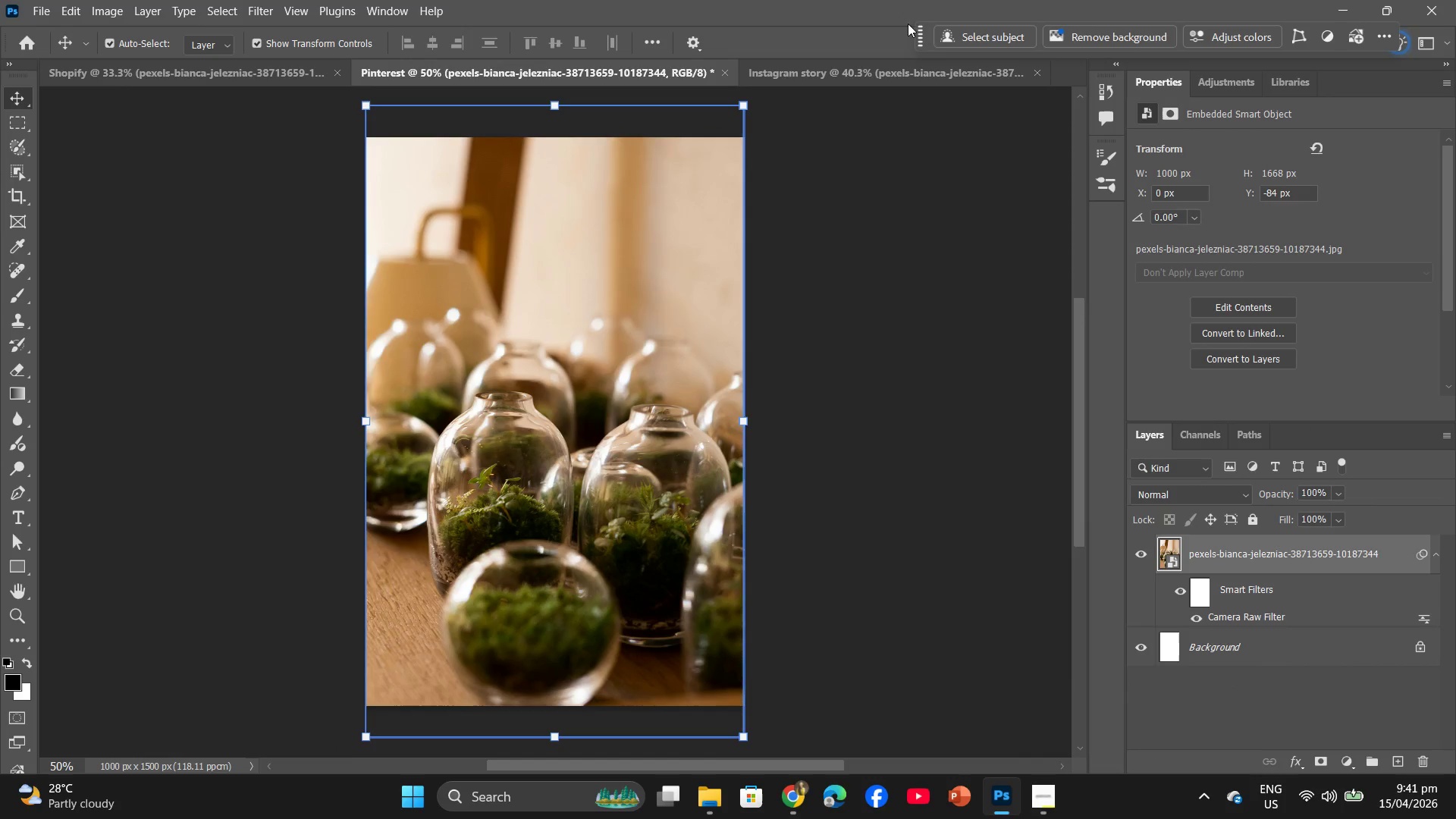 
left_click([887, 73])
 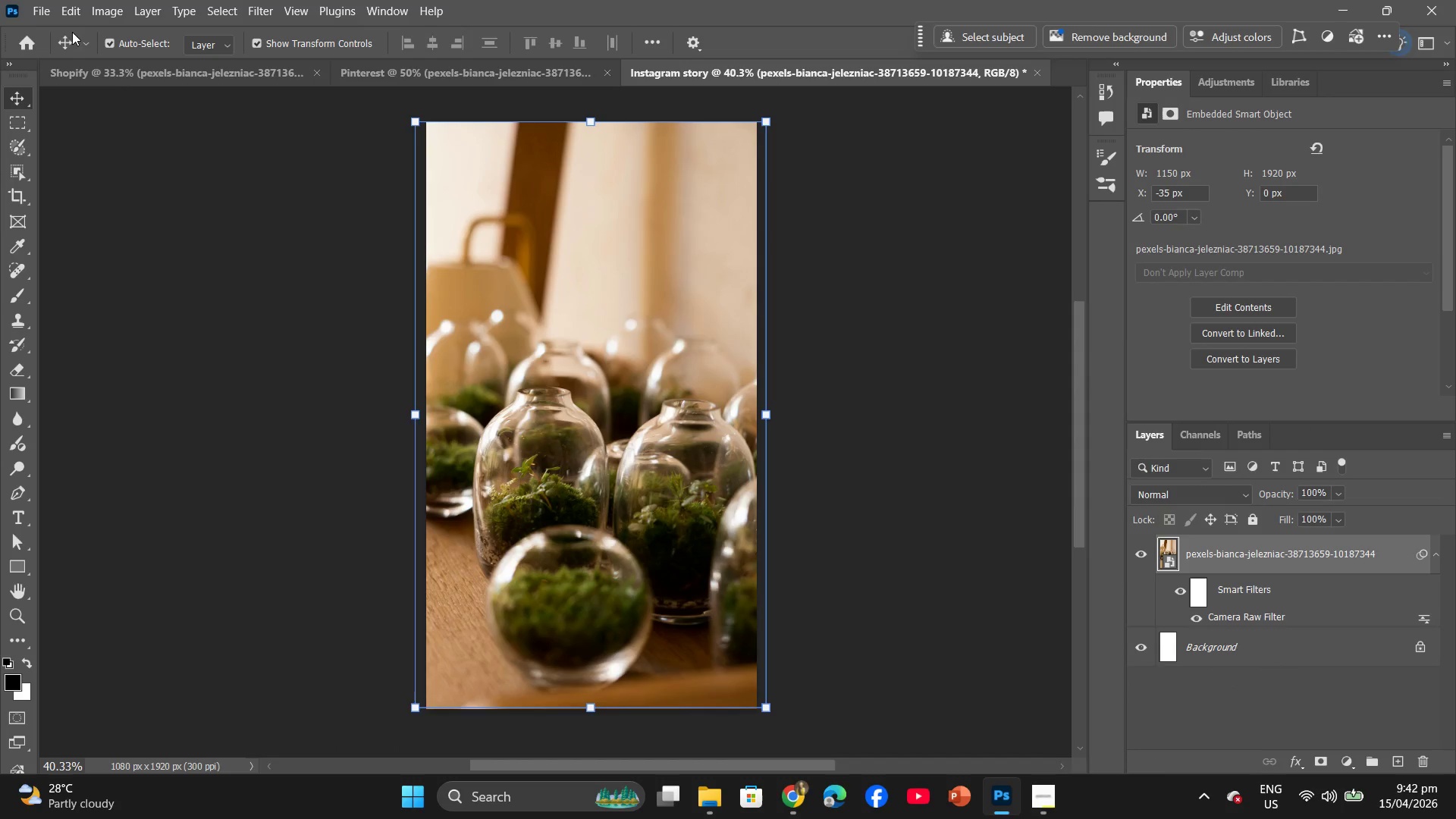 
left_click([37, 10])
 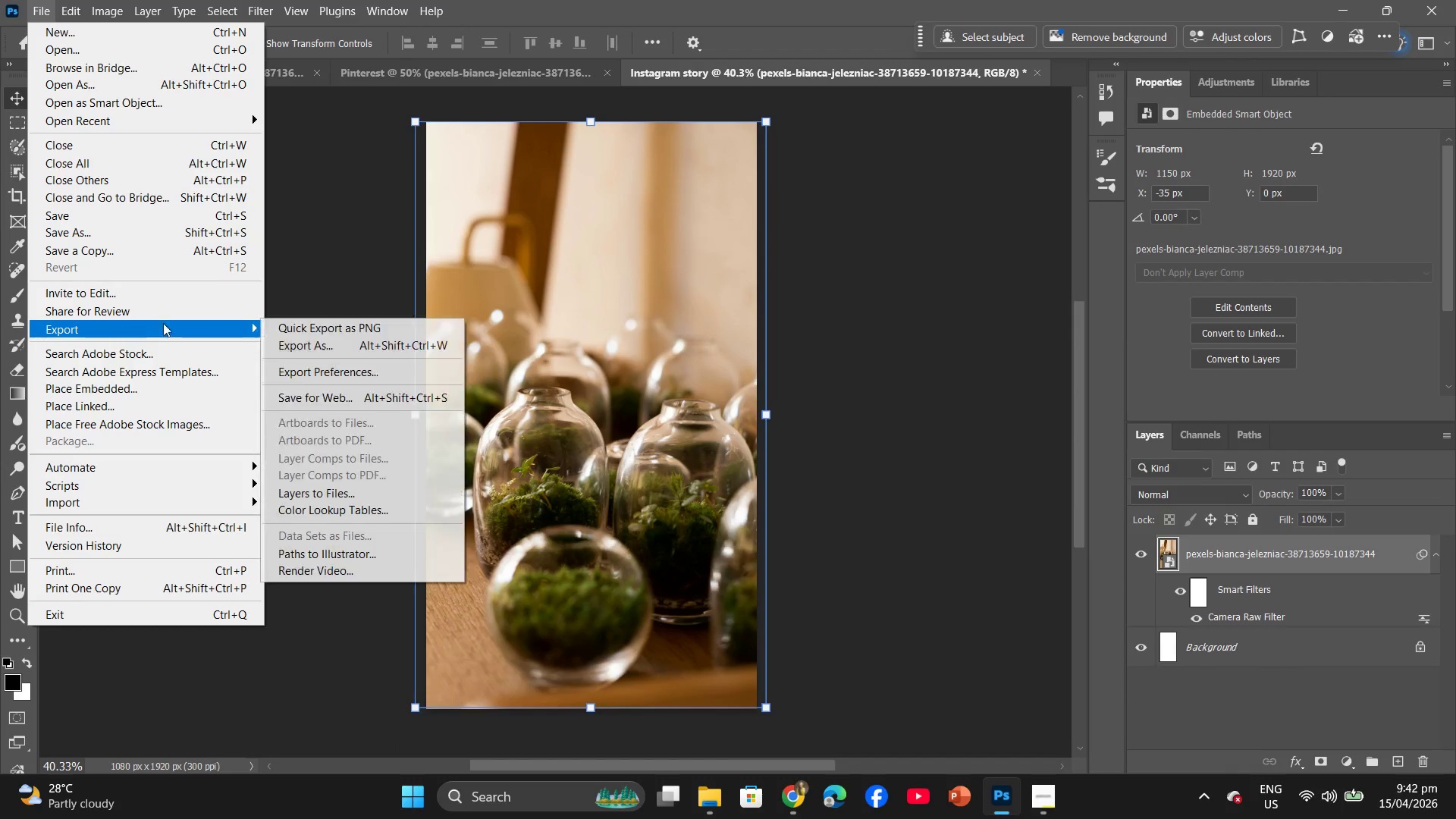 
left_click([287, 344])
 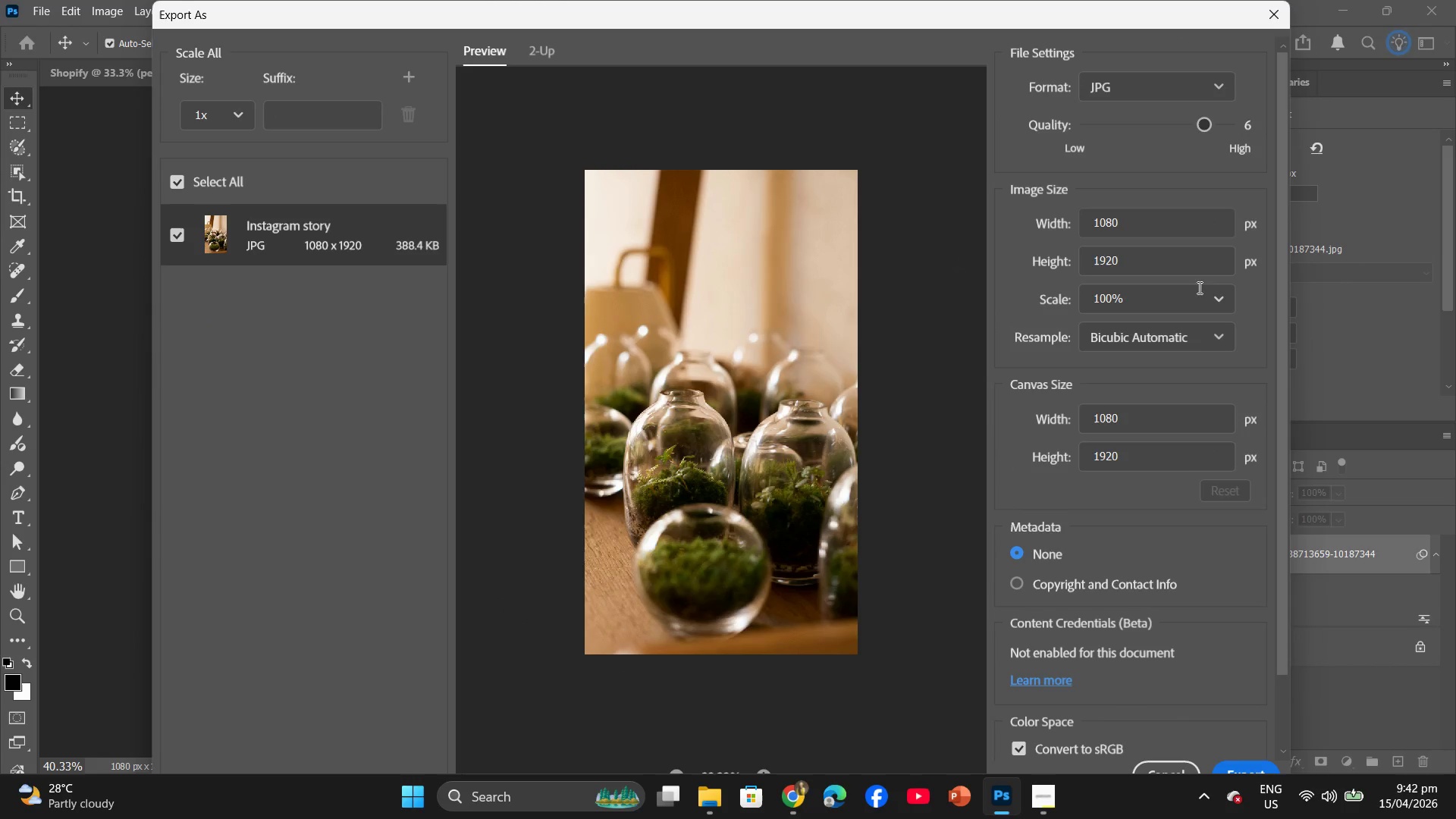 
wait(5.2)
 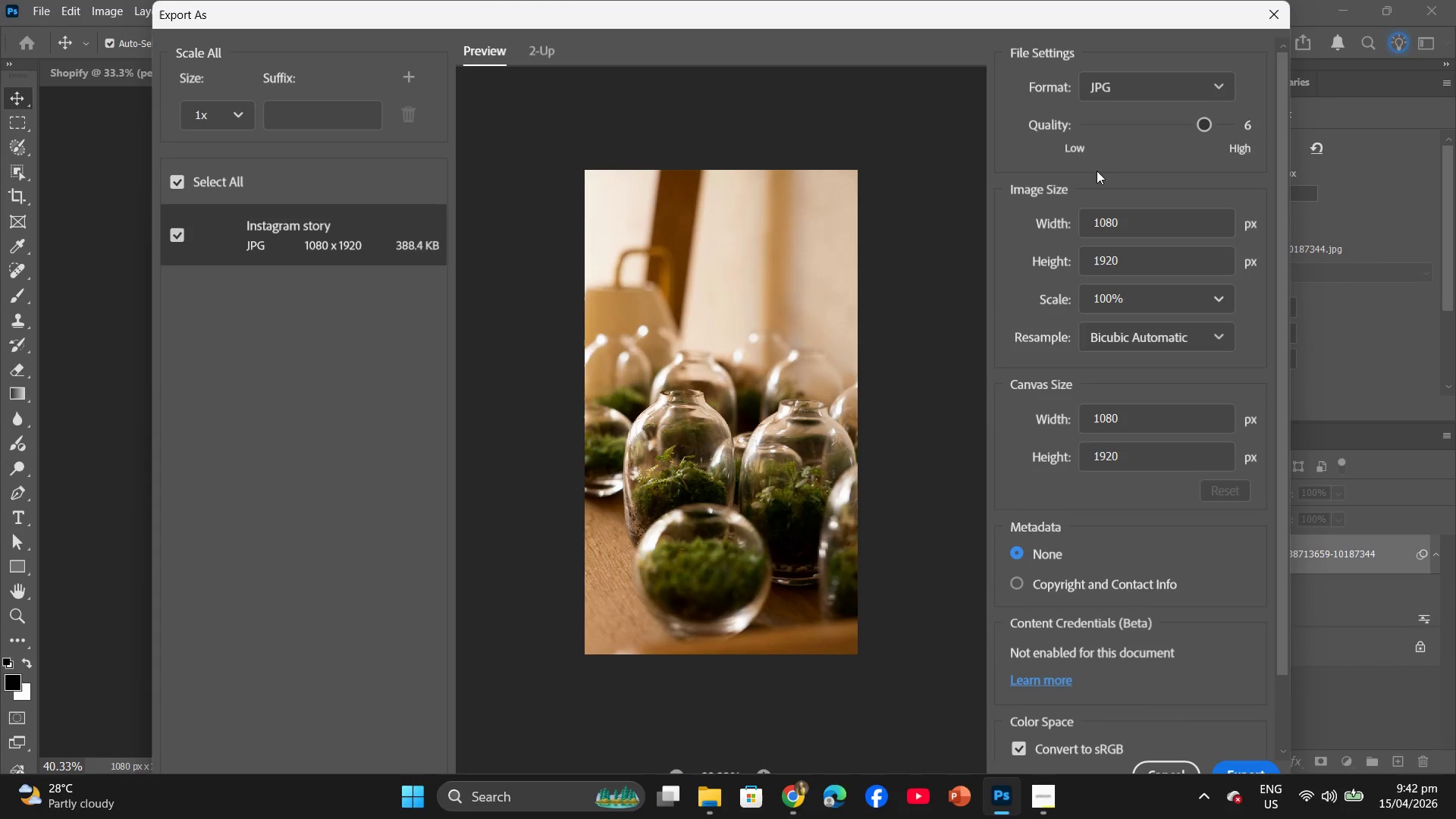 
left_click([1244, 771])
 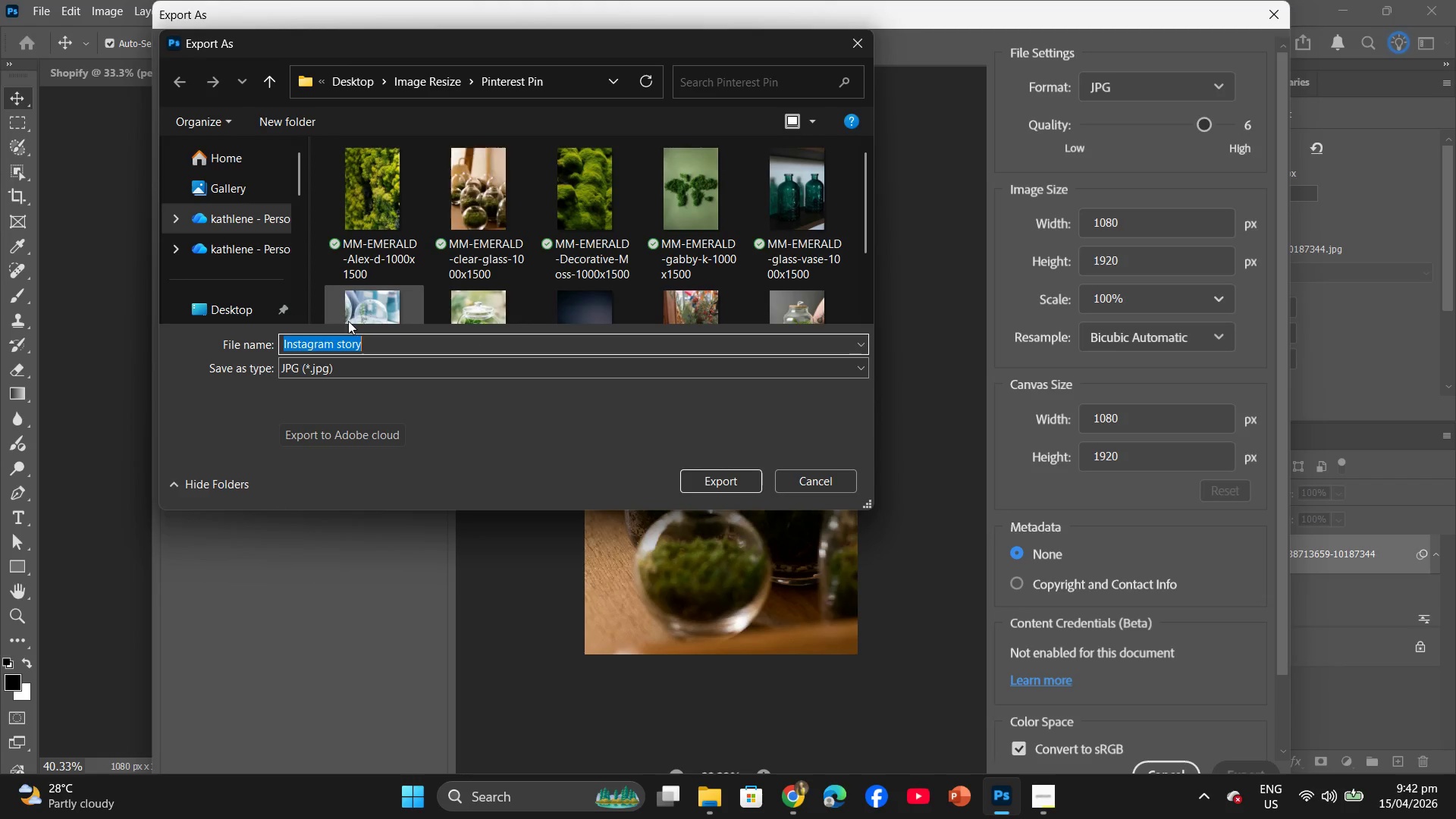 
left_click([242, 299])
 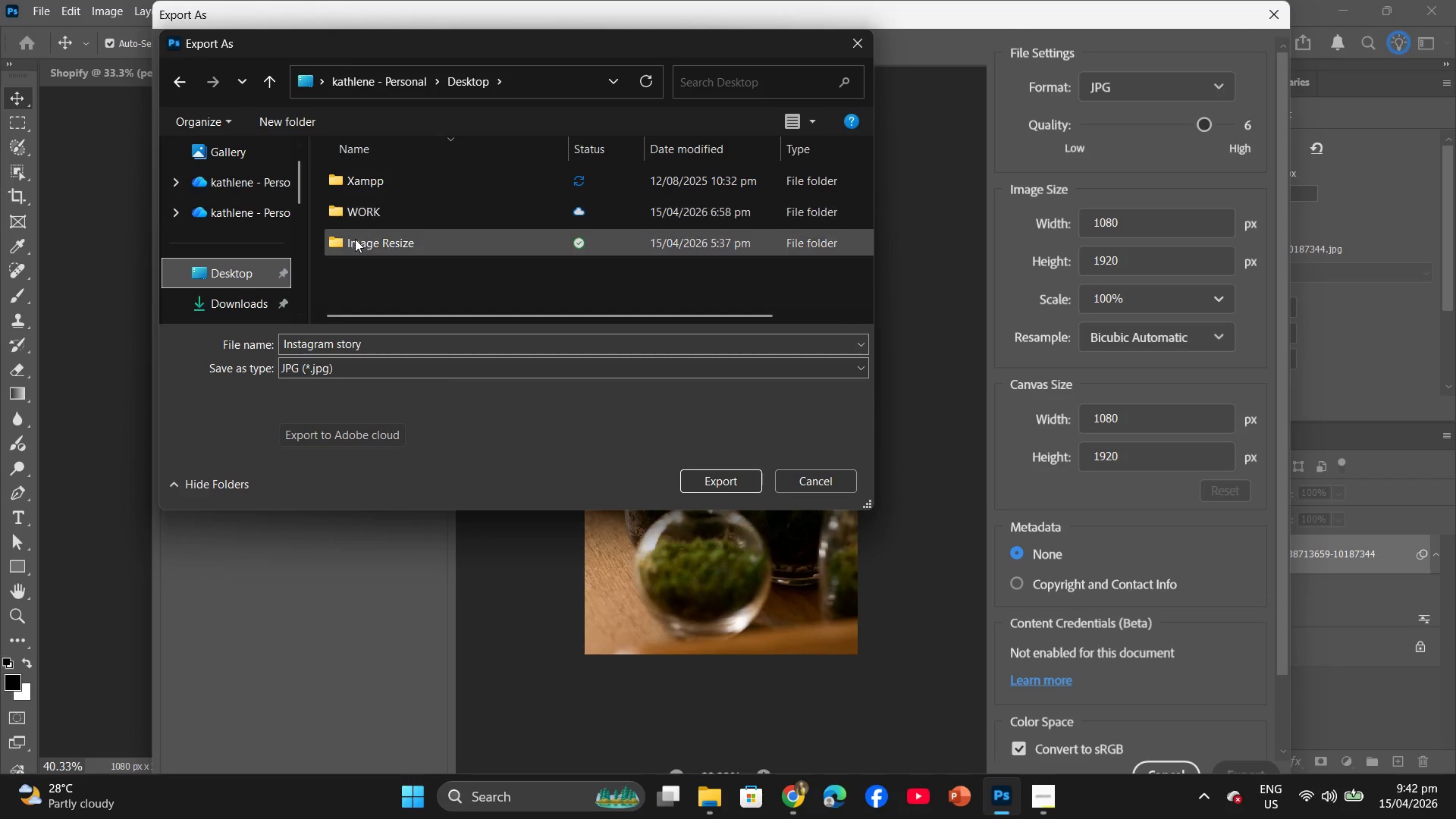 
double_click([355, 239])
 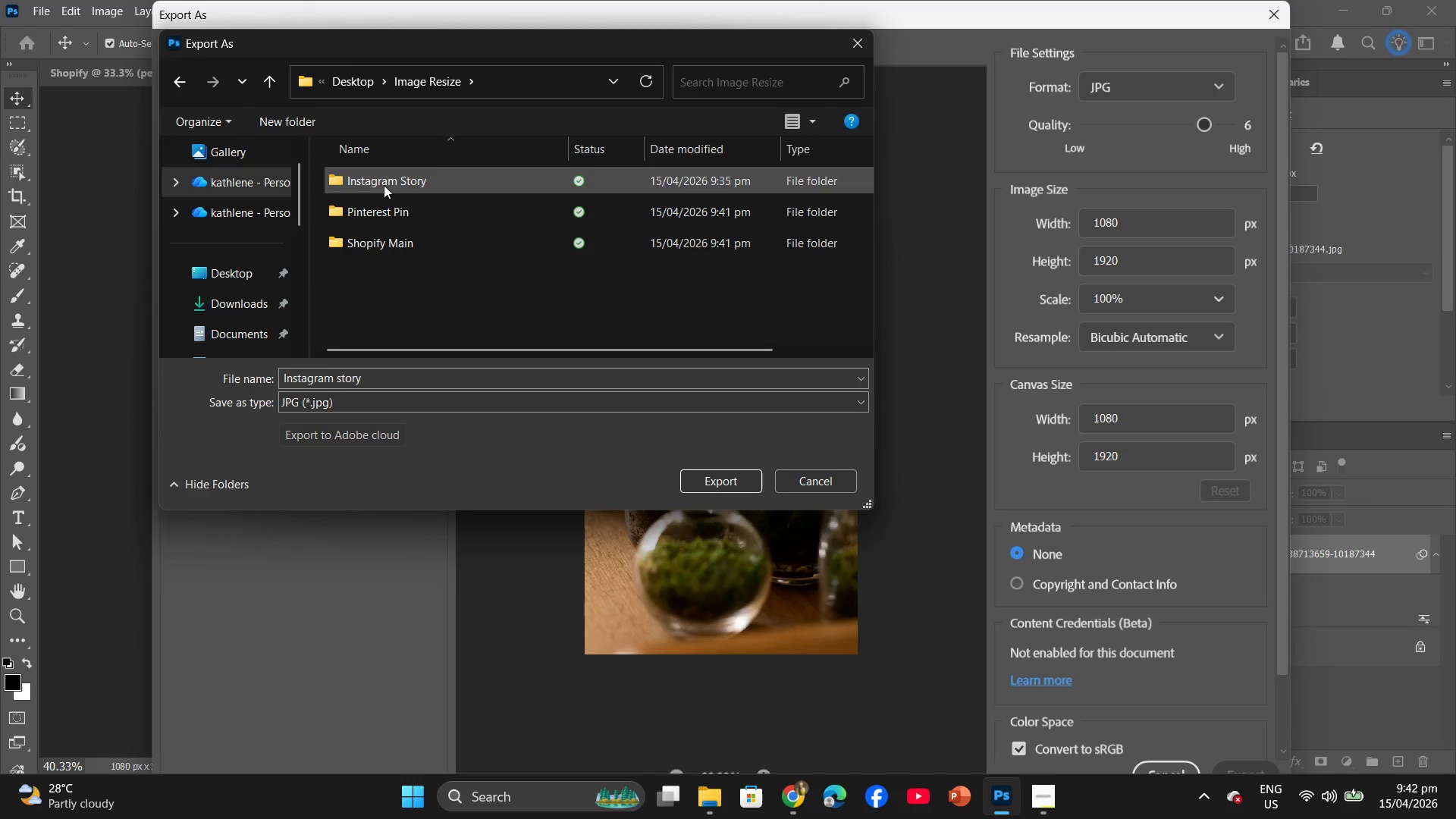 
double_click([388, 180])
 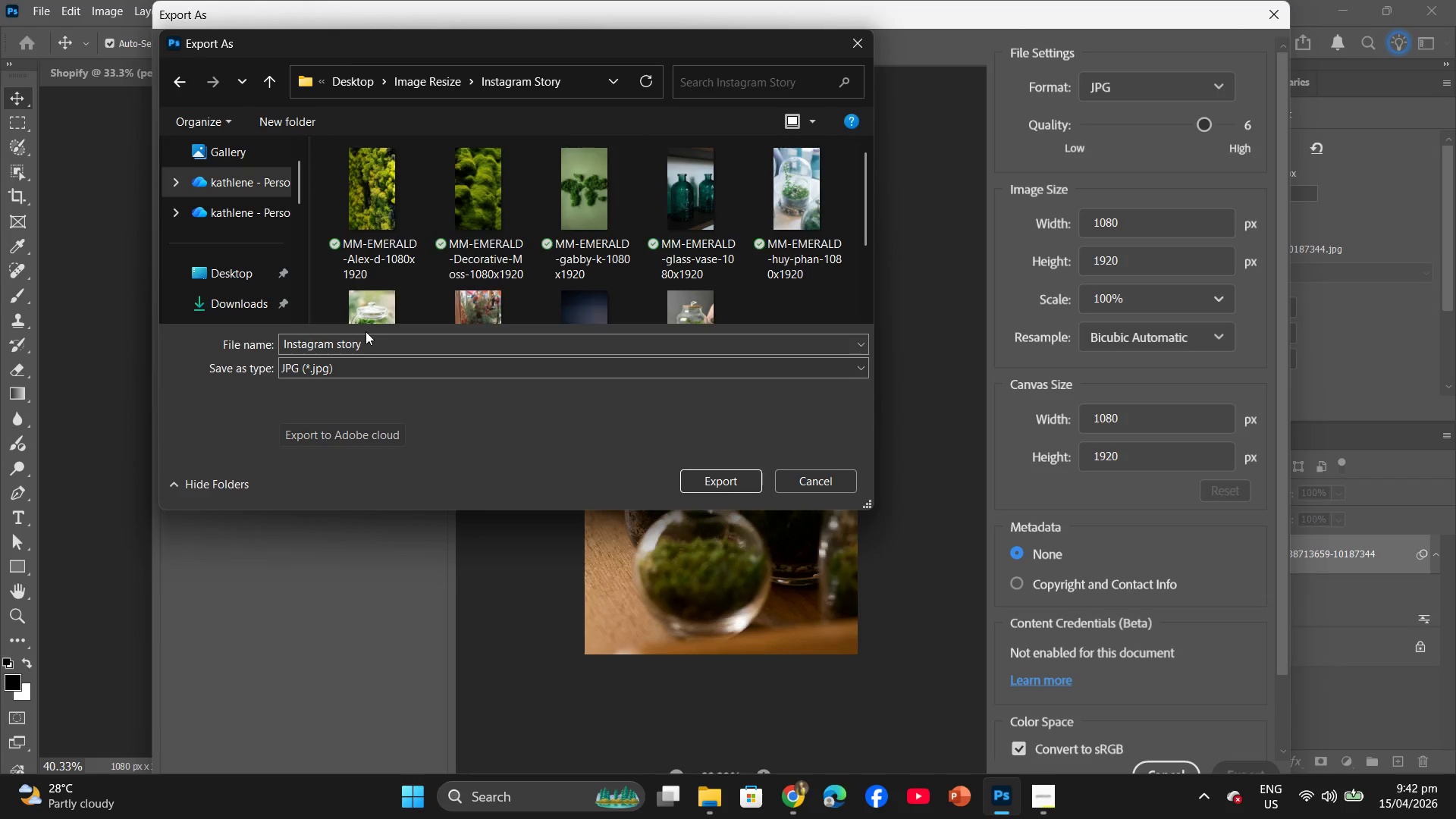 
double_click([363, 340])
 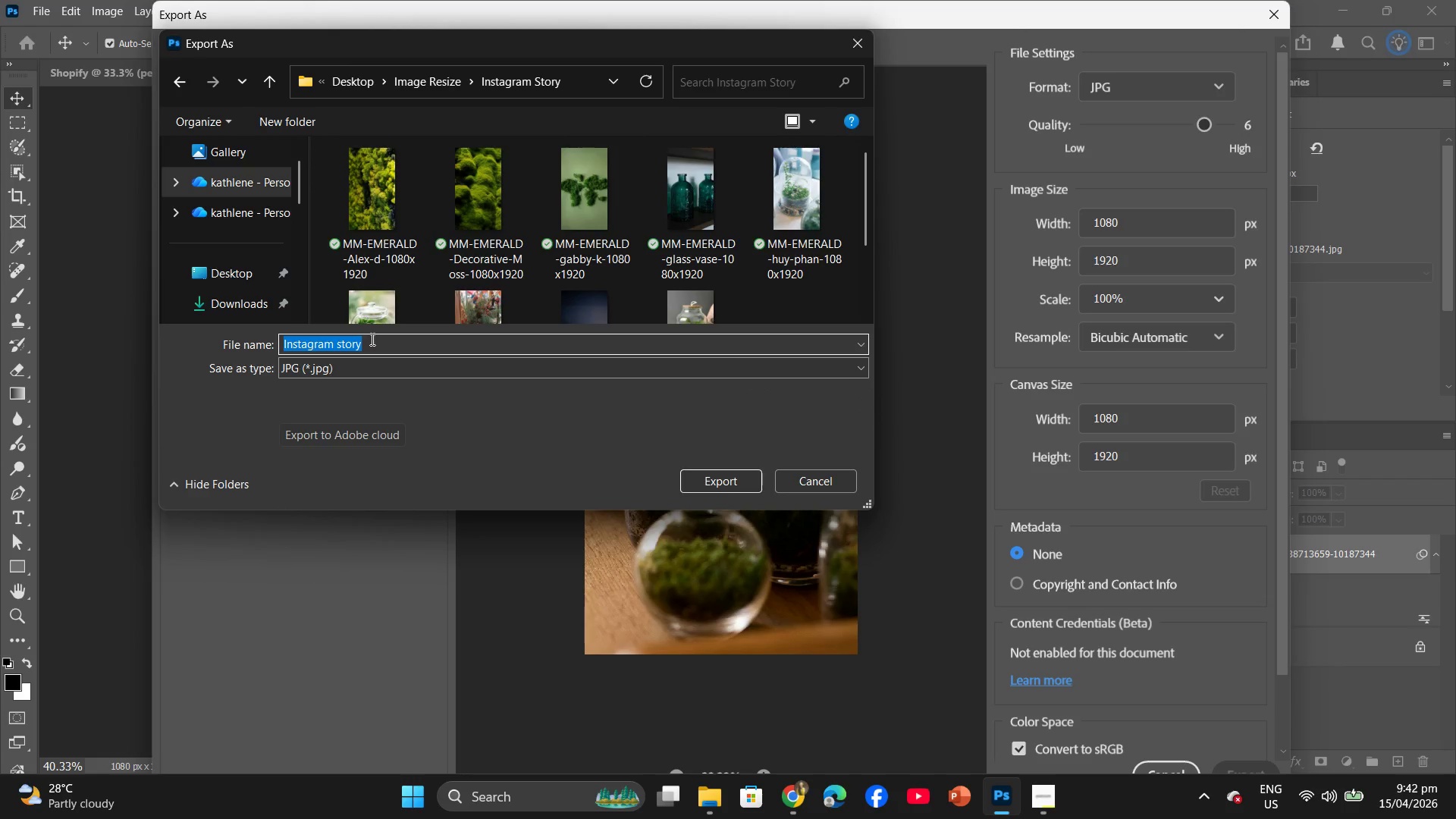 
key(Control+V)
 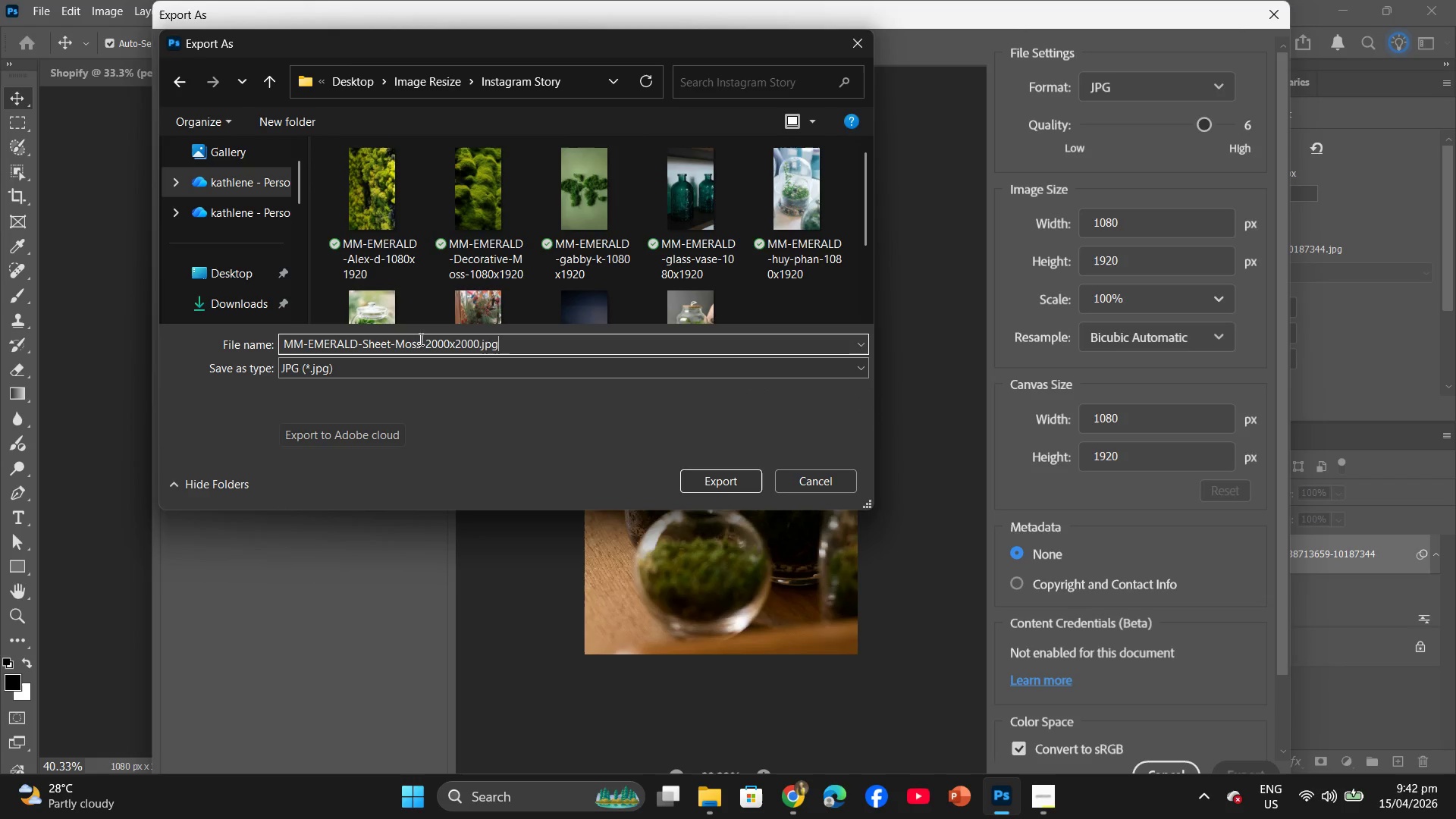 
left_click([419, 340])
 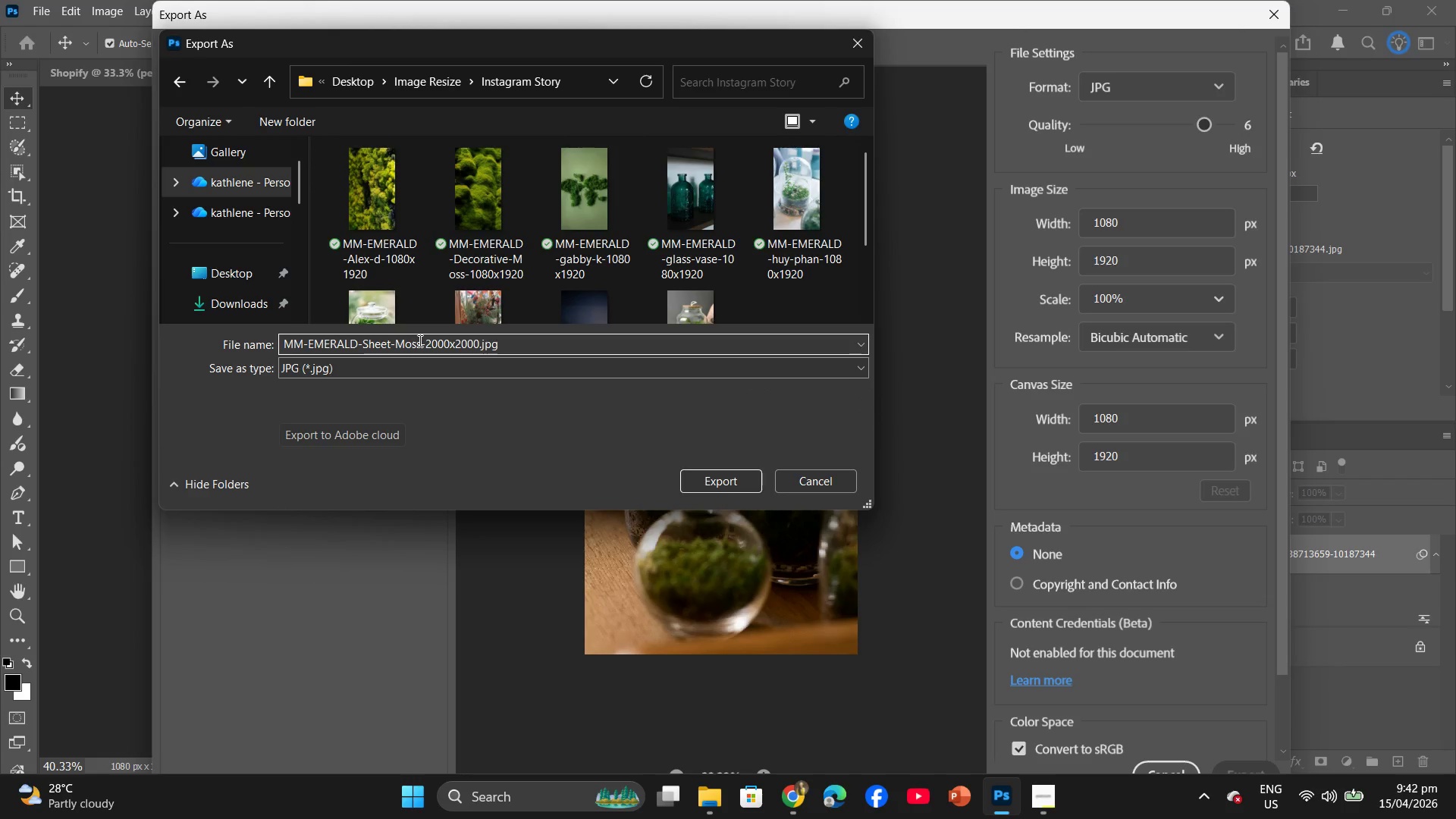 
key(Backspace)
key(Backspace)
key(Backspace)
key(Backspace)
key(Backspace)
key(Backspace)
key(Backspace)
key(Backspace)
key(Backspace)
key(Backspace)
type(clear-glass)
 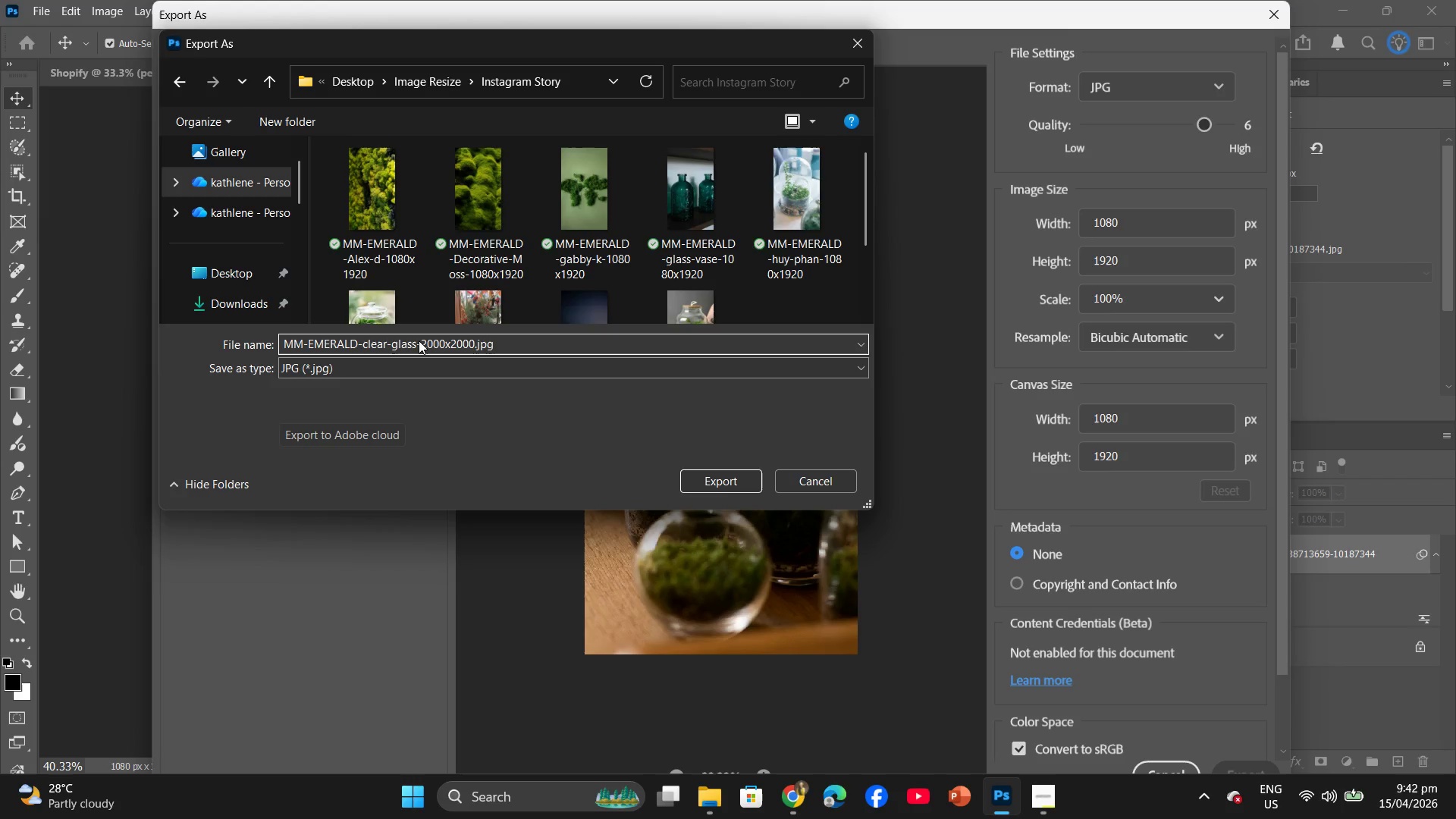 
key(ArrowRight)
 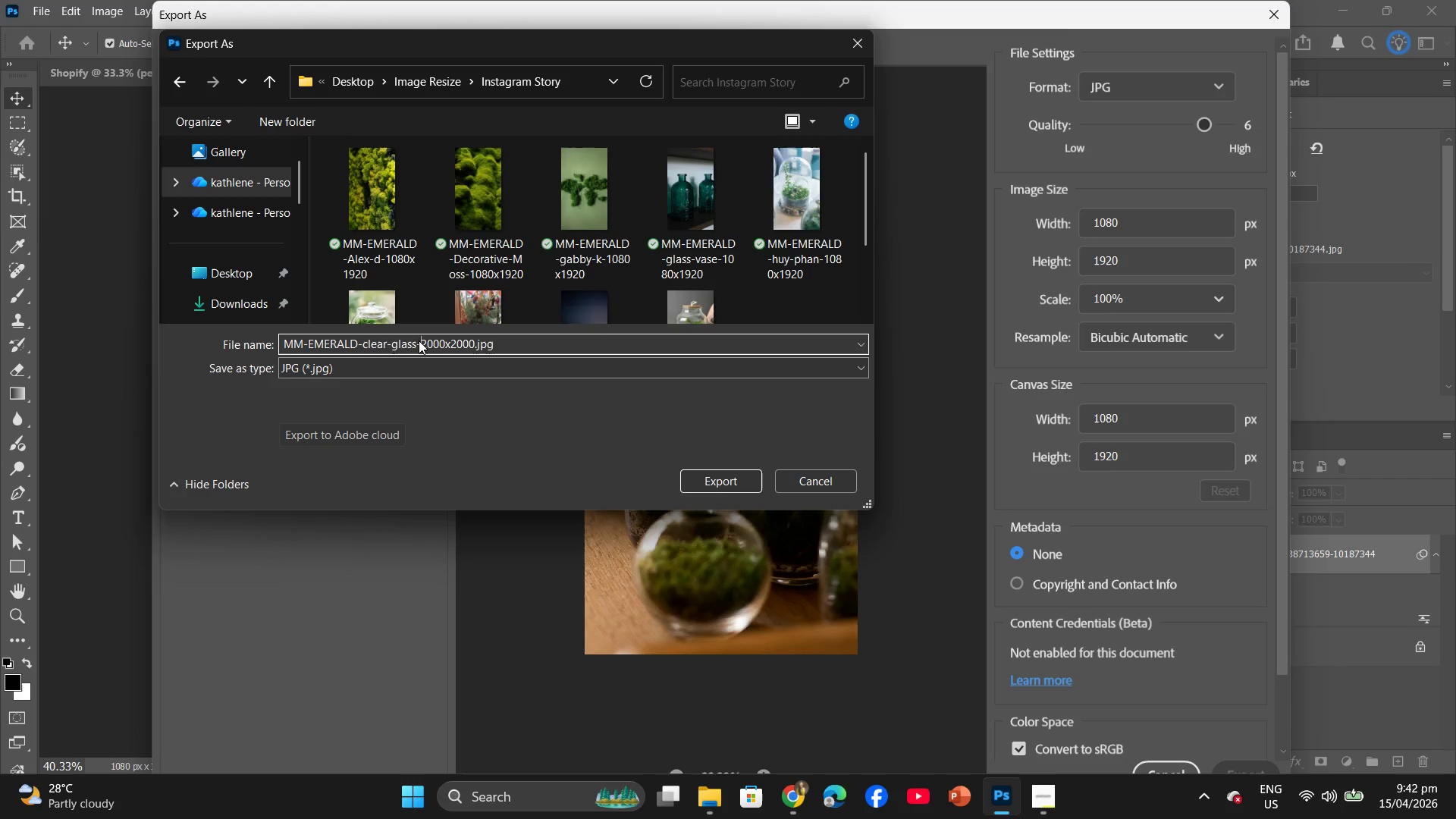 
key(ArrowRight)
 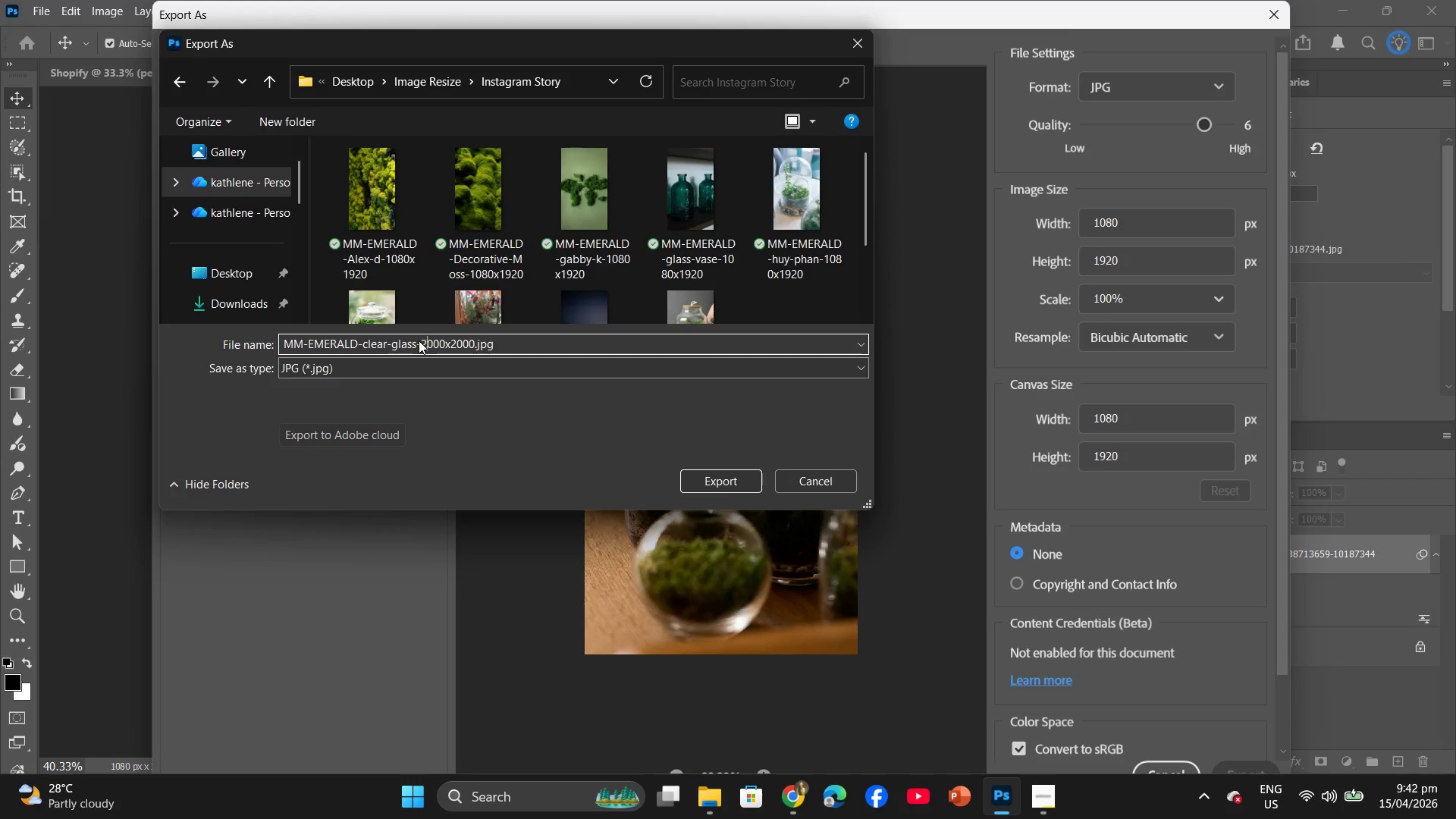 
key(ArrowRight)
 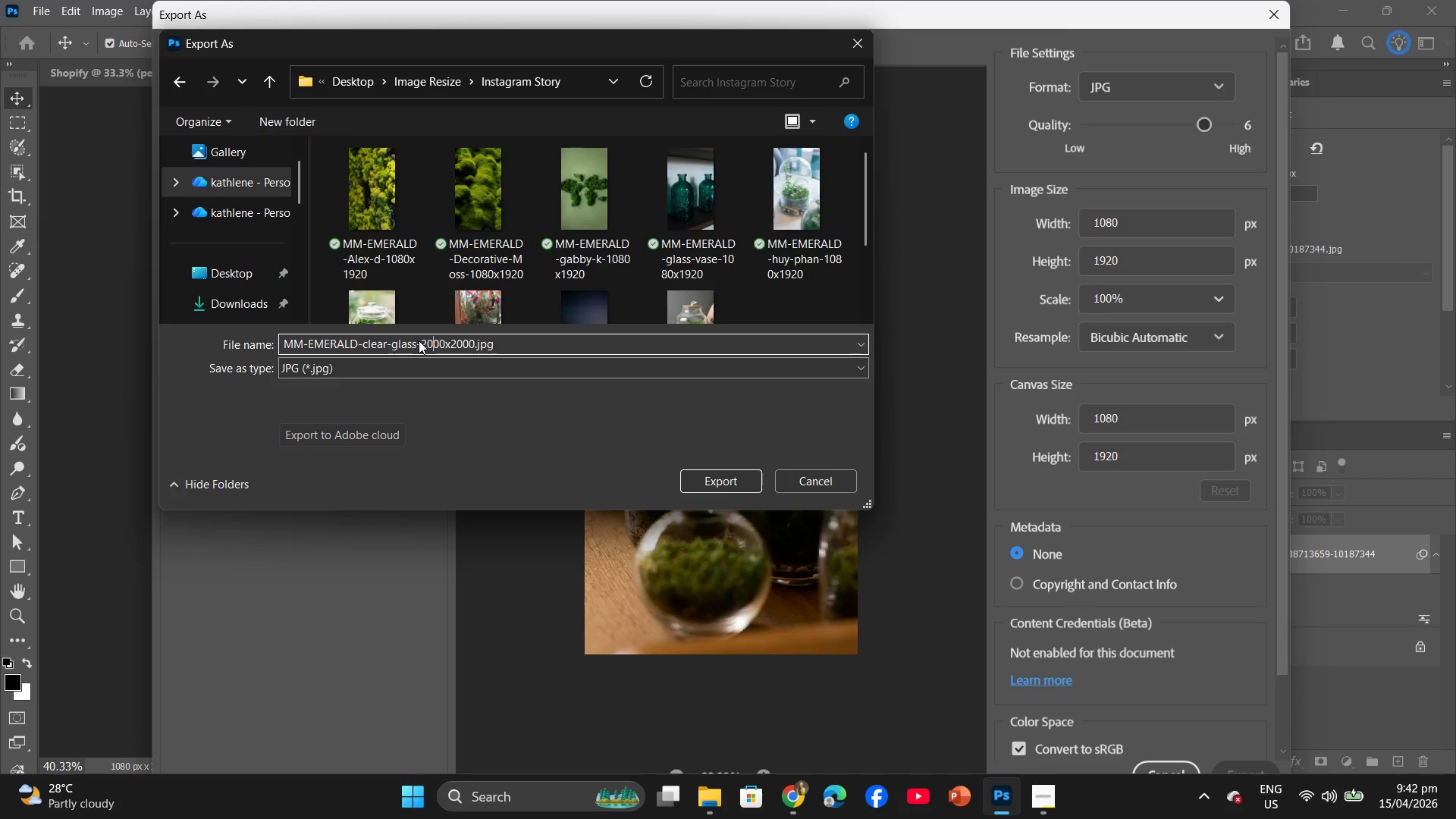 
key(ArrowRight)
 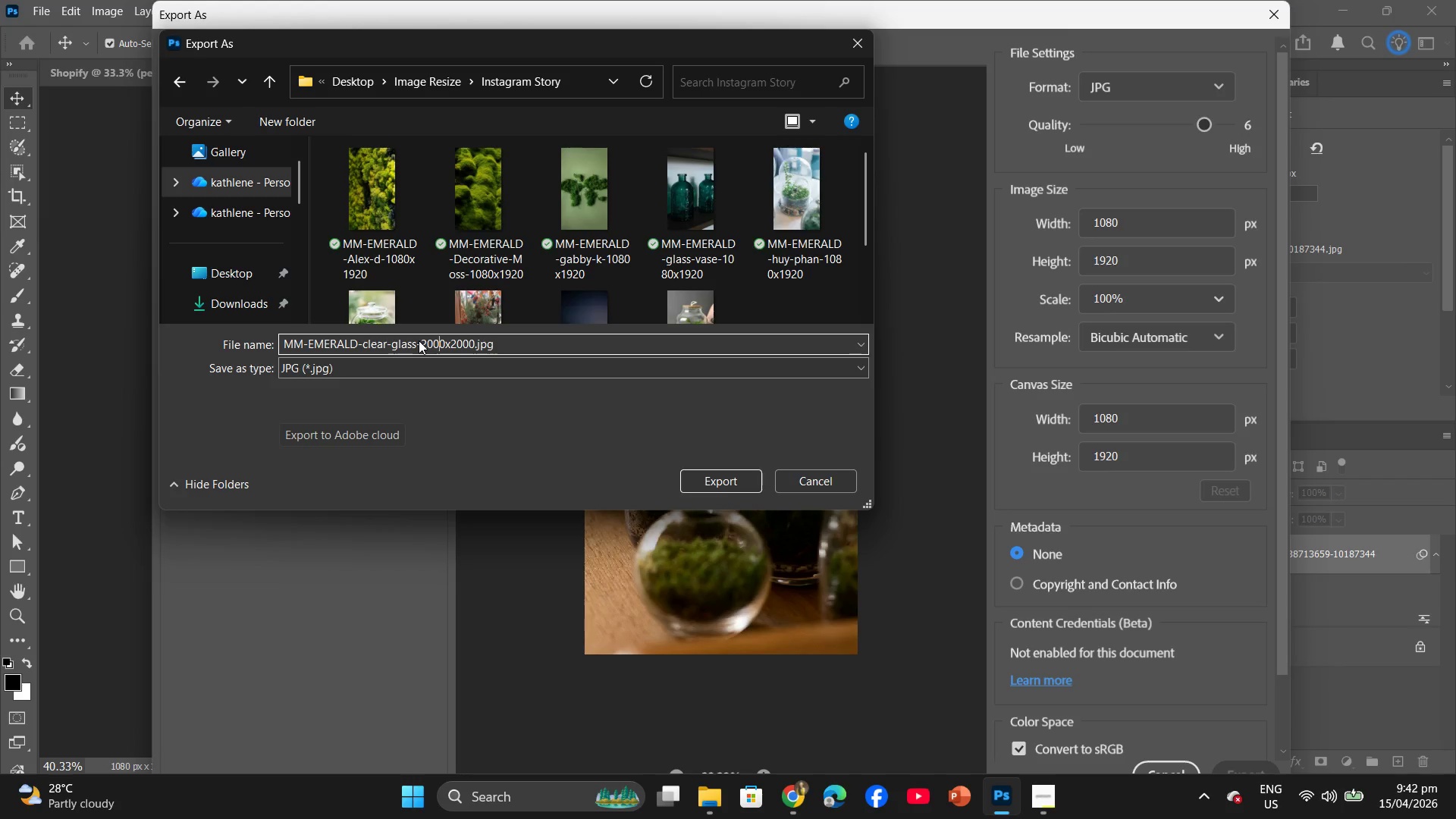 
key(ArrowRight)
 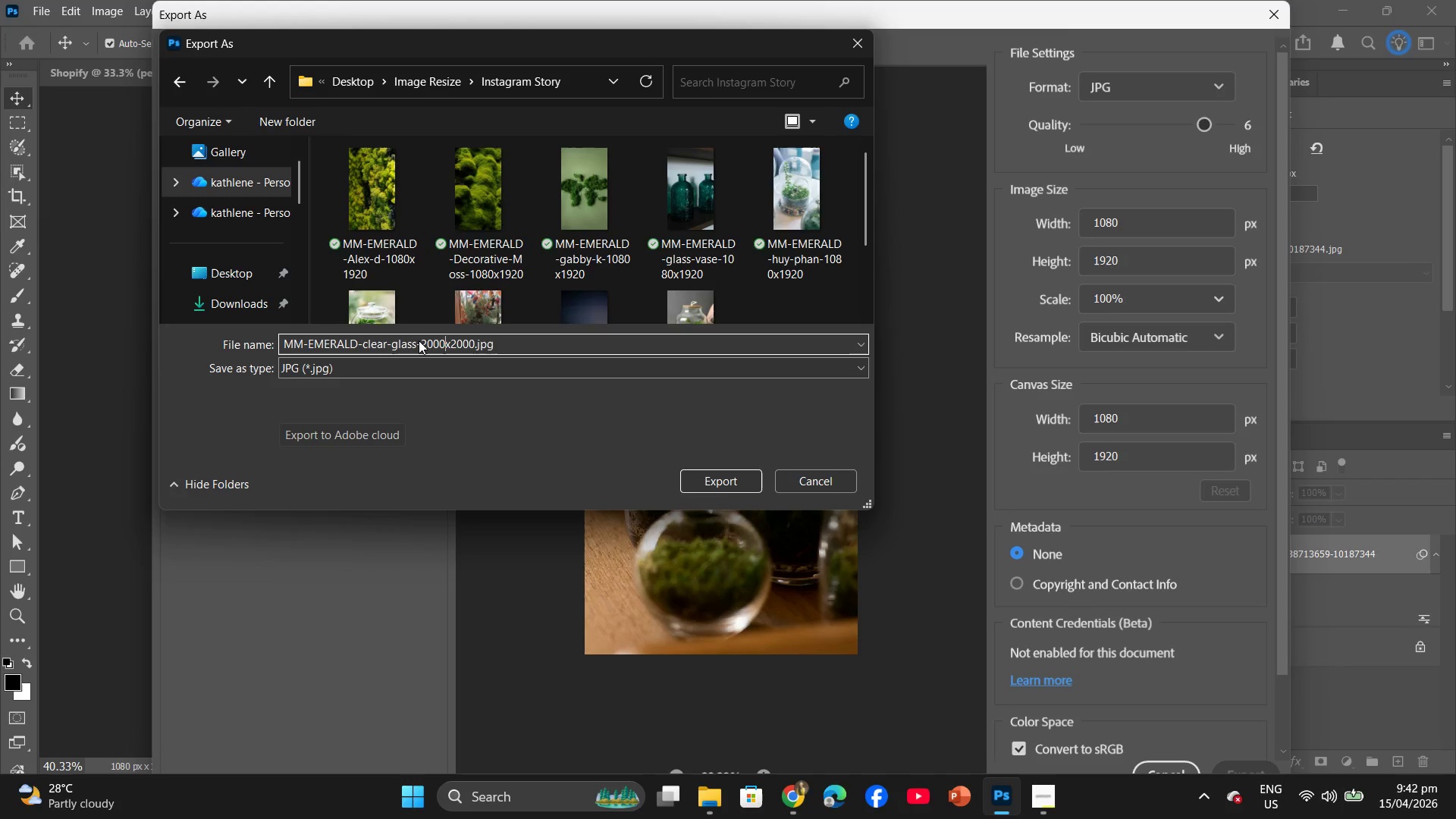 
key(ArrowRight)
 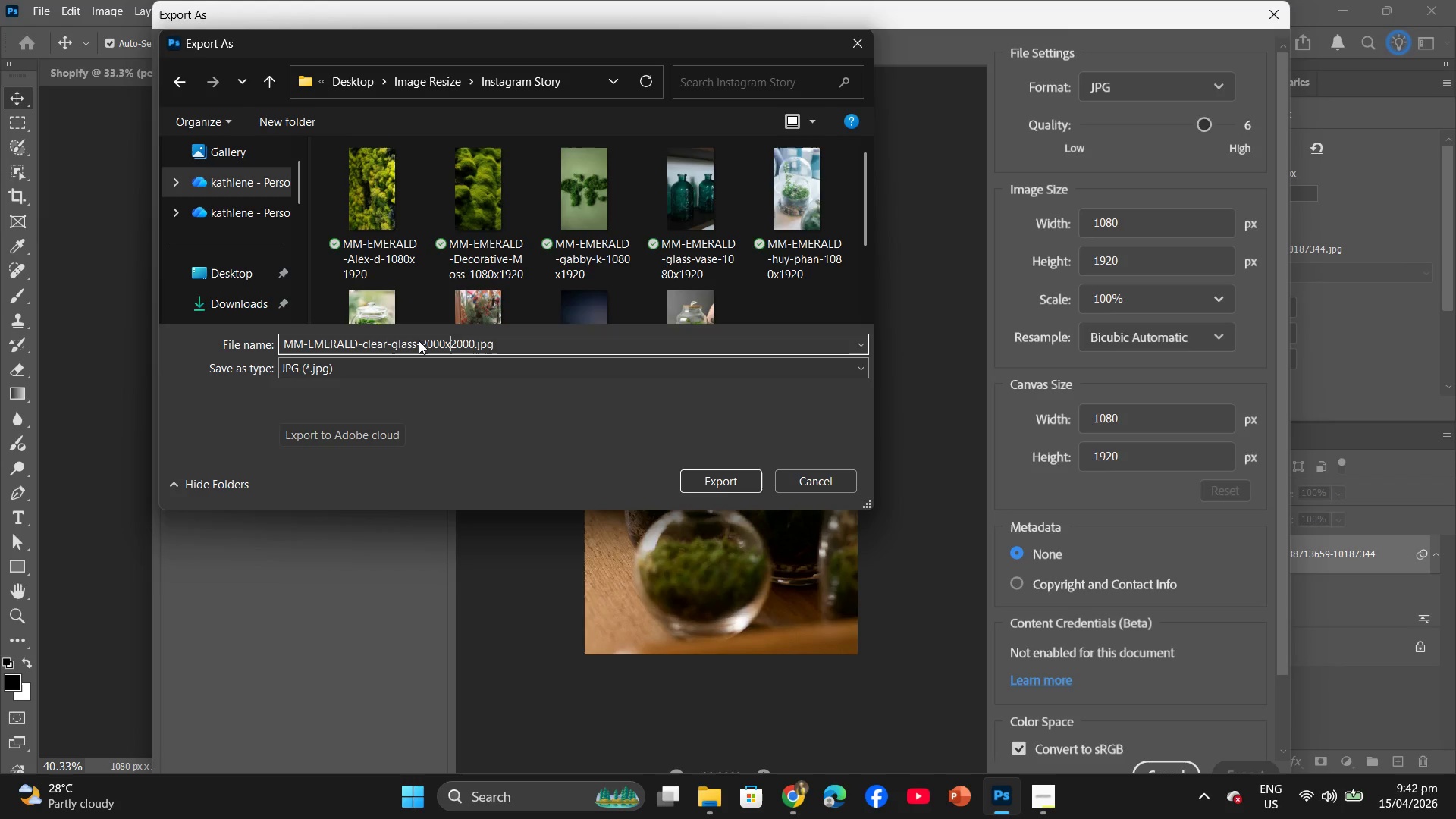 
key(ArrowRight)
 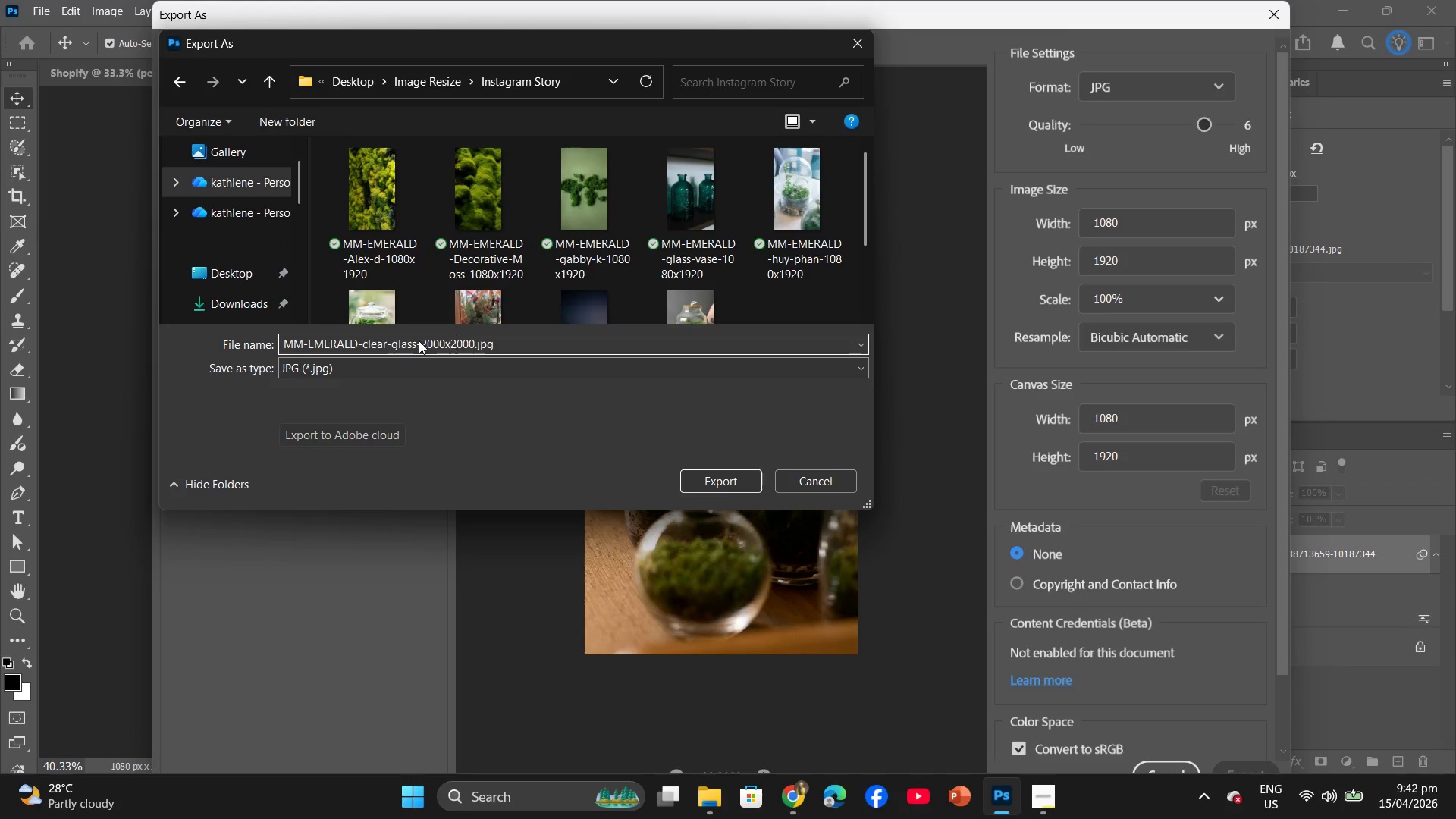 
key(ArrowRight)
 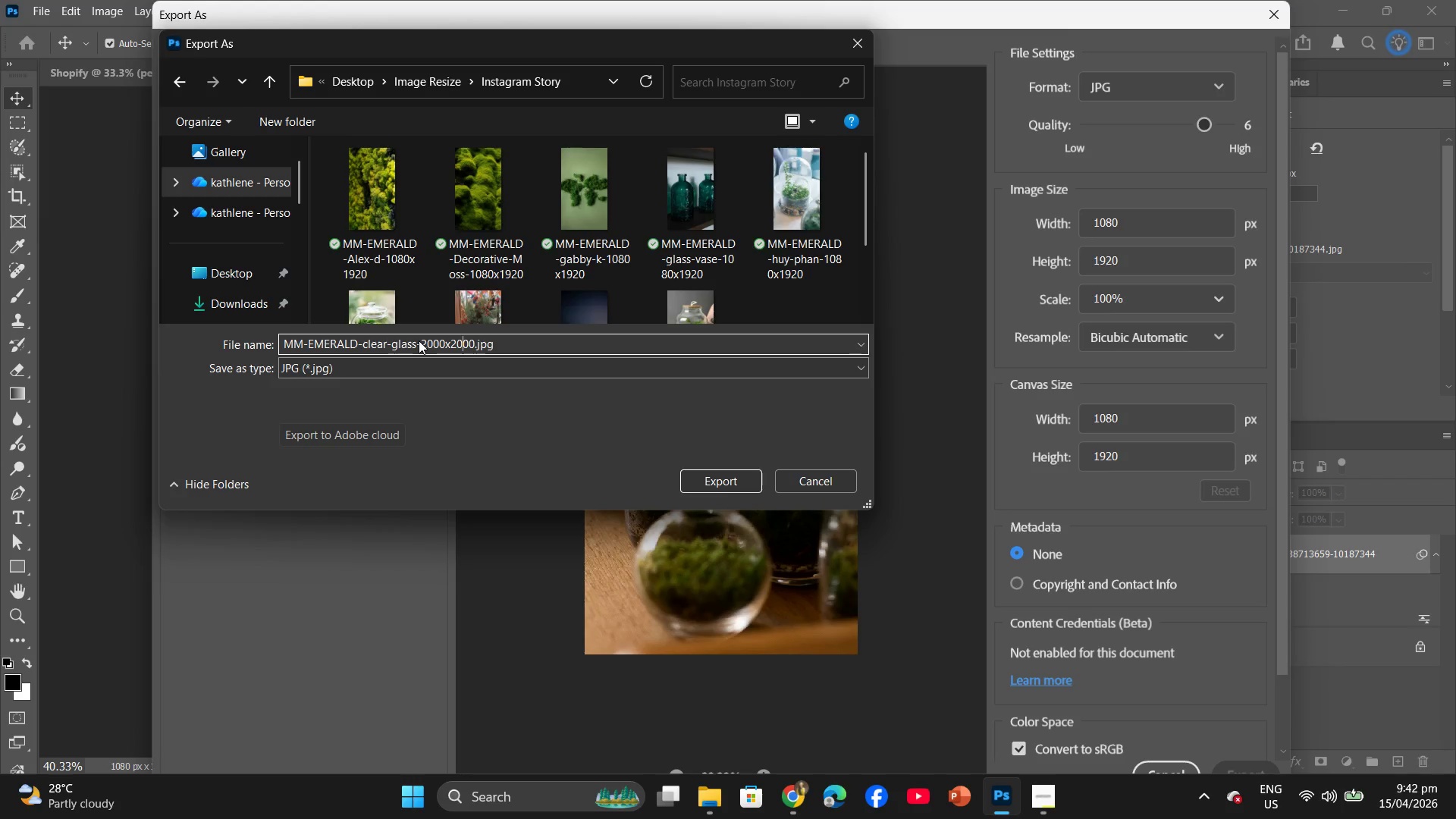 
key(ArrowRight)
 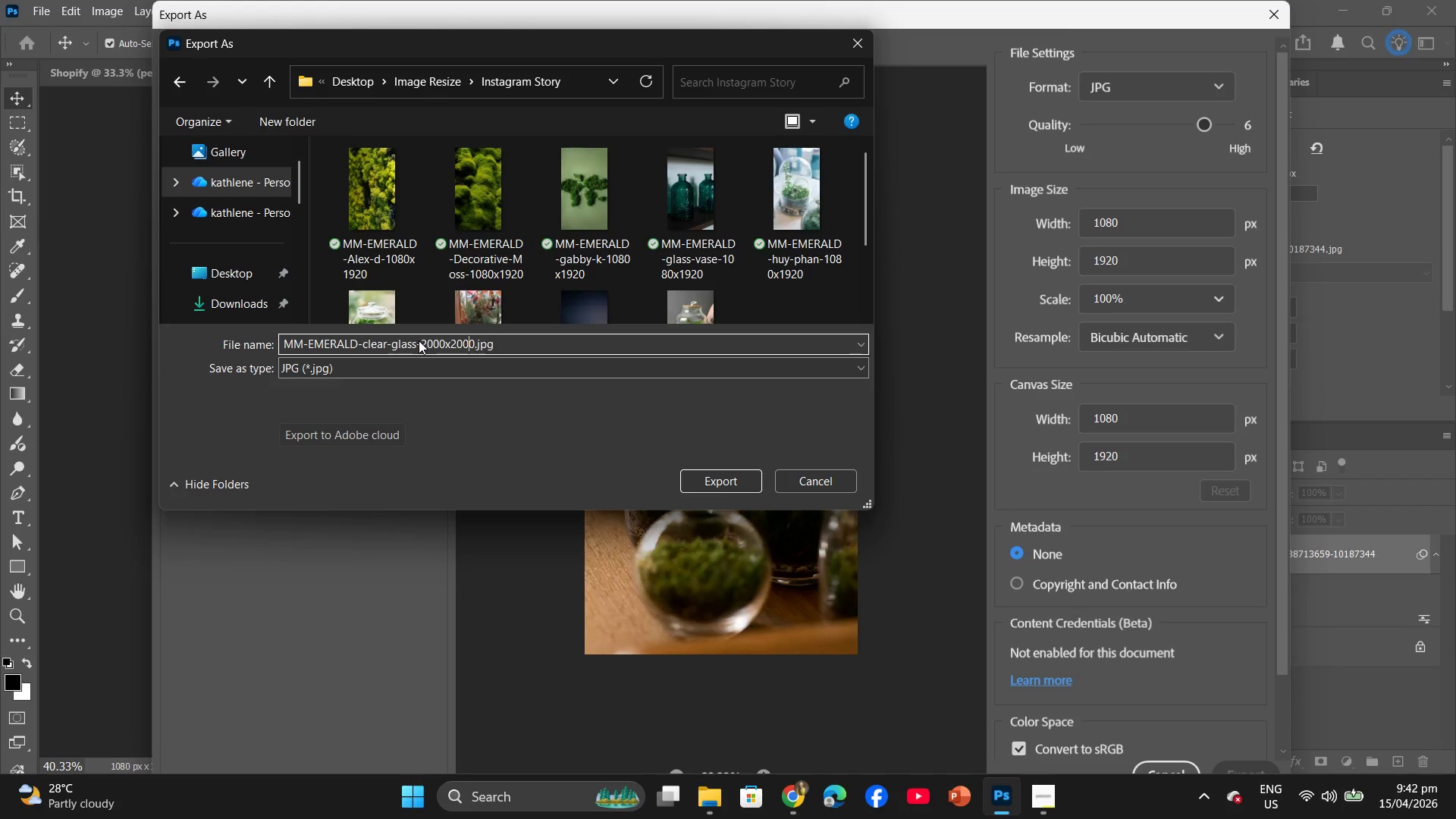 
key(ArrowRight)
 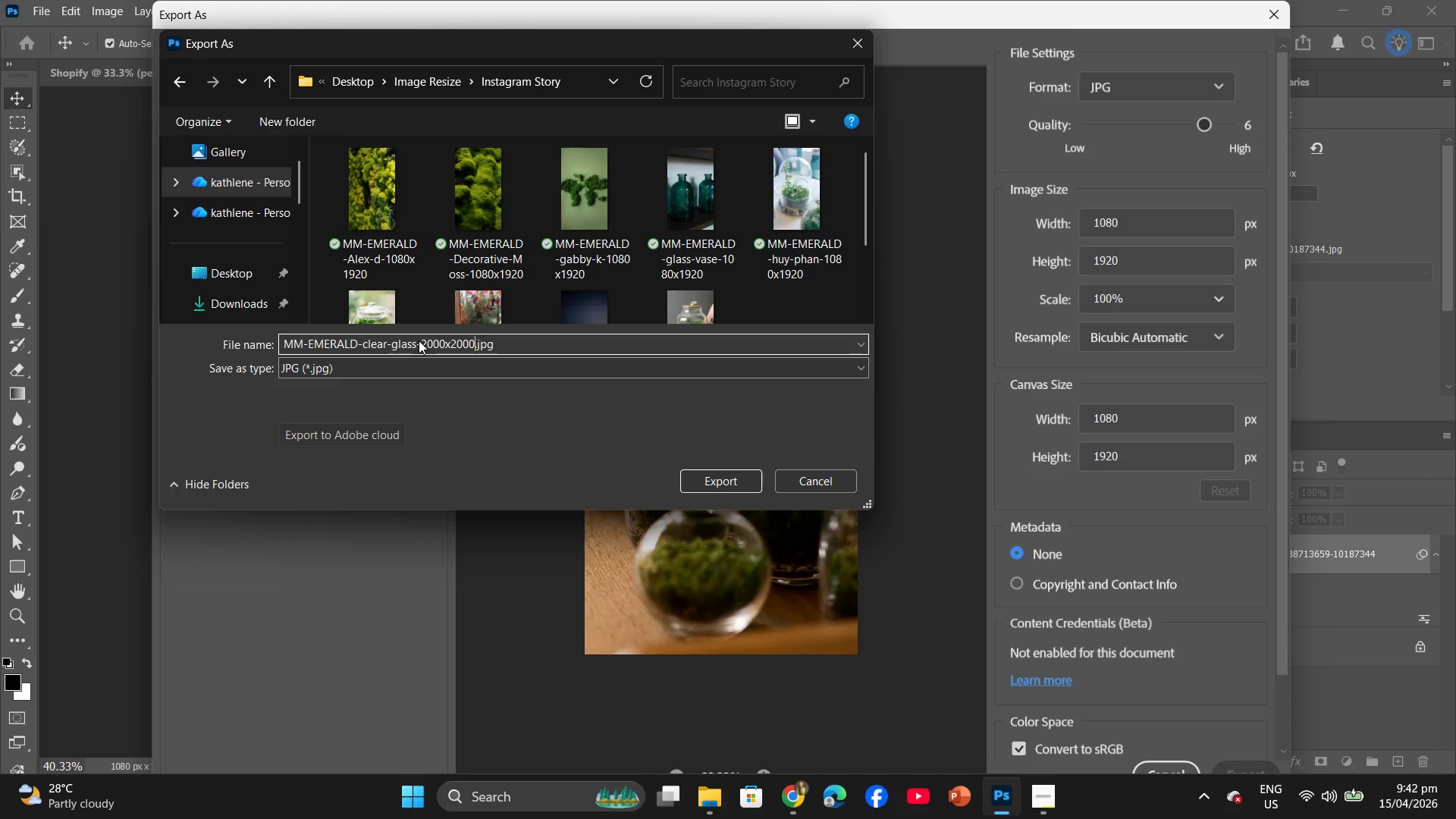 
key(Backspace)
key(Backspace)
key(Backspace)
key(Backspace)
key(Backspace)
key(Backspace)
key(Backspace)
key(Backspace)
key(Backspace)
type(1080x1920)
 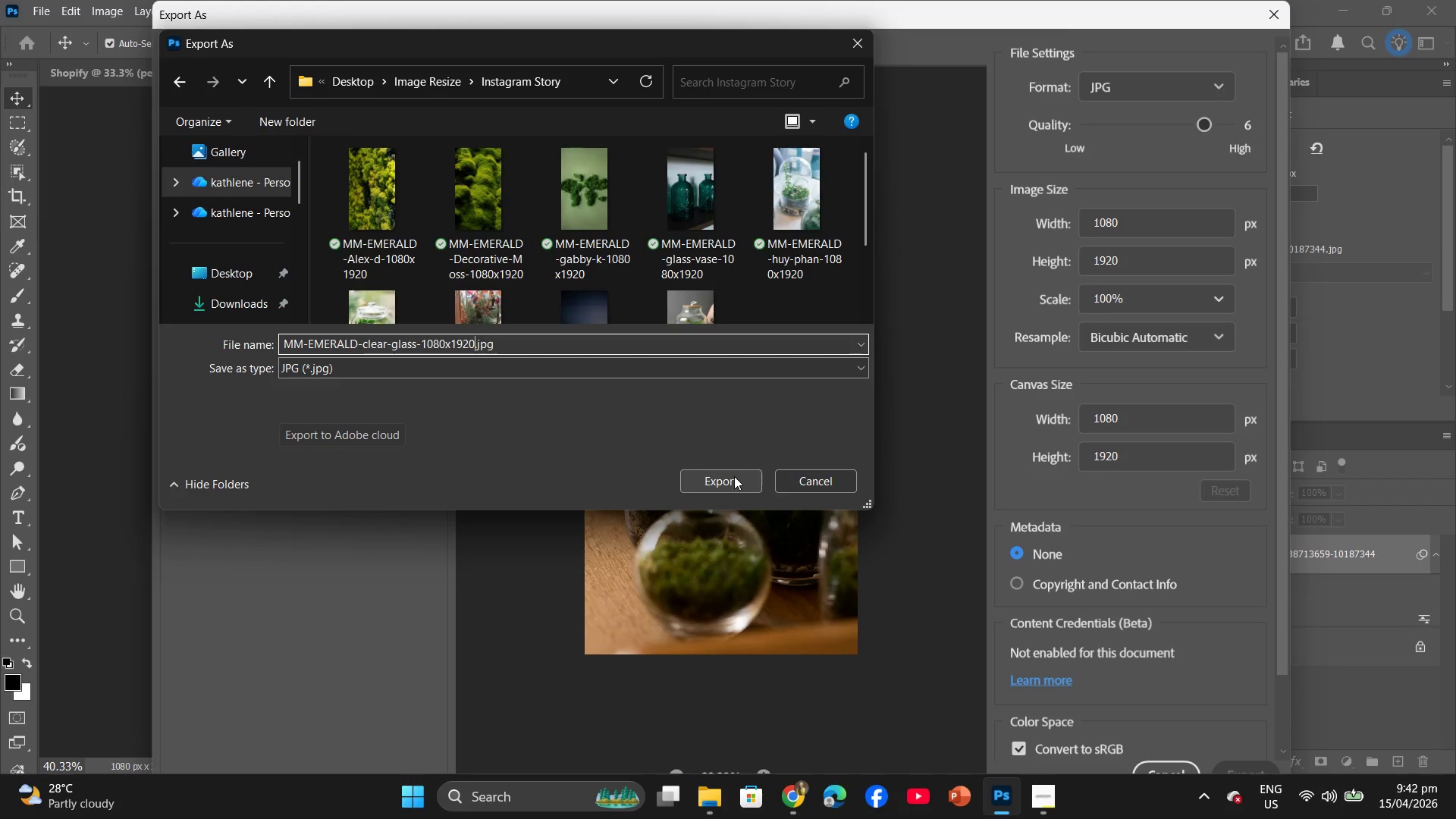 
wait(9.2)
 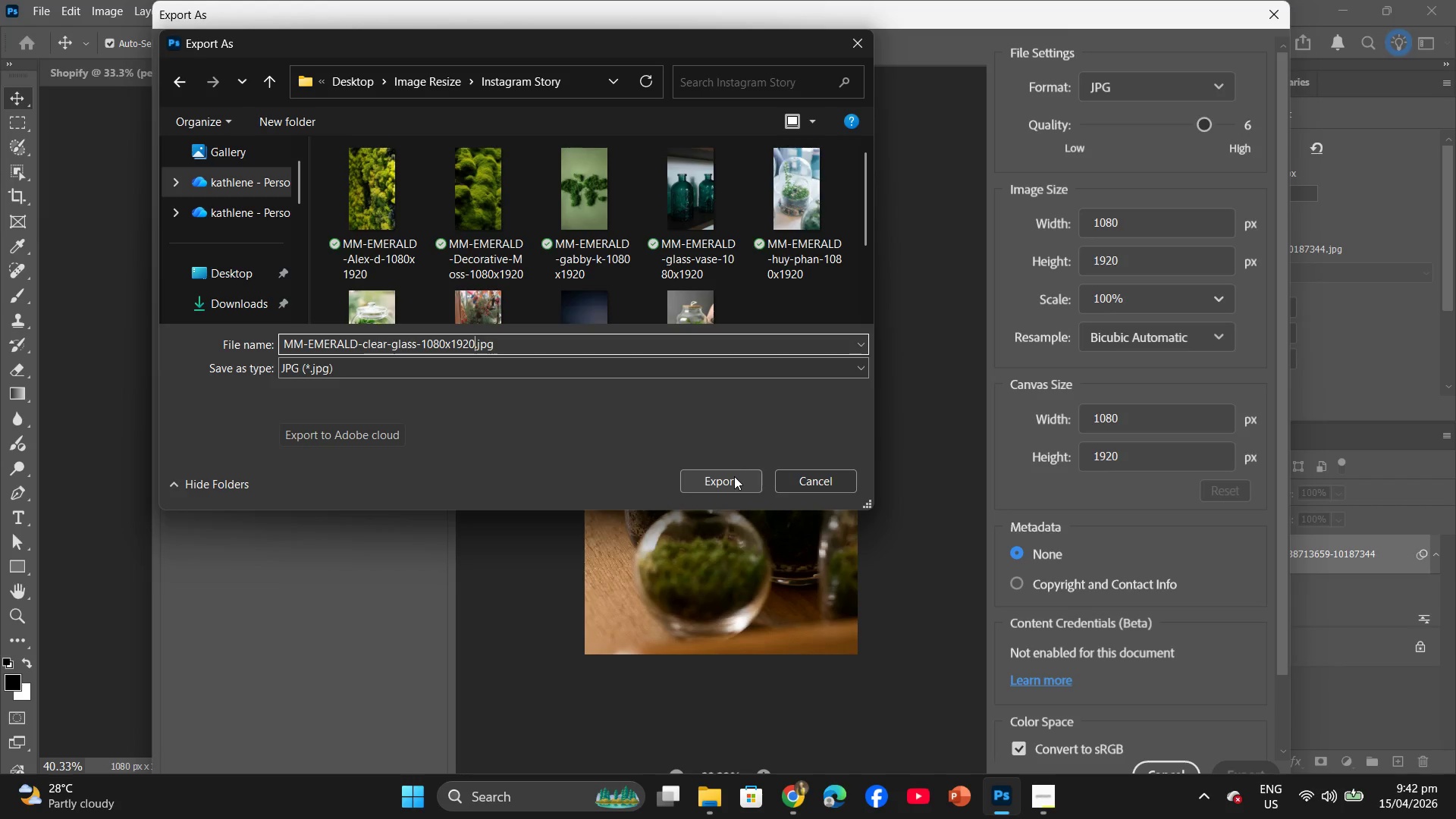 
left_click([734, 476])
 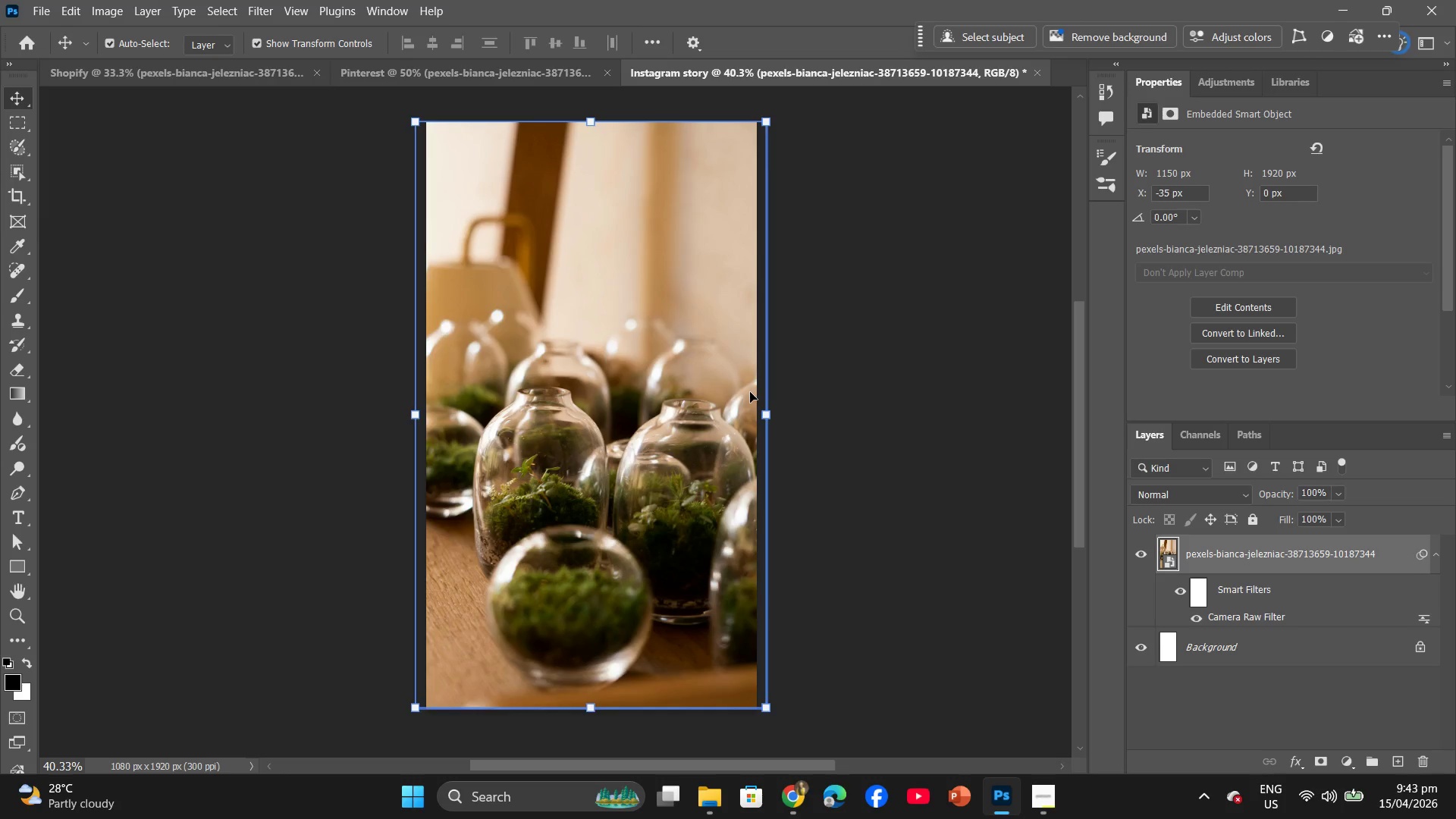 
wait(38.27)
 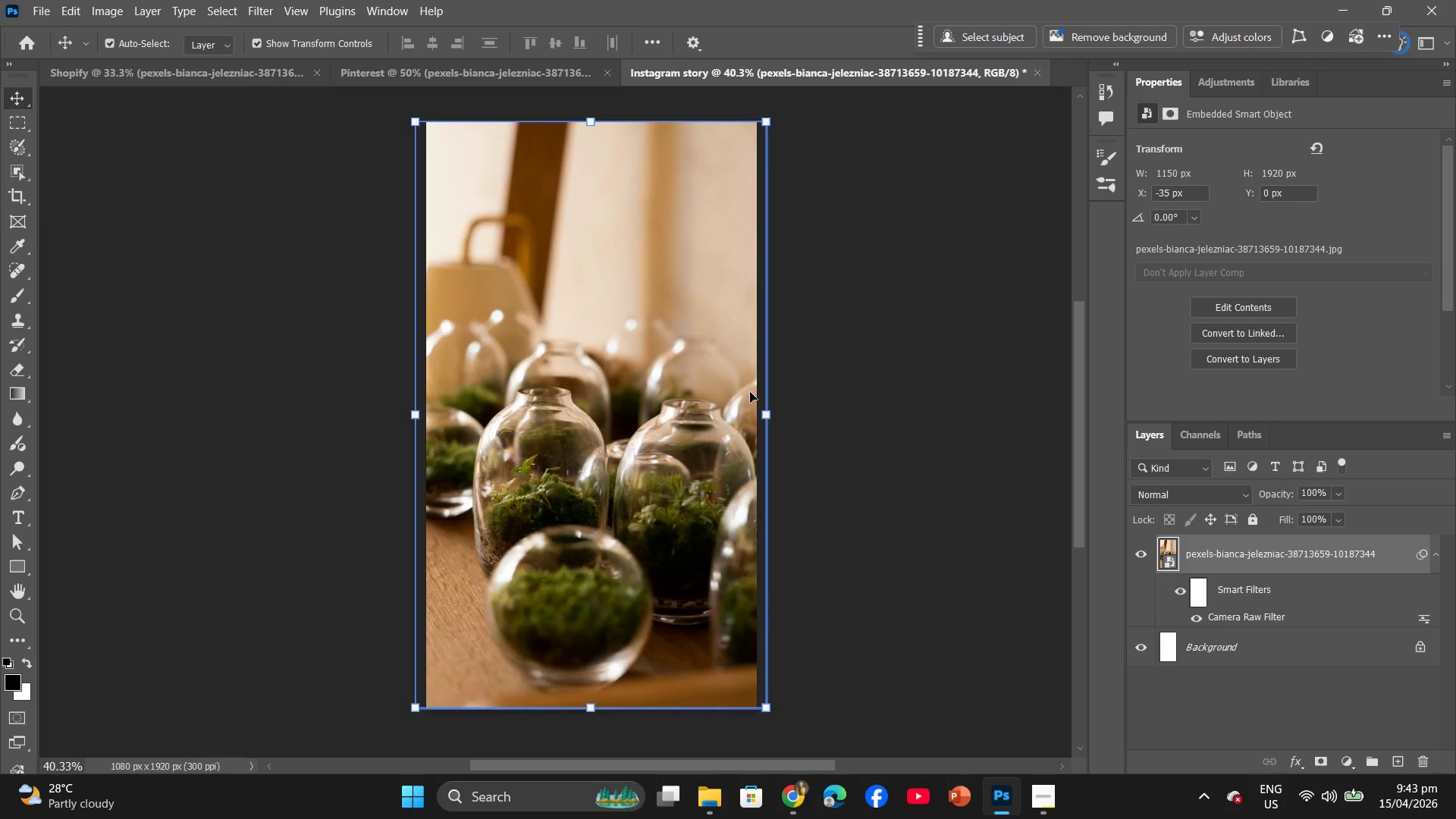 
left_click([710, 799])
 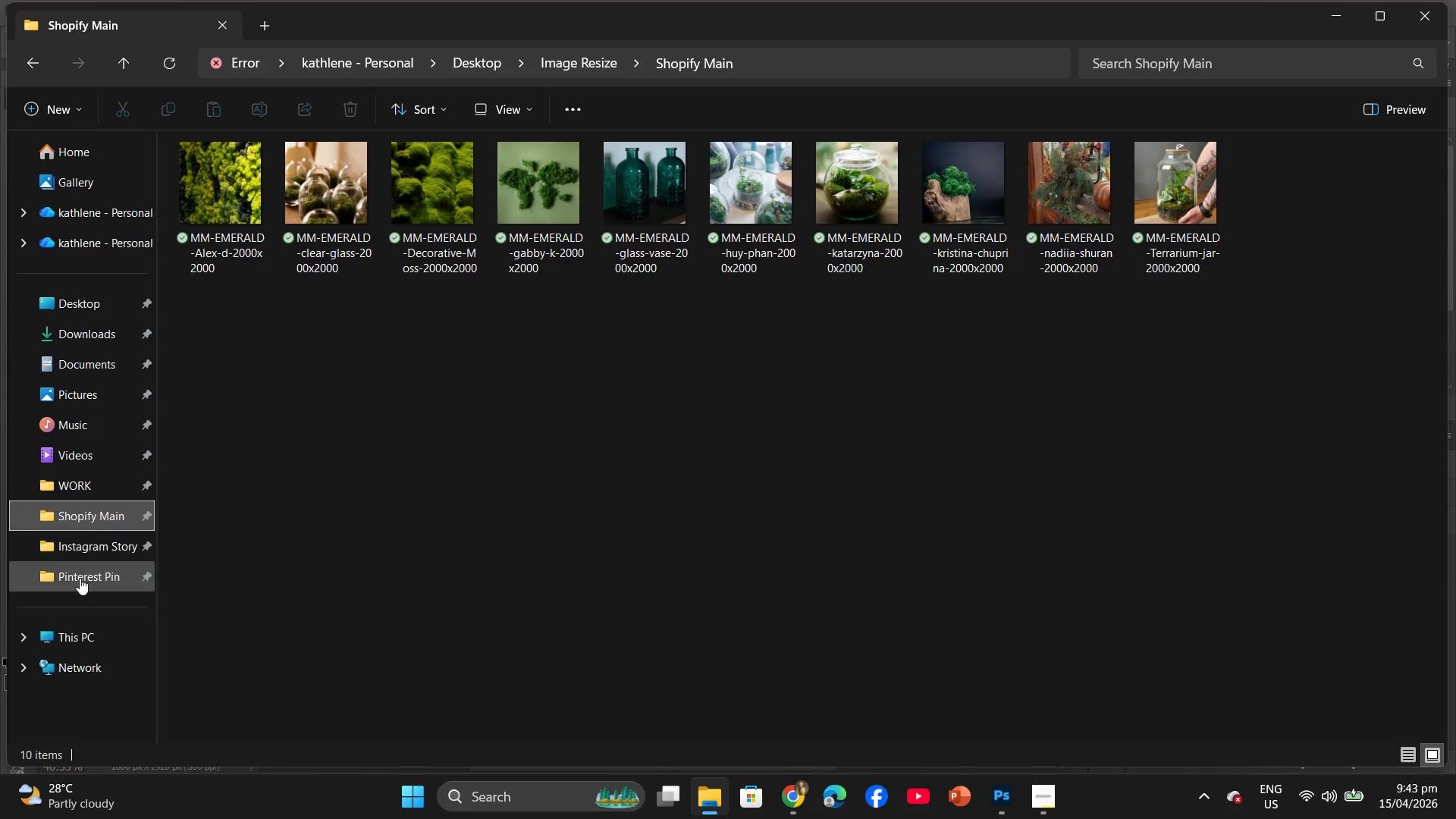 
left_click([86, 553])
 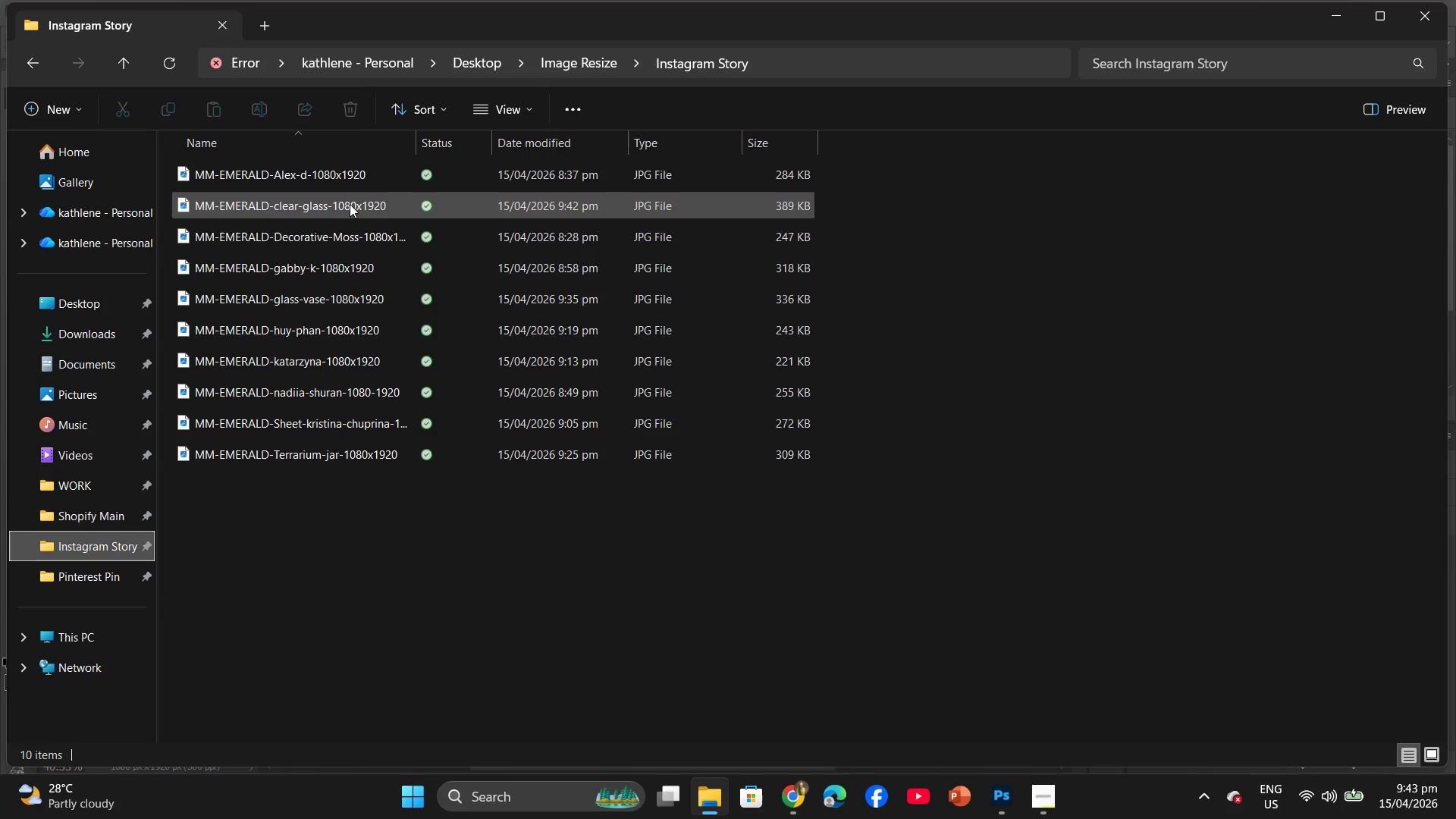 
left_click([93, 573])
 